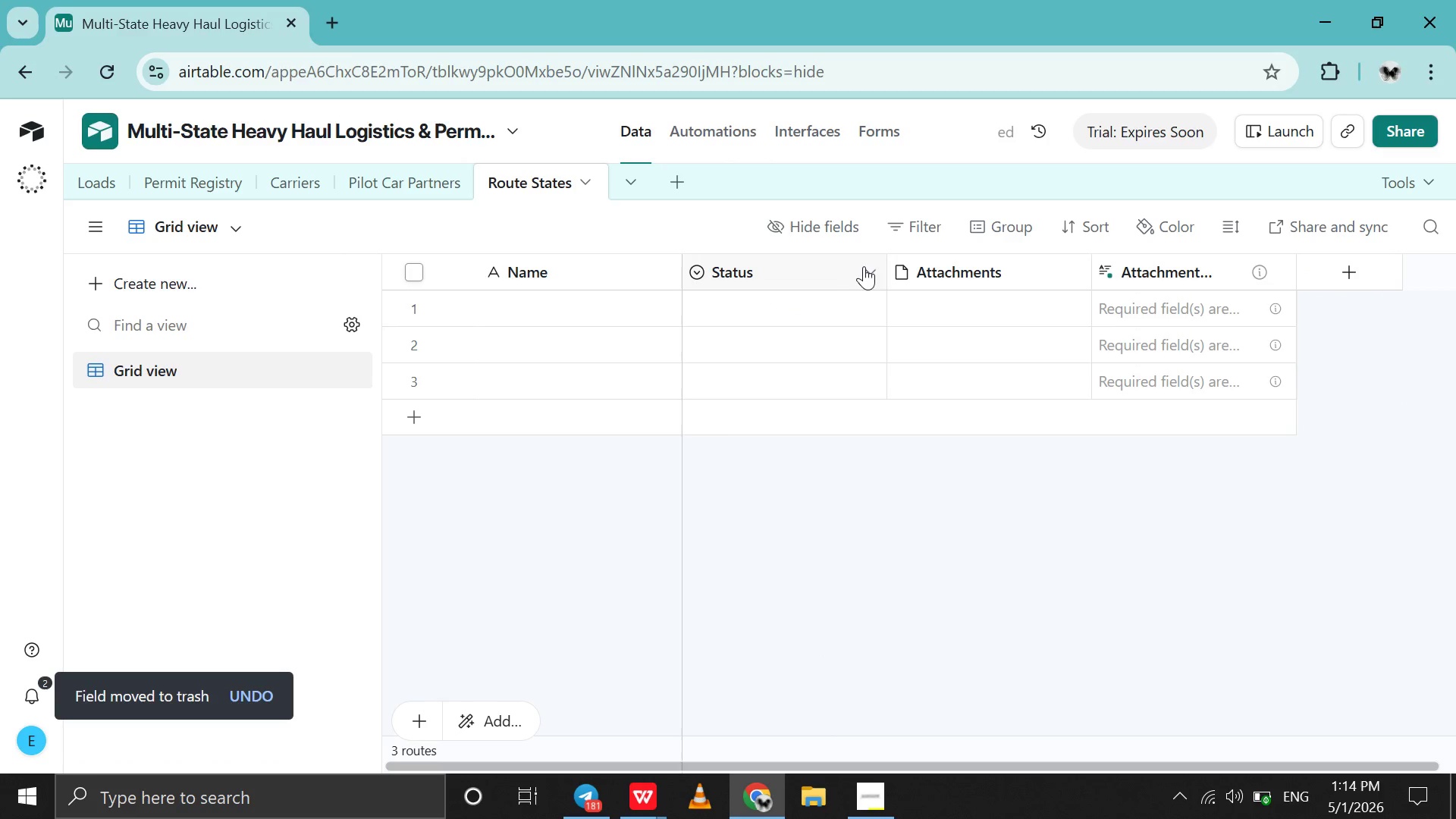 
left_click([870, 270])
 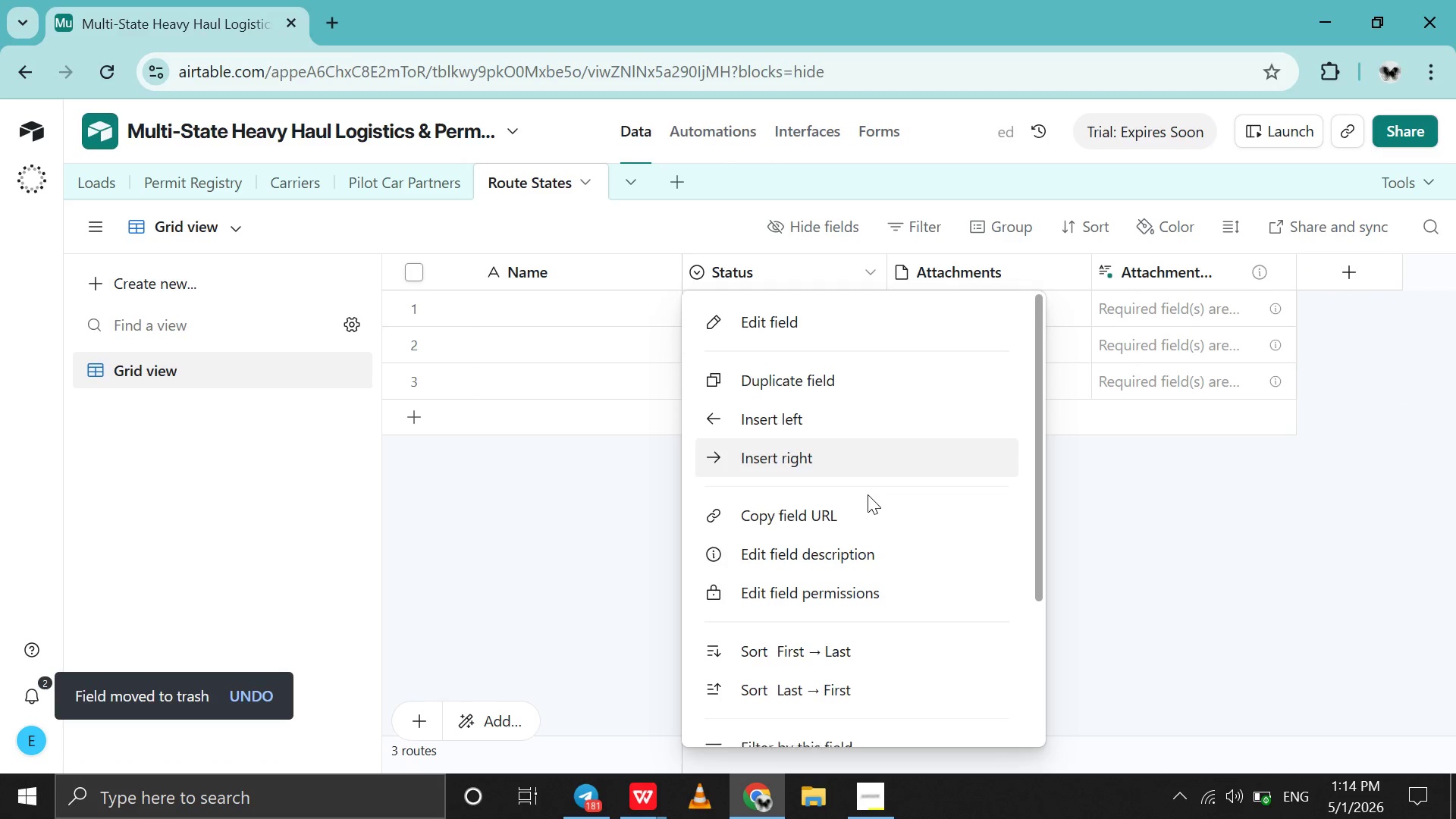 
scroll: coordinate [868, 494], scroll_direction: down, amount: 49.0
 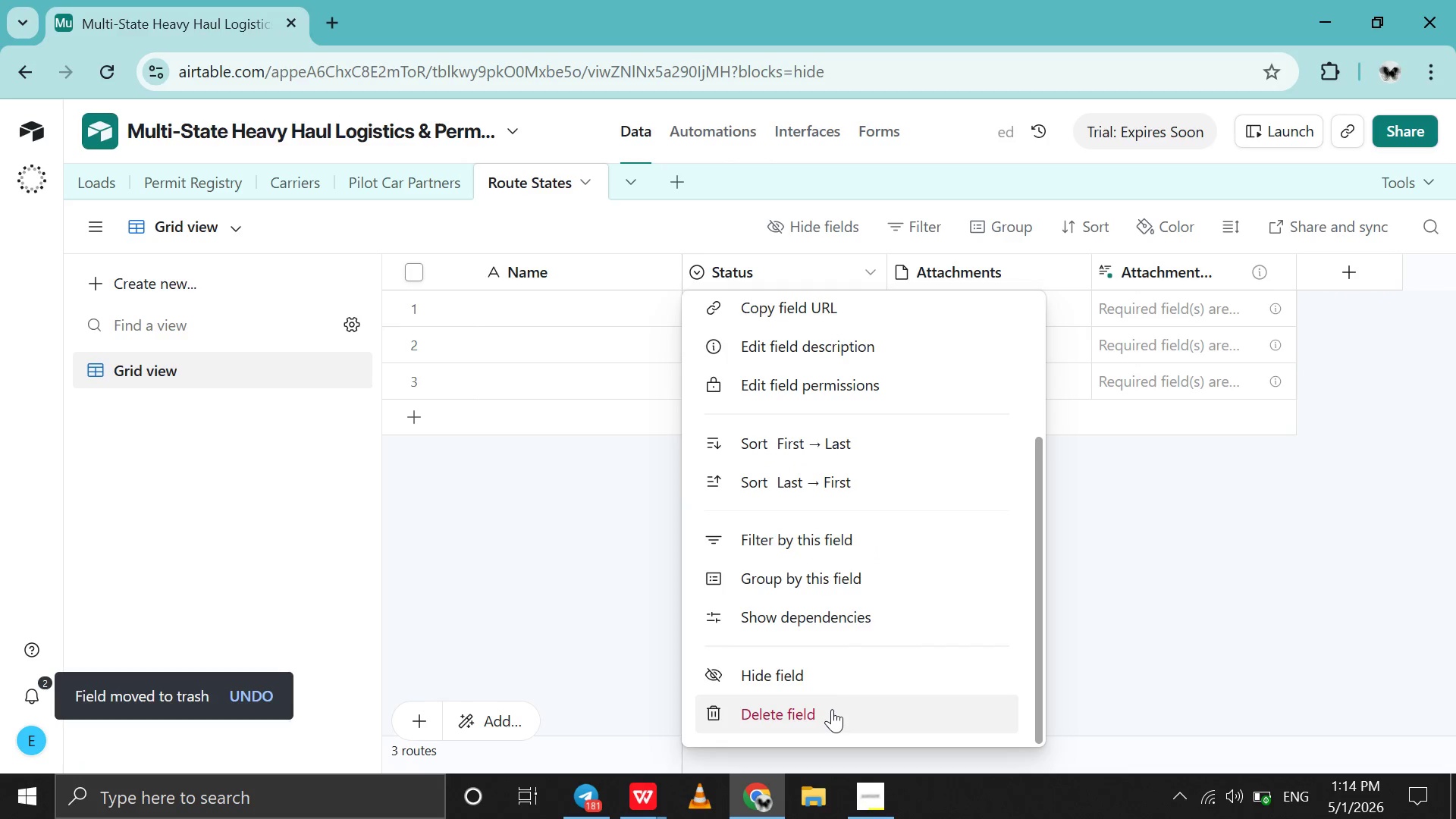 
left_click([832, 709])
 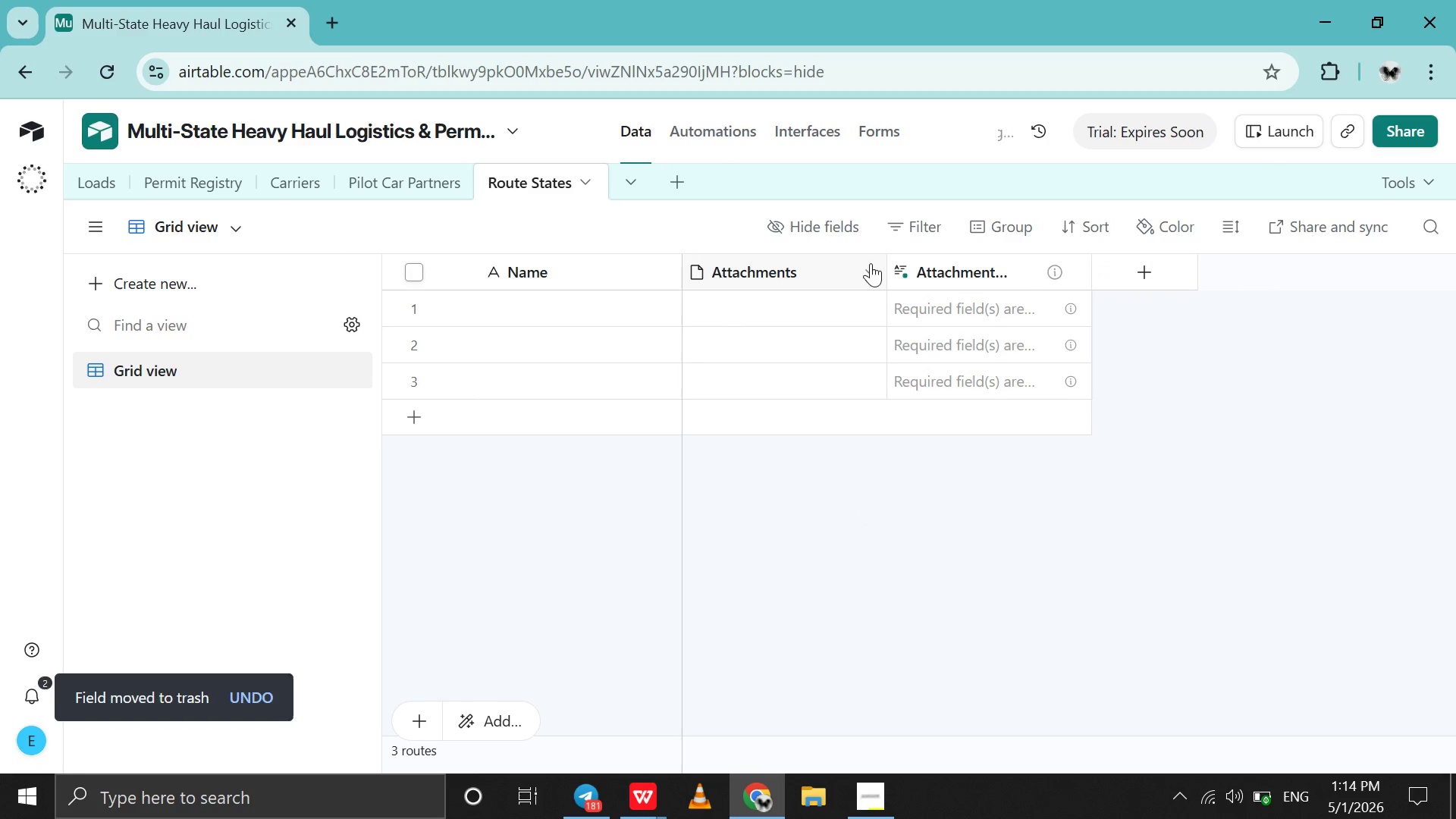 
left_click([871, 263])
 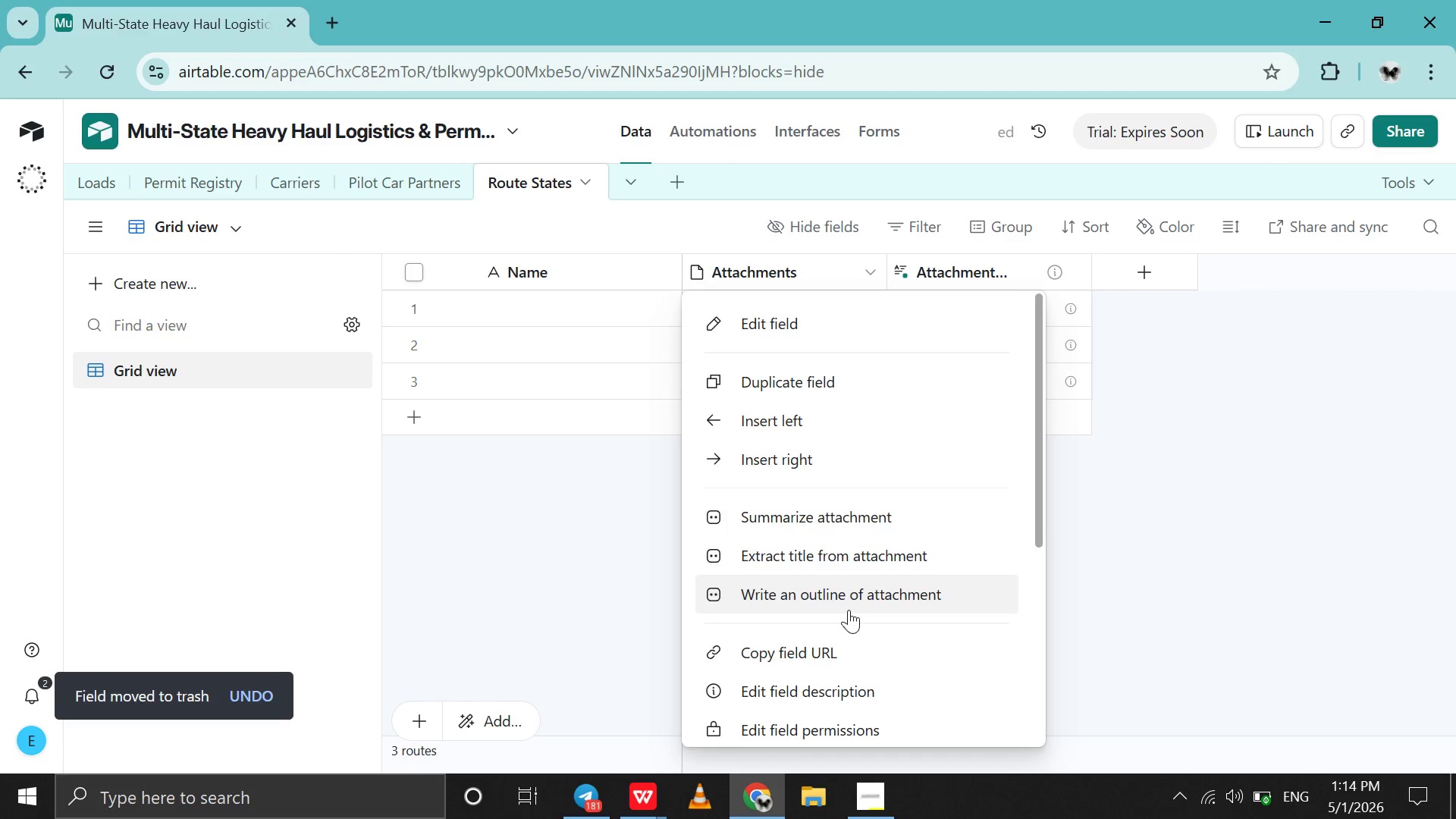 
scroll: coordinate [849, 610], scroll_direction: down, amount: 51.0
 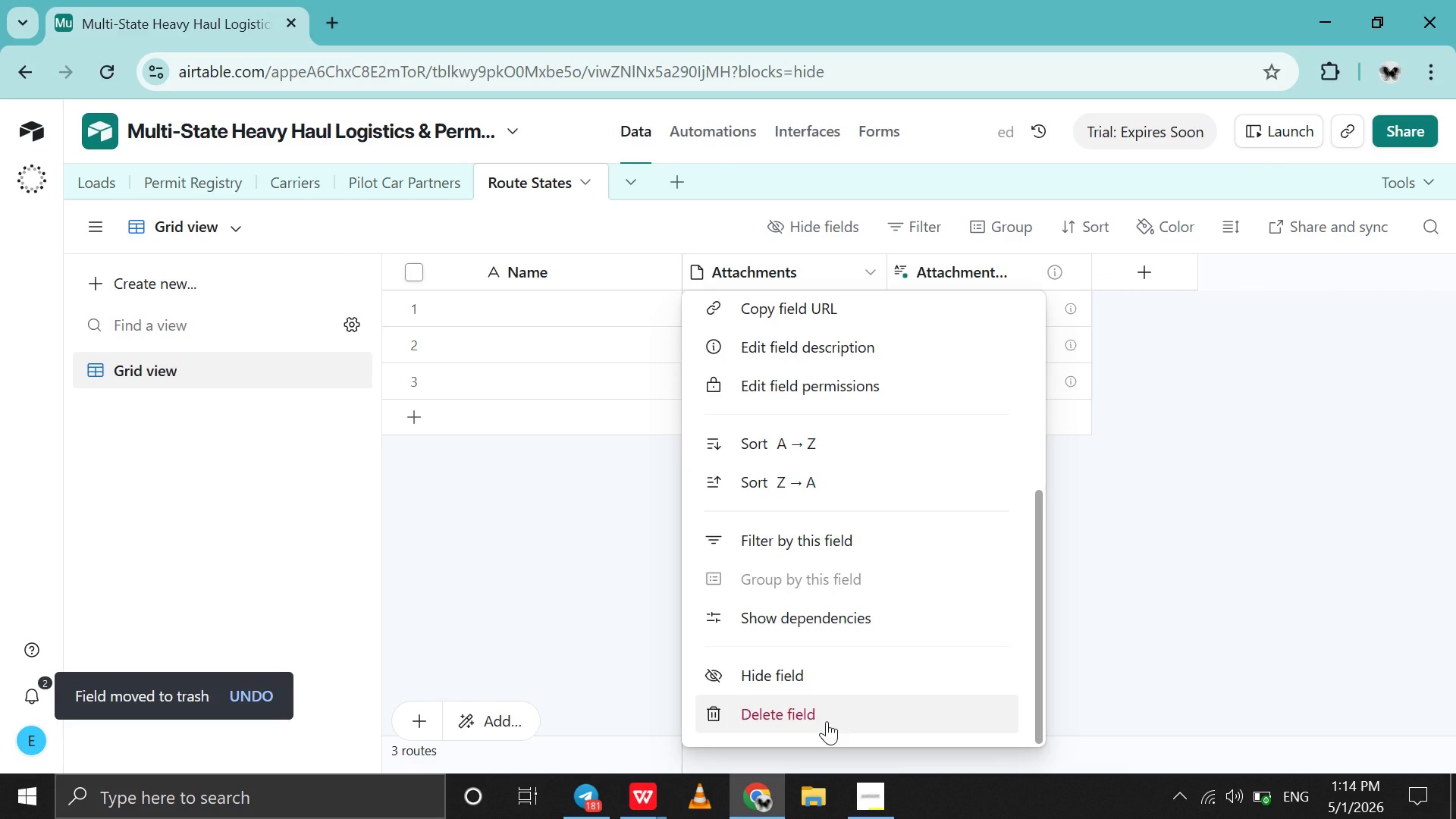 
left_click([827, 721])
 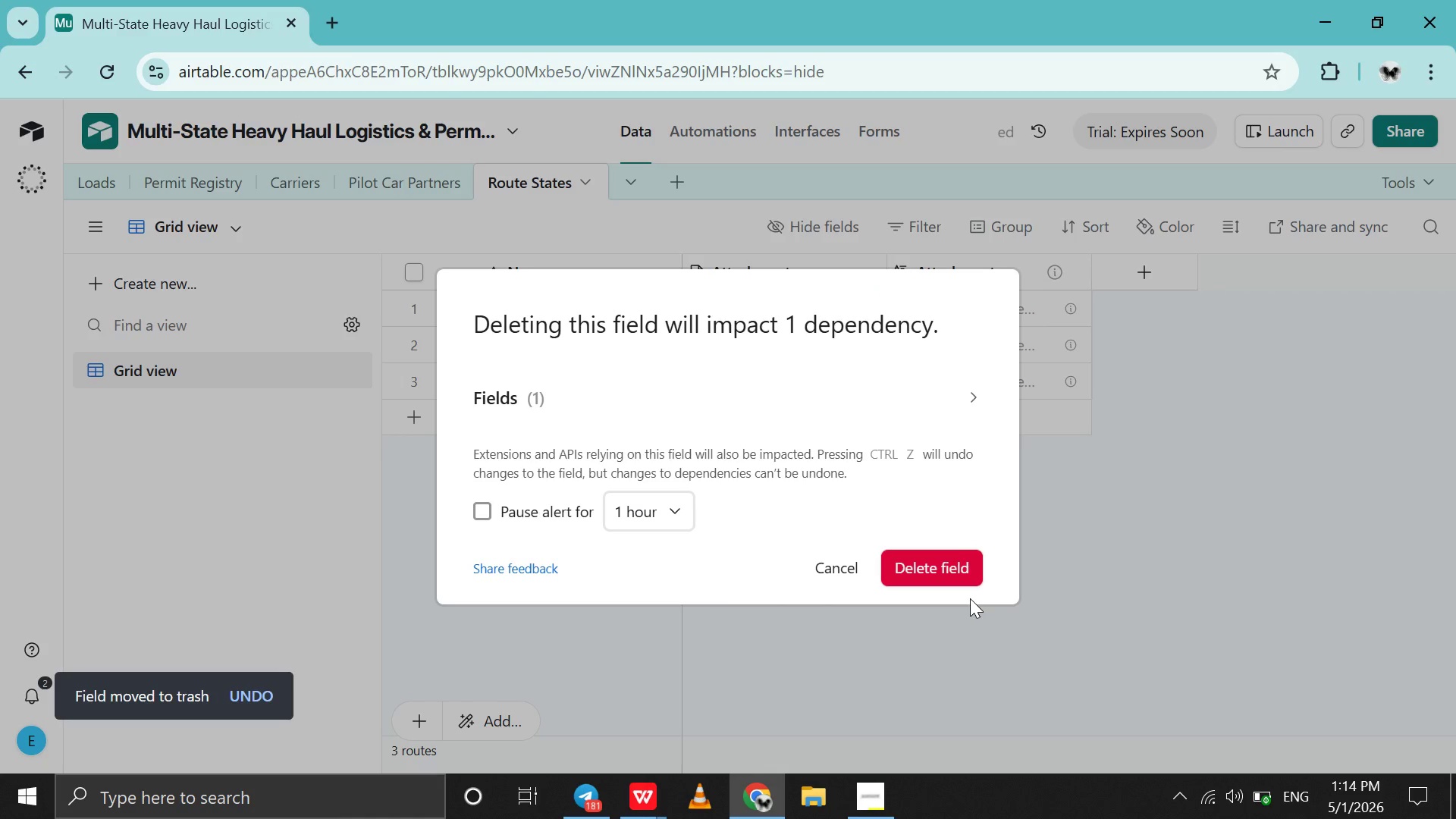 
left_click([970, 552])
 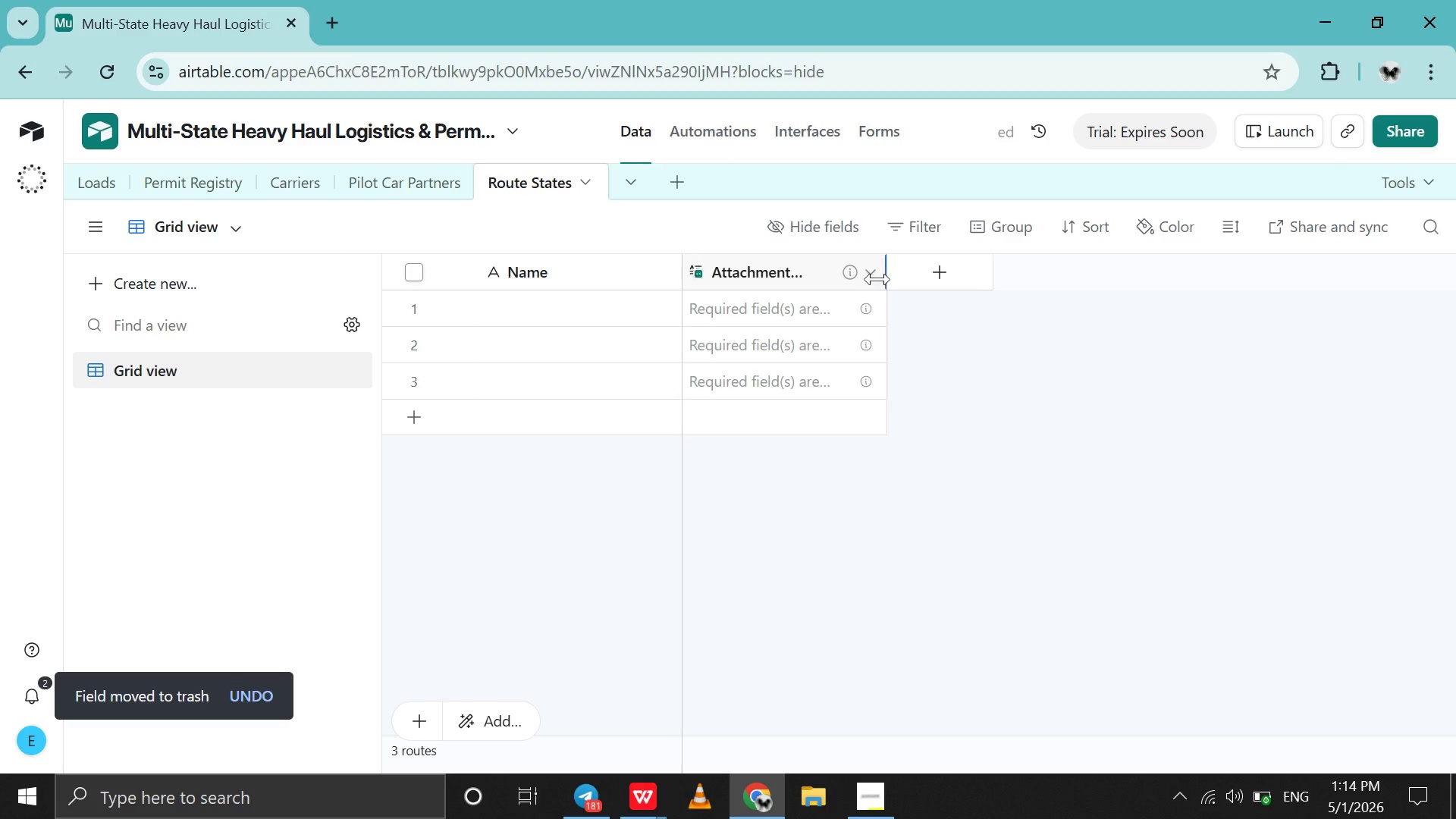 
left_click([877, 279])
 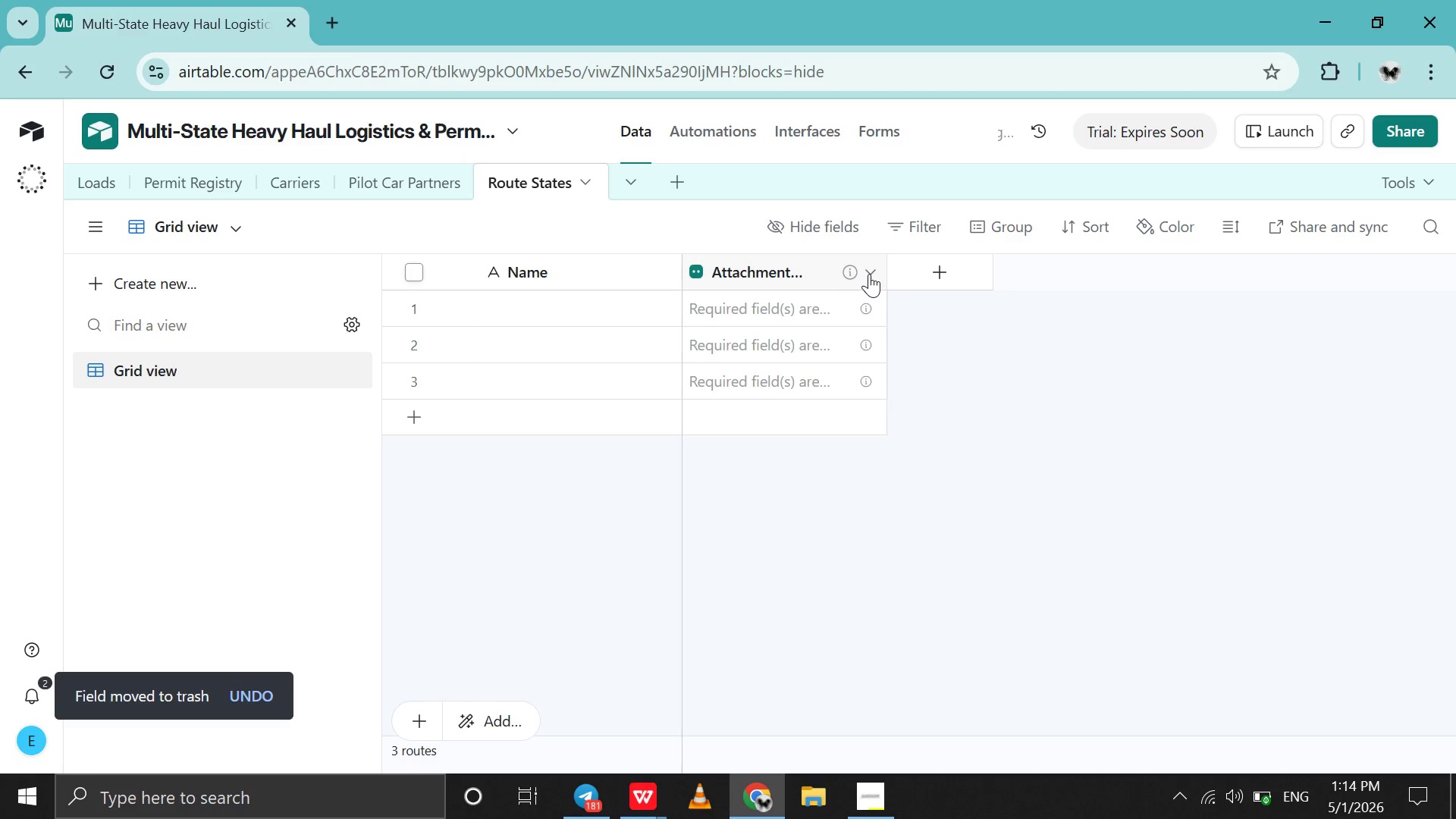 
left_click([869, 274])
 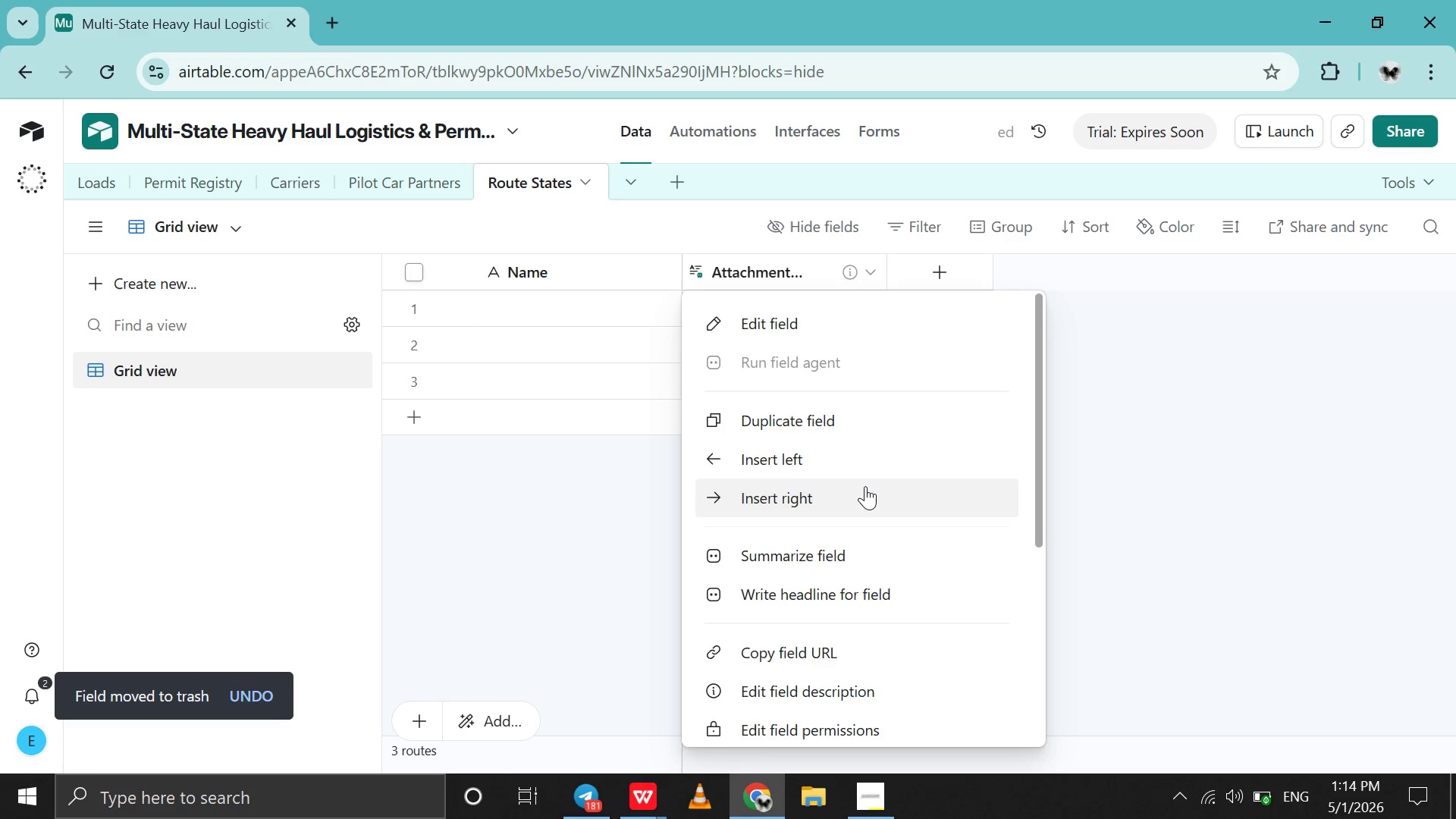 
scroll: coordinate [865, 486], scroll_direction: down, amount: 52.0
 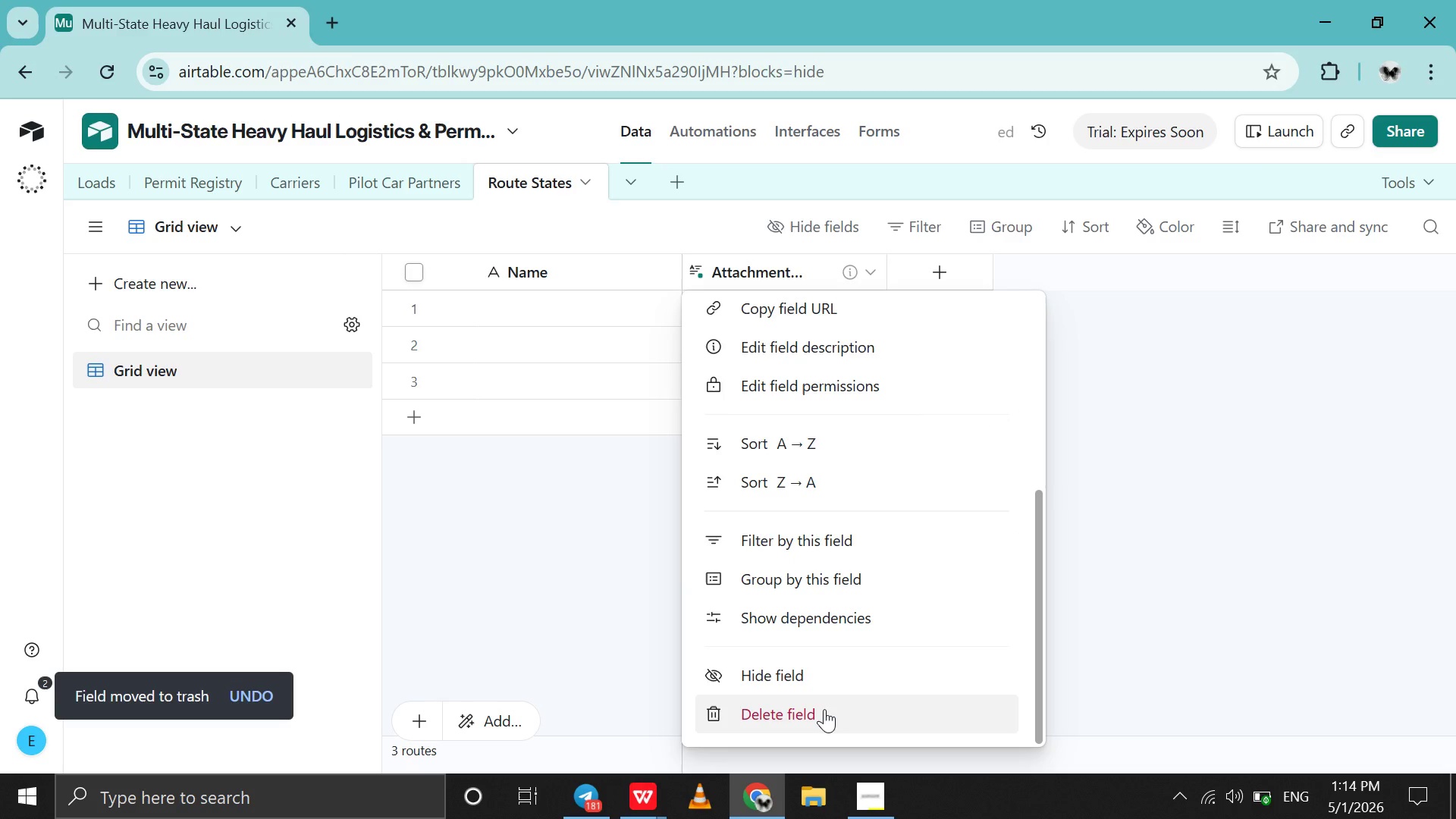 
left_click([824, 709])
 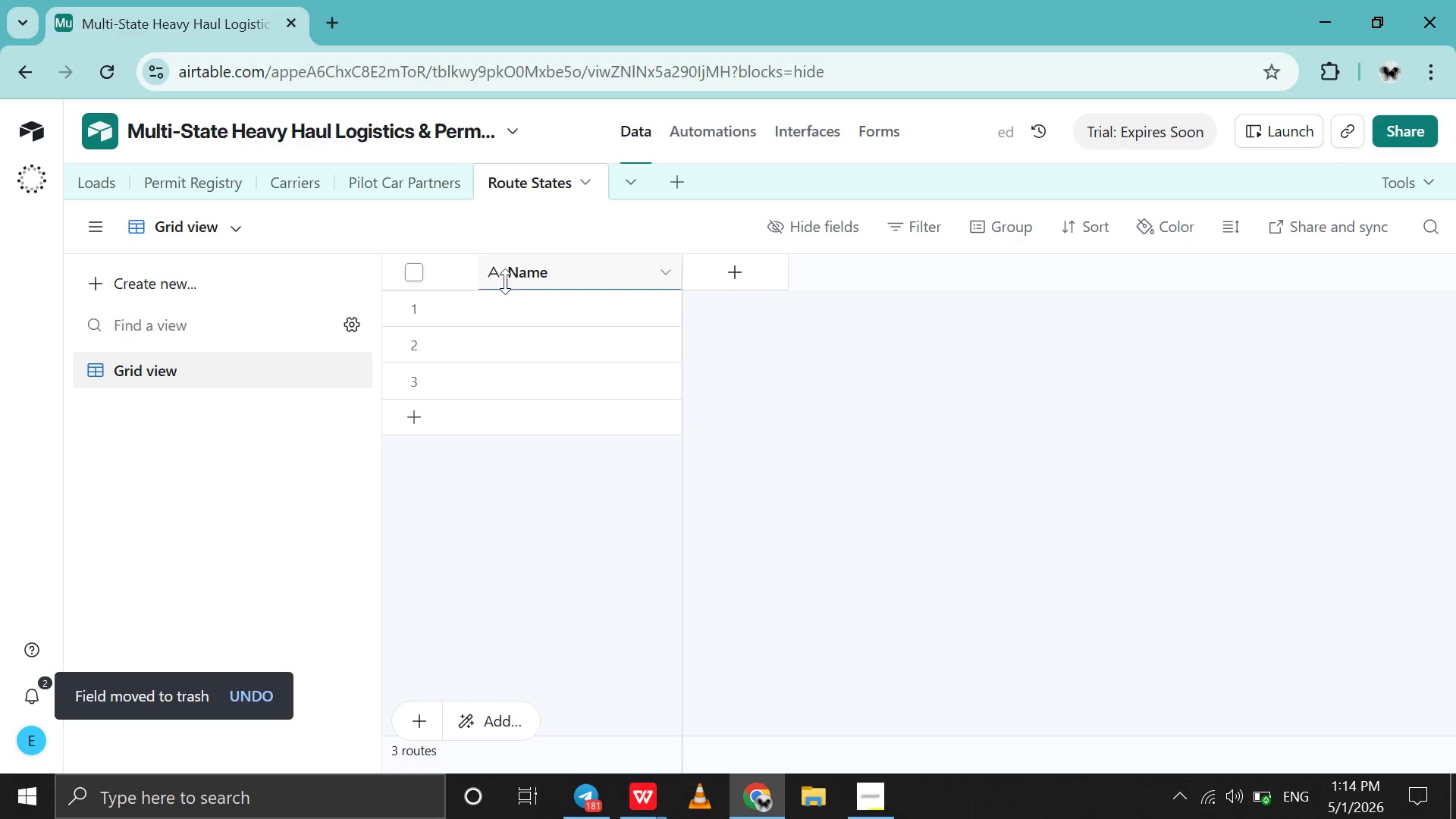 
double_click([508, 273])
 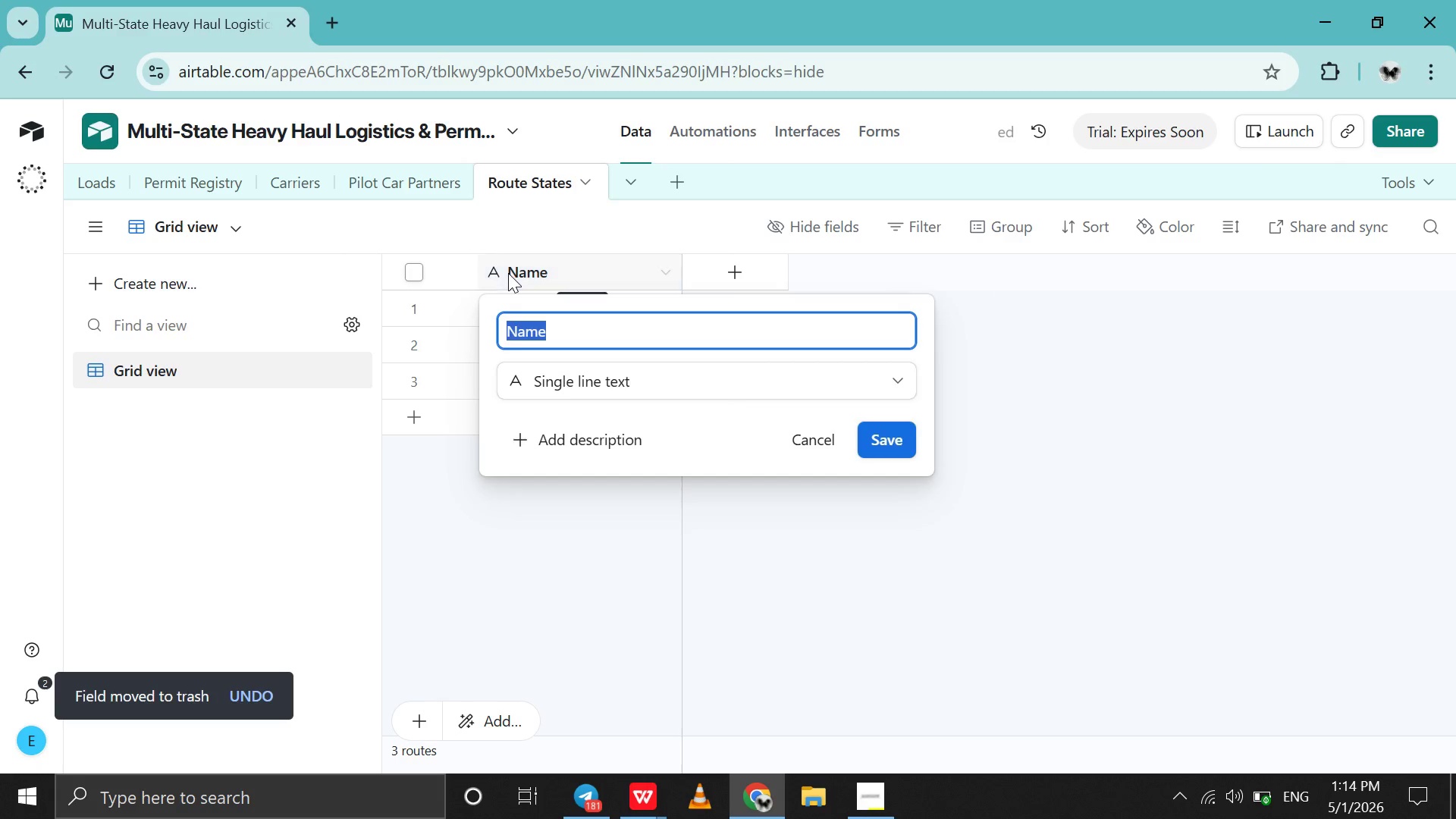 
left_click([508, 273])
 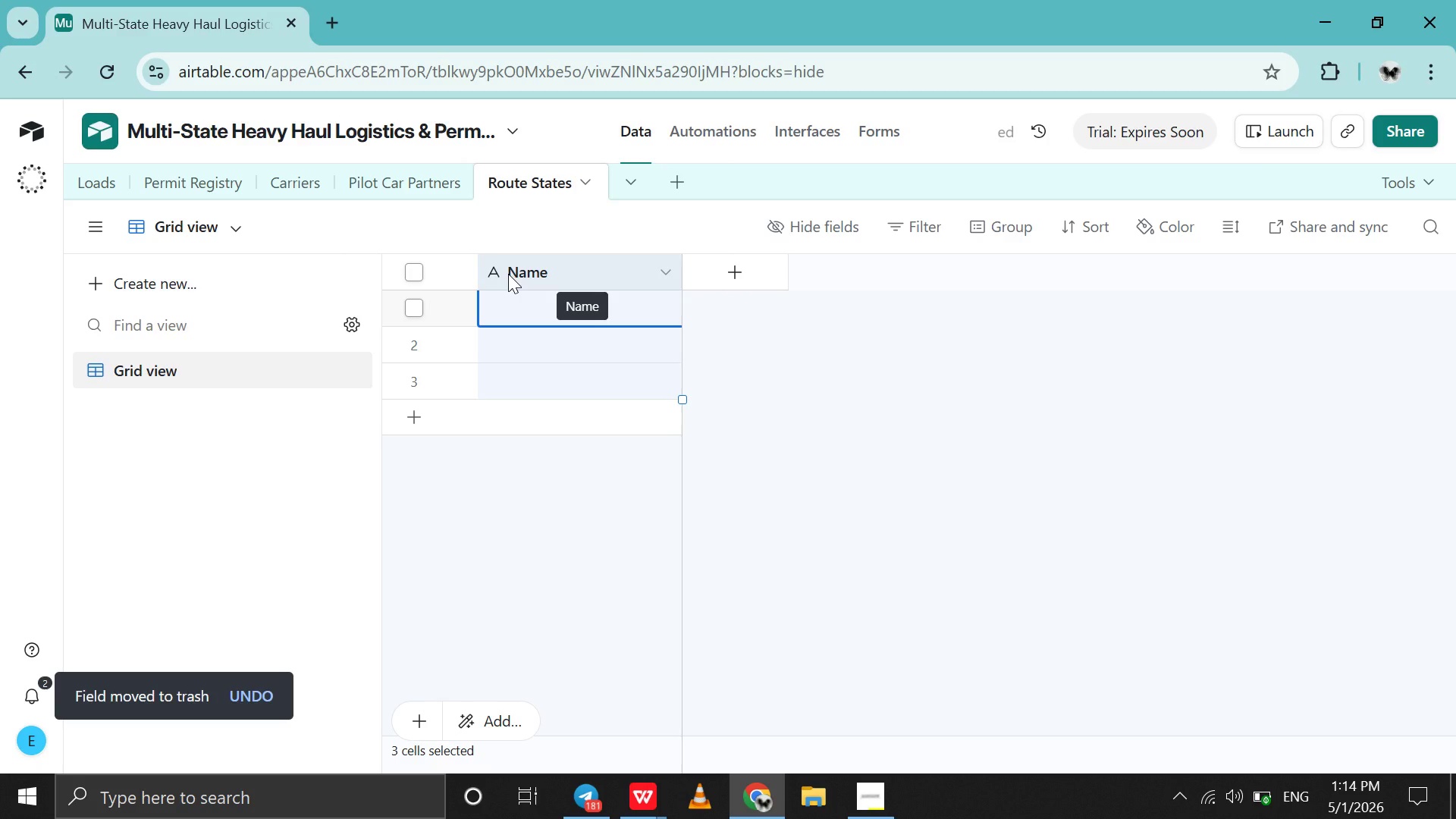 
left_click([508, 274])
 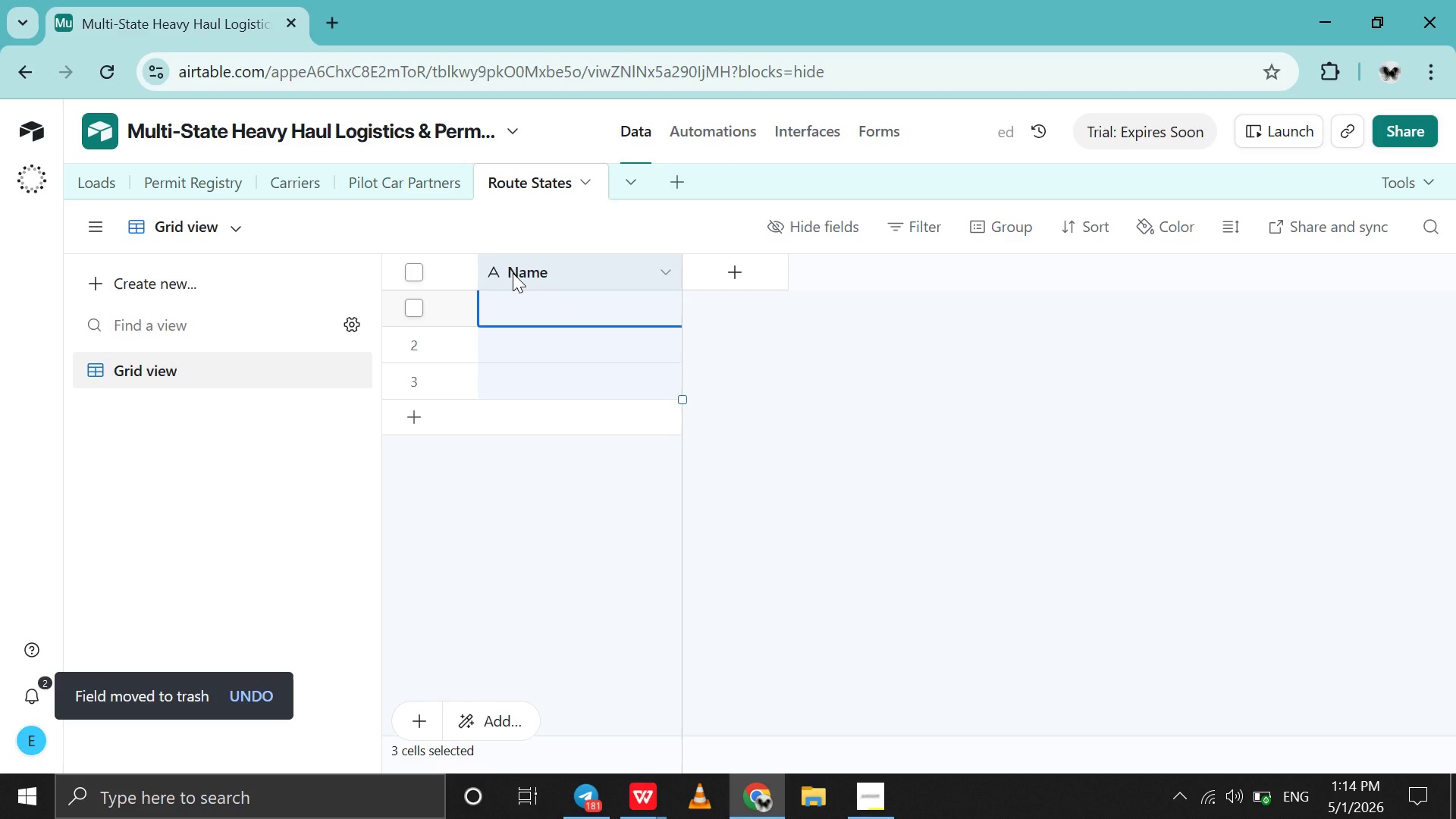 
double_click([513, 273])
 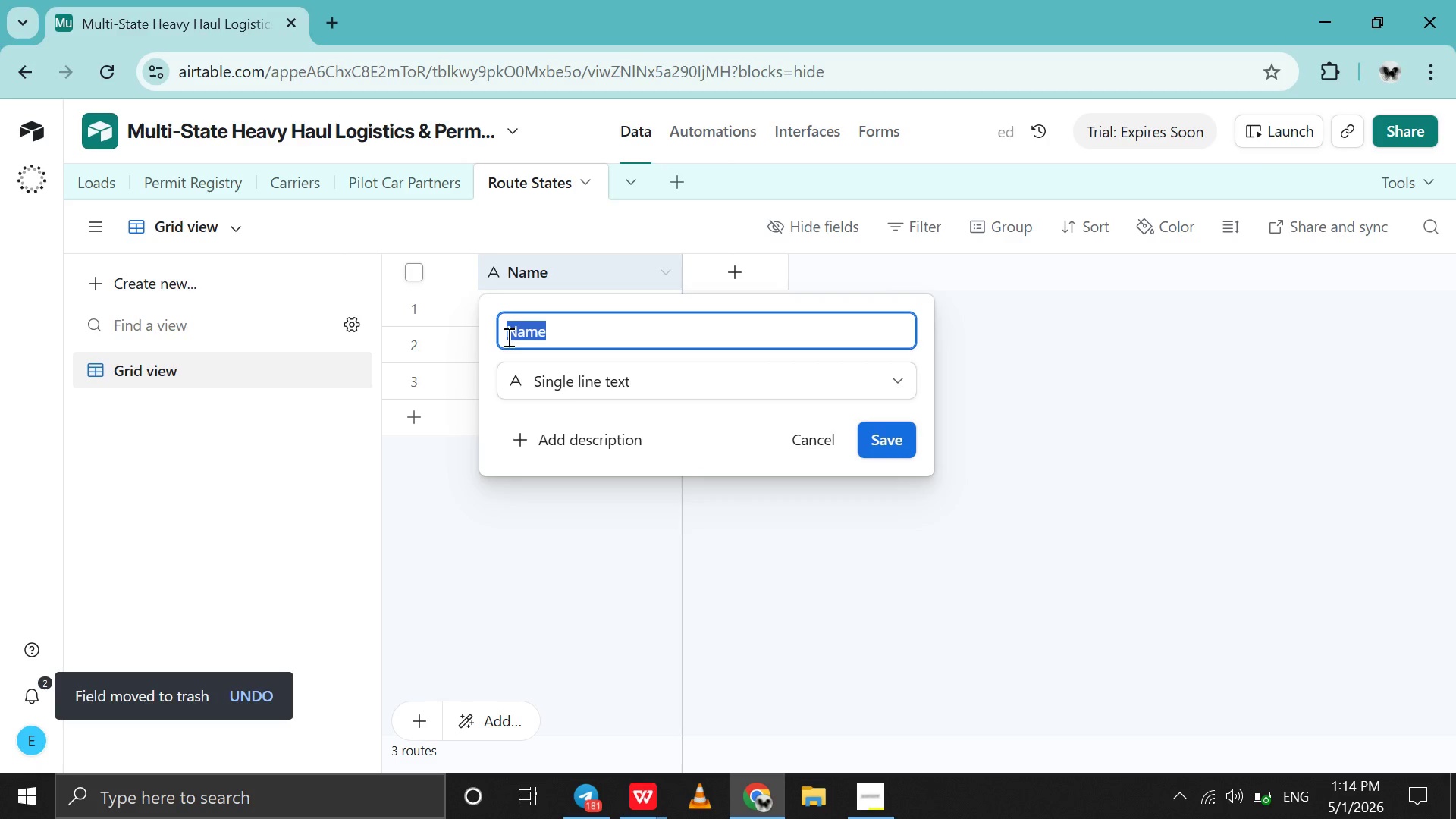 
left_click([507, 337])
 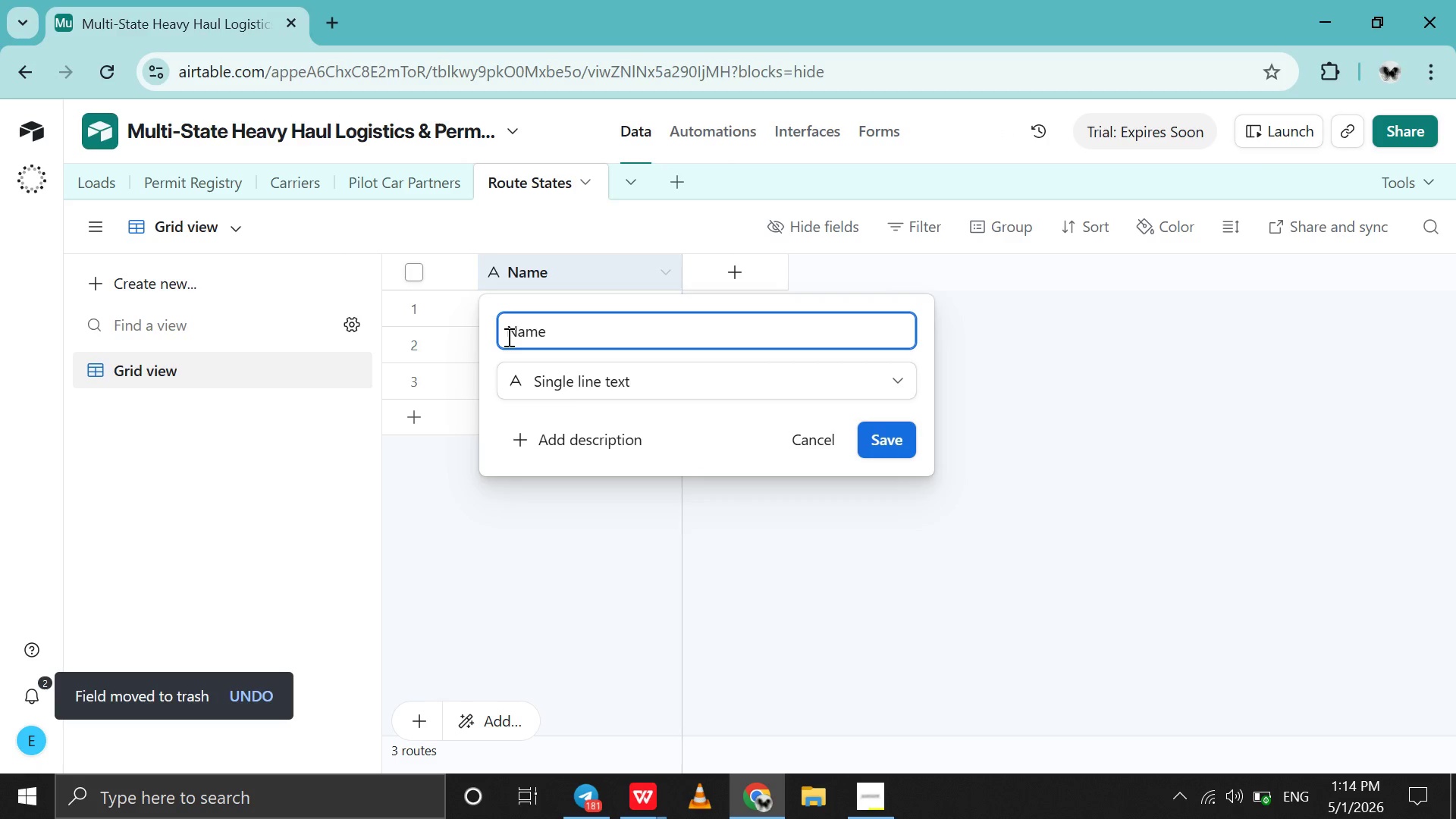 
type(Statre)
key(Backspace)
key(Backspace)
type(e )
 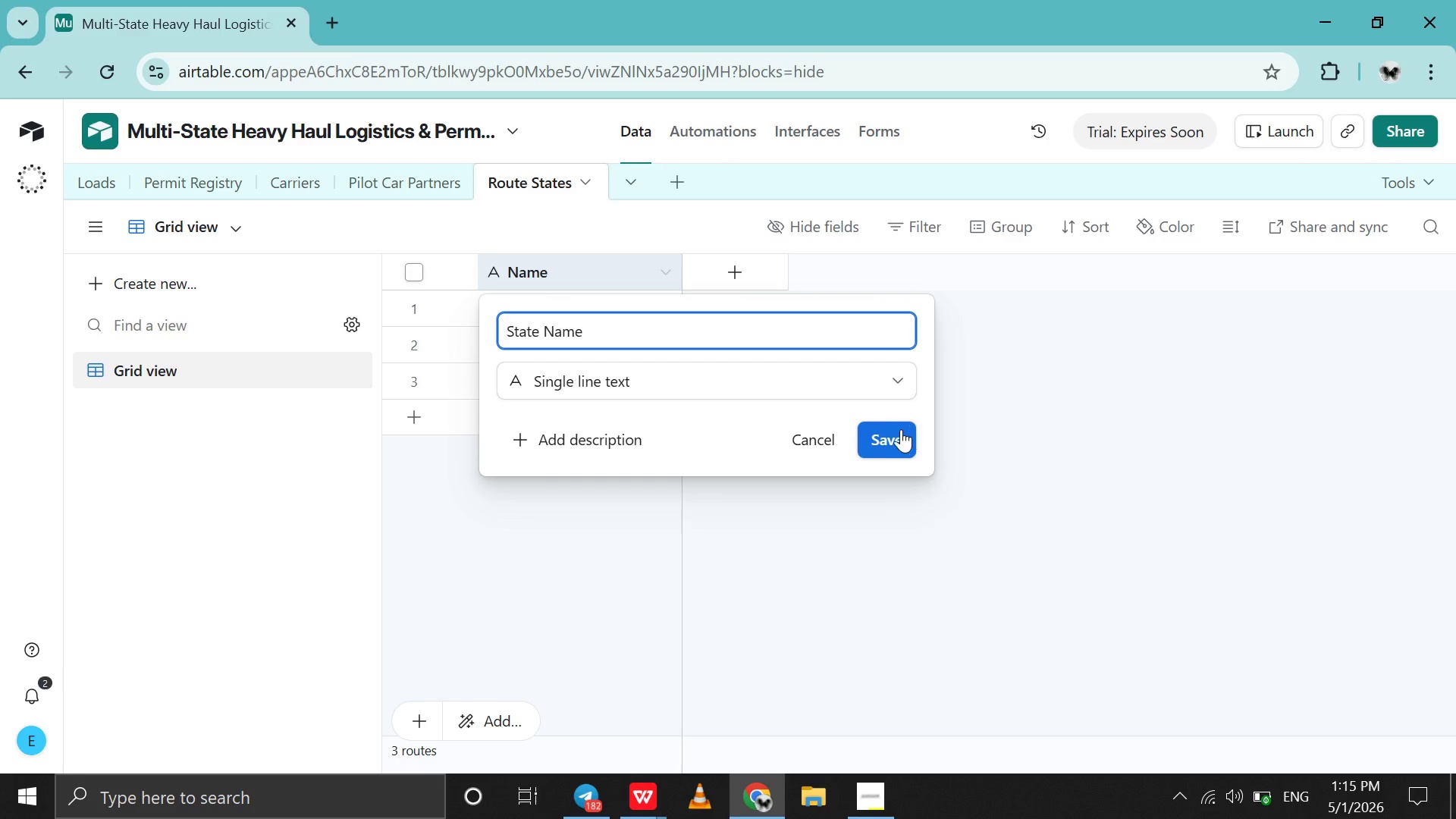 
left_click([892, 432])
 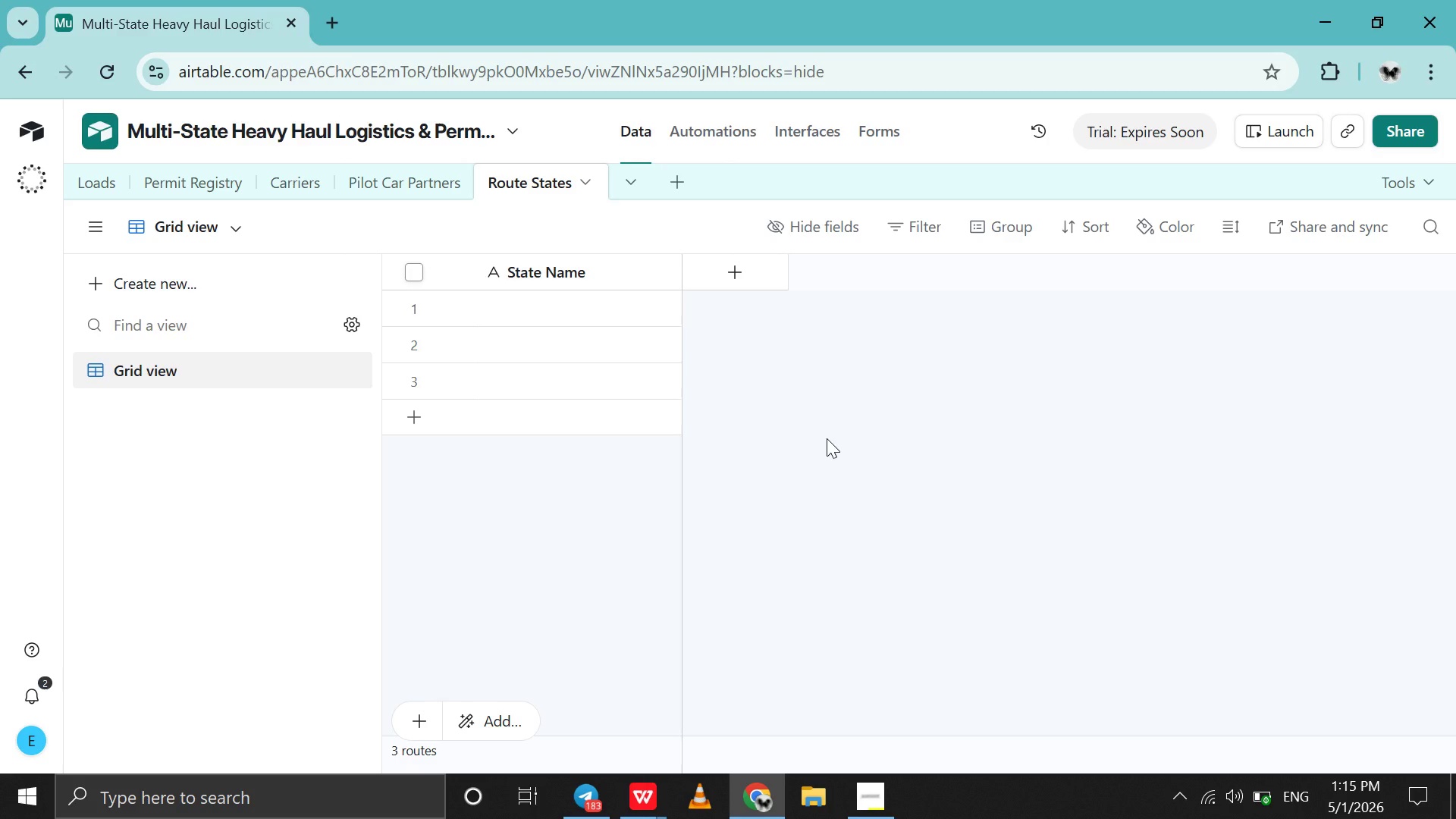 
wait(34.17)
 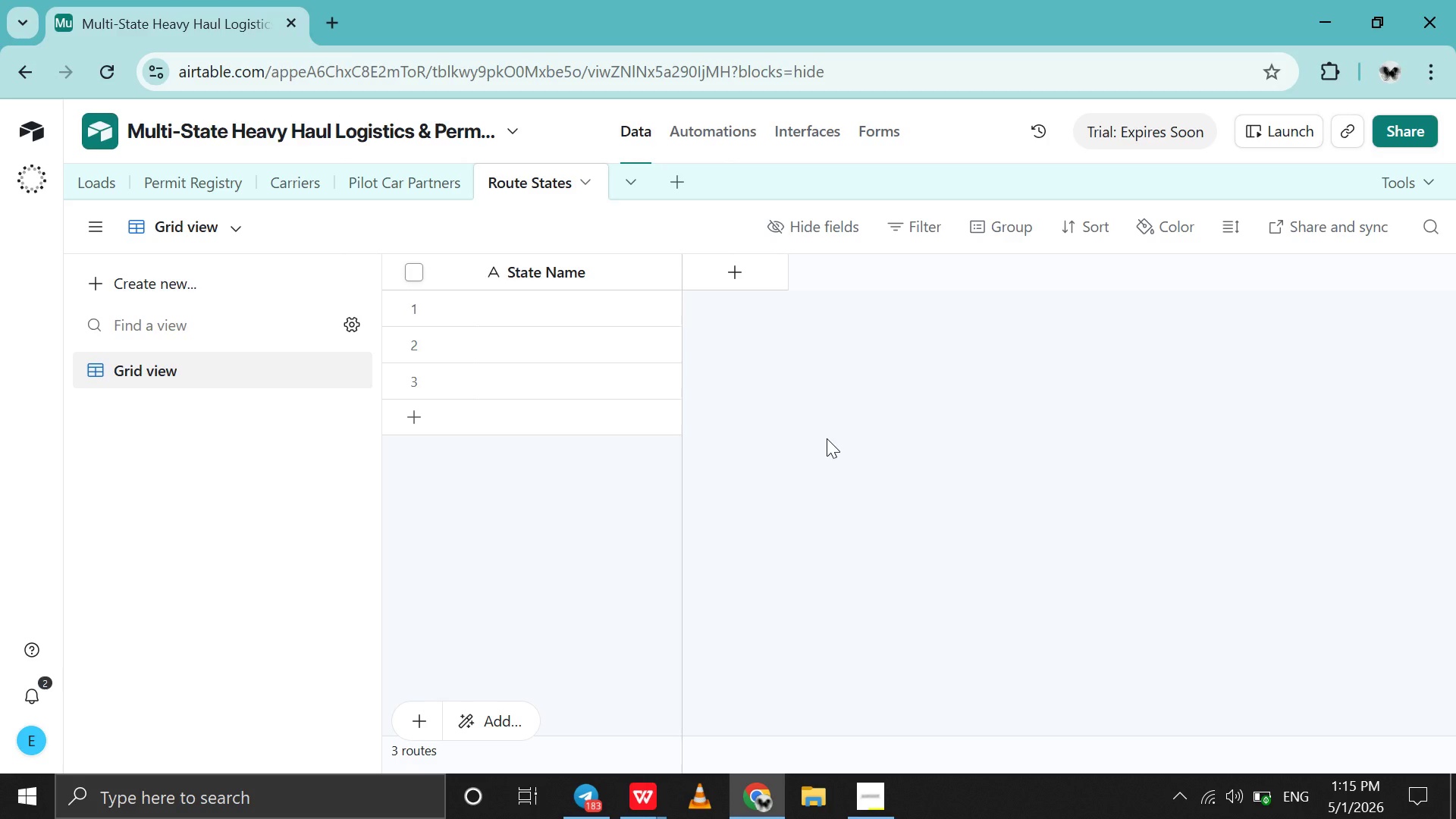 
double_click([561, 295])
 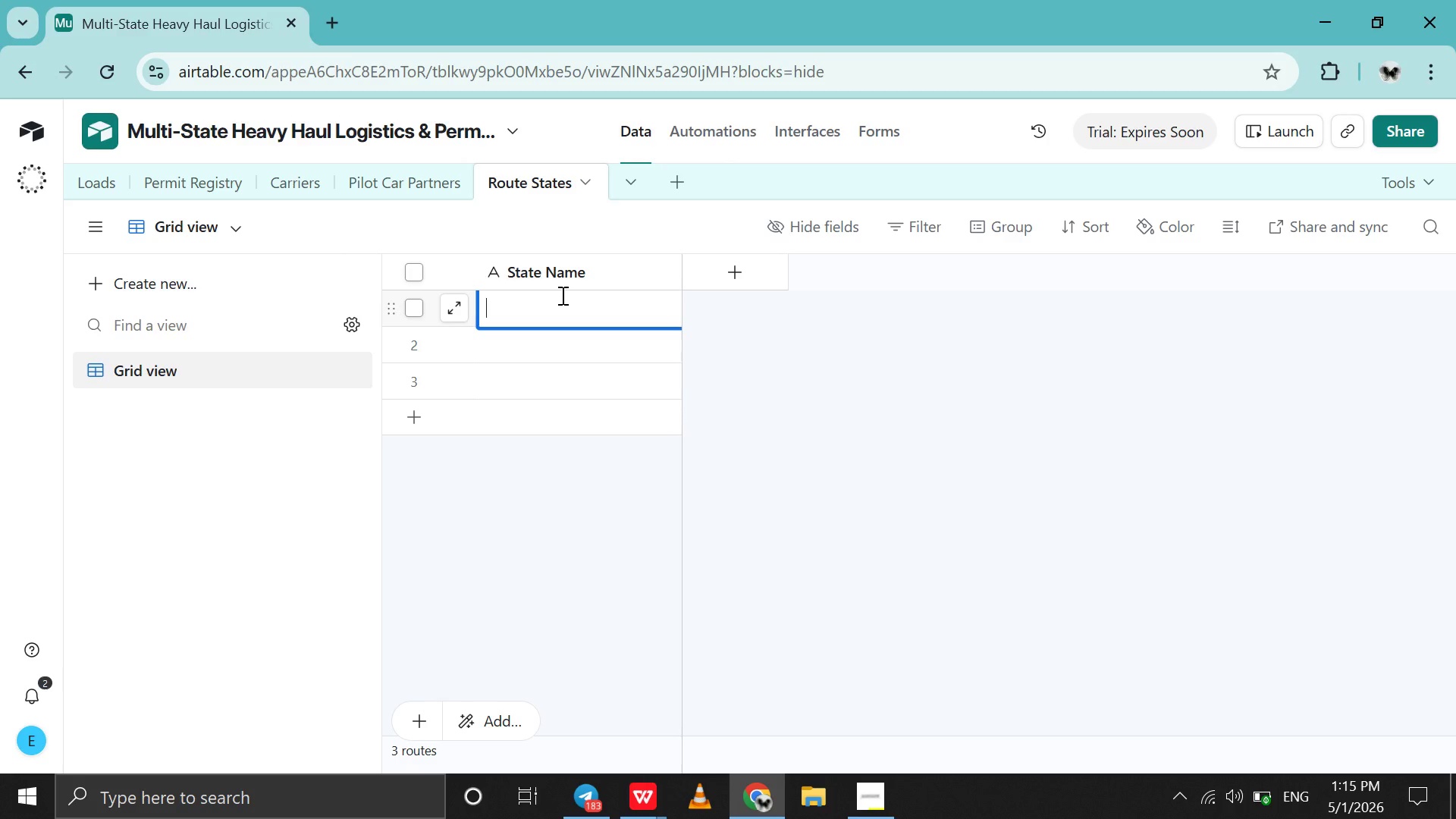 
type(Texas )
 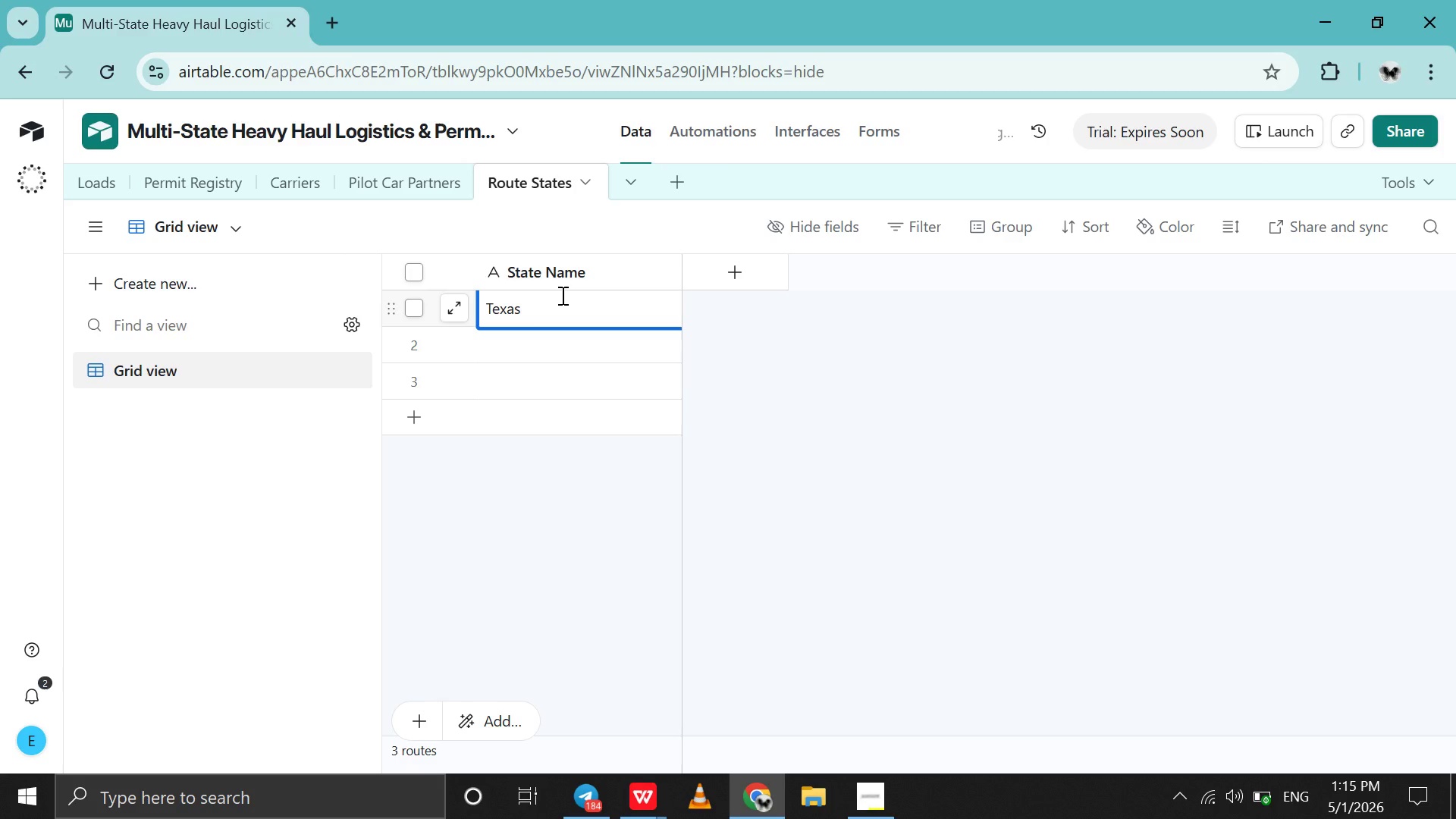 
key(Shift+Enter)
 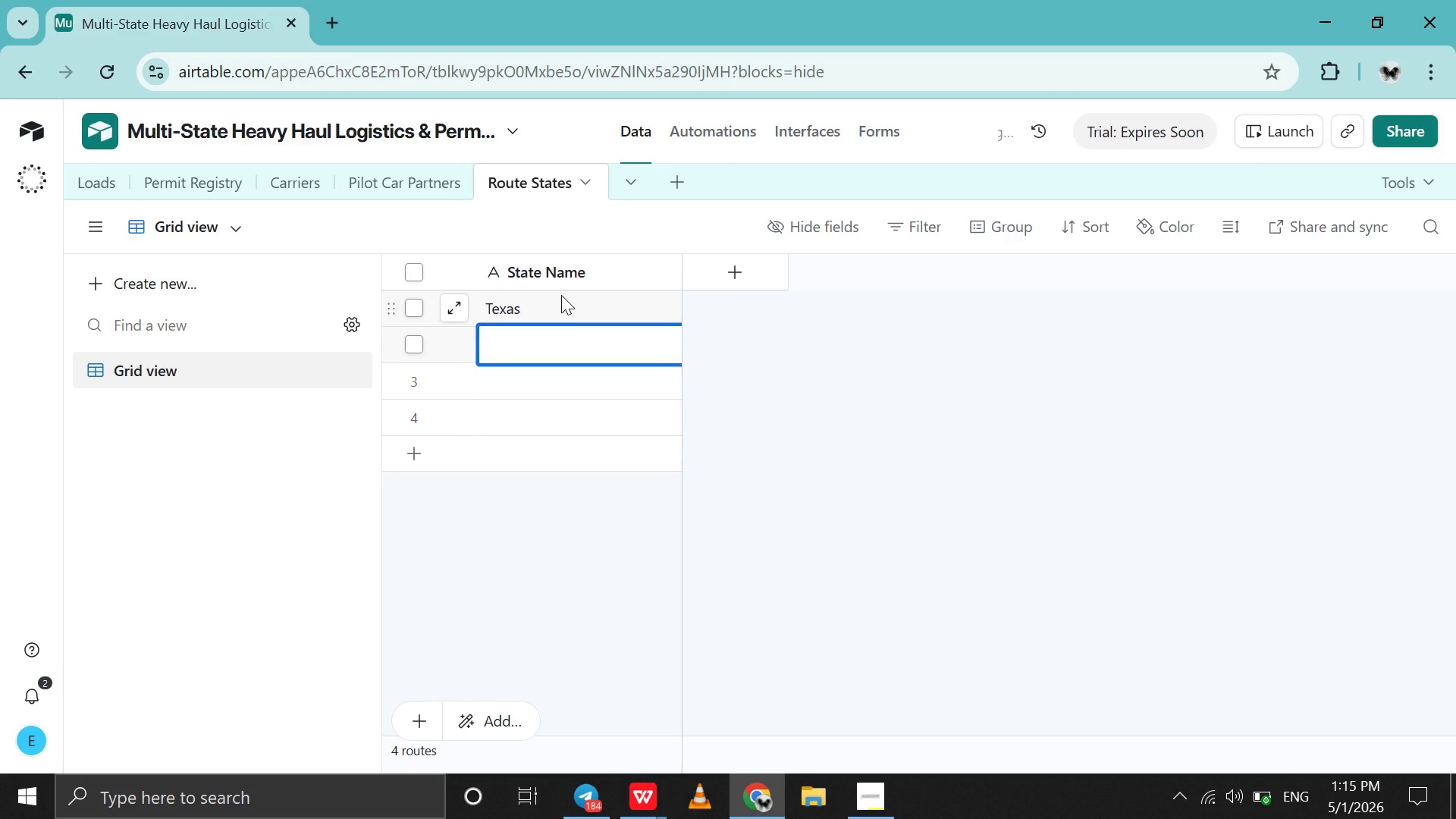 
type(Colorado)
 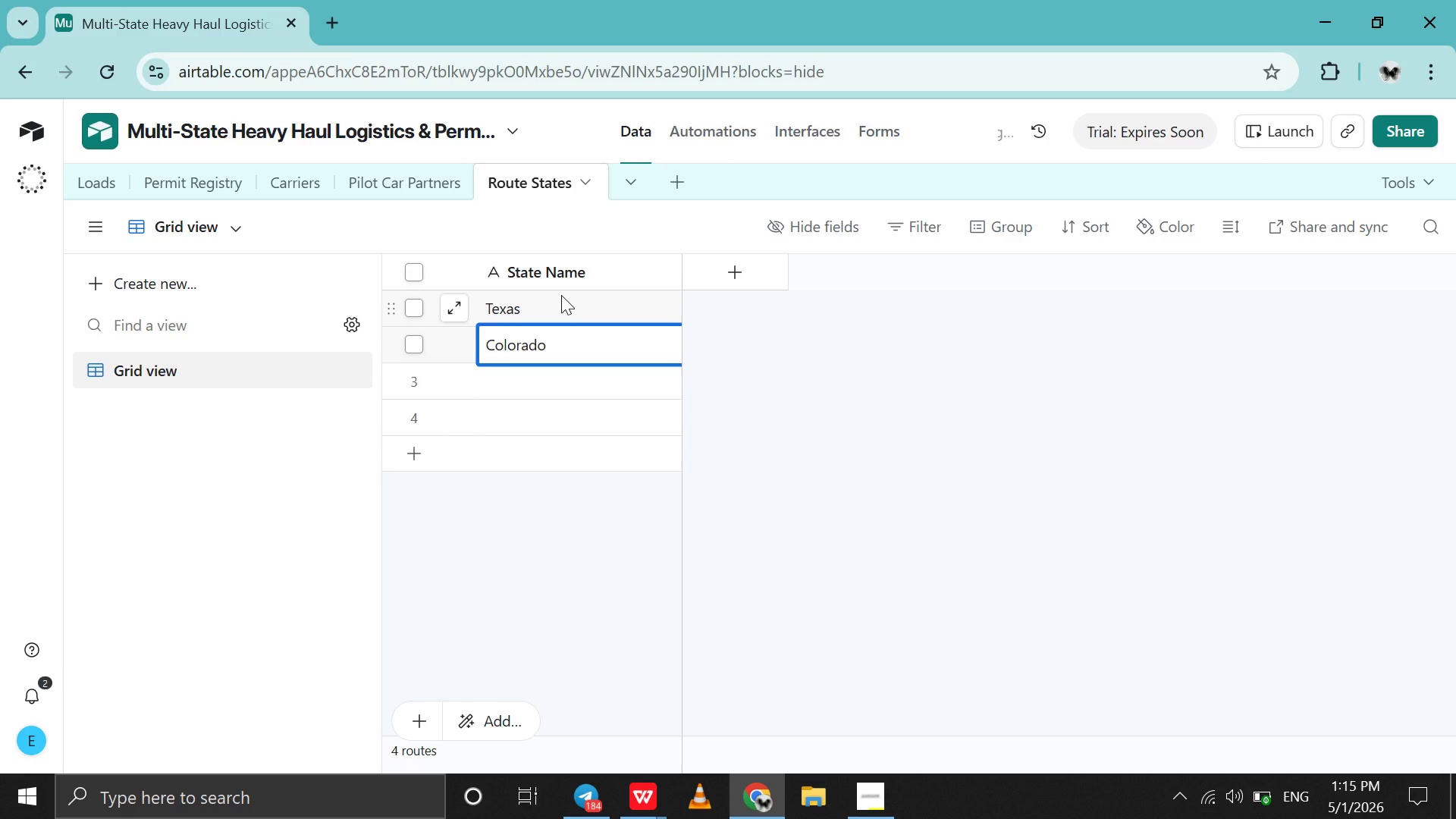 
key(Shift+Enter)
 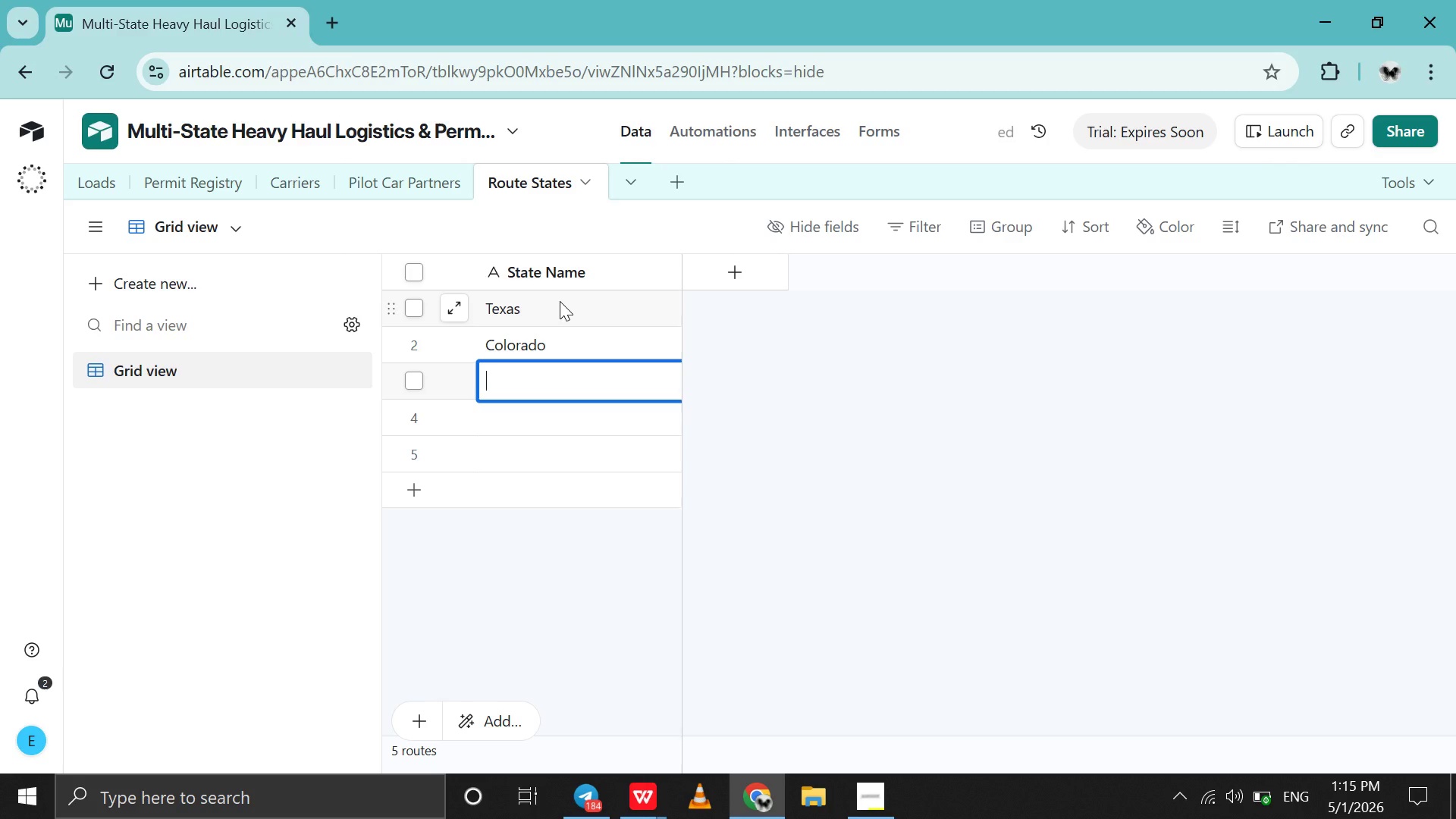 
type(Wyoming)
 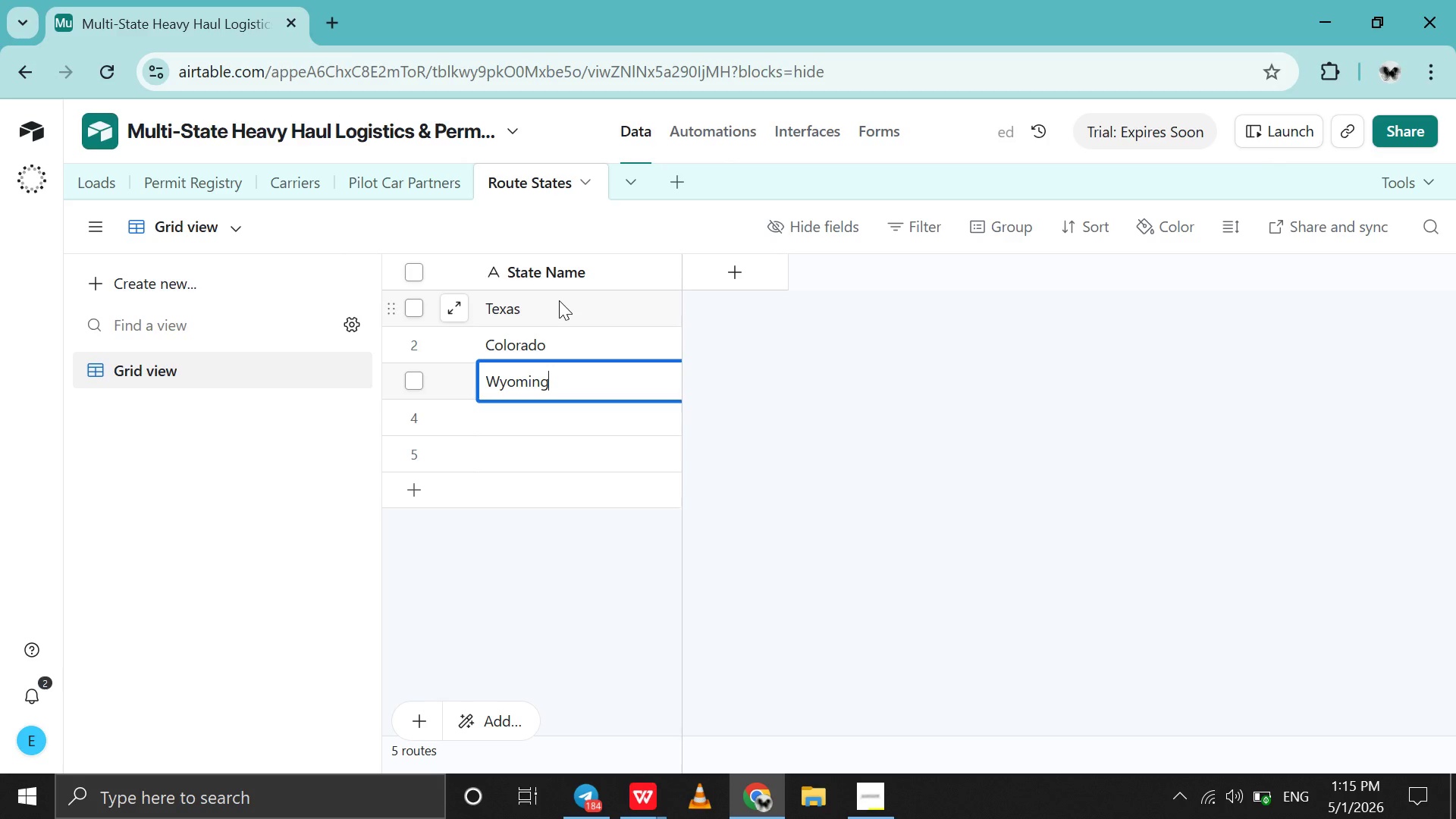 
key(Shift+Enter)
 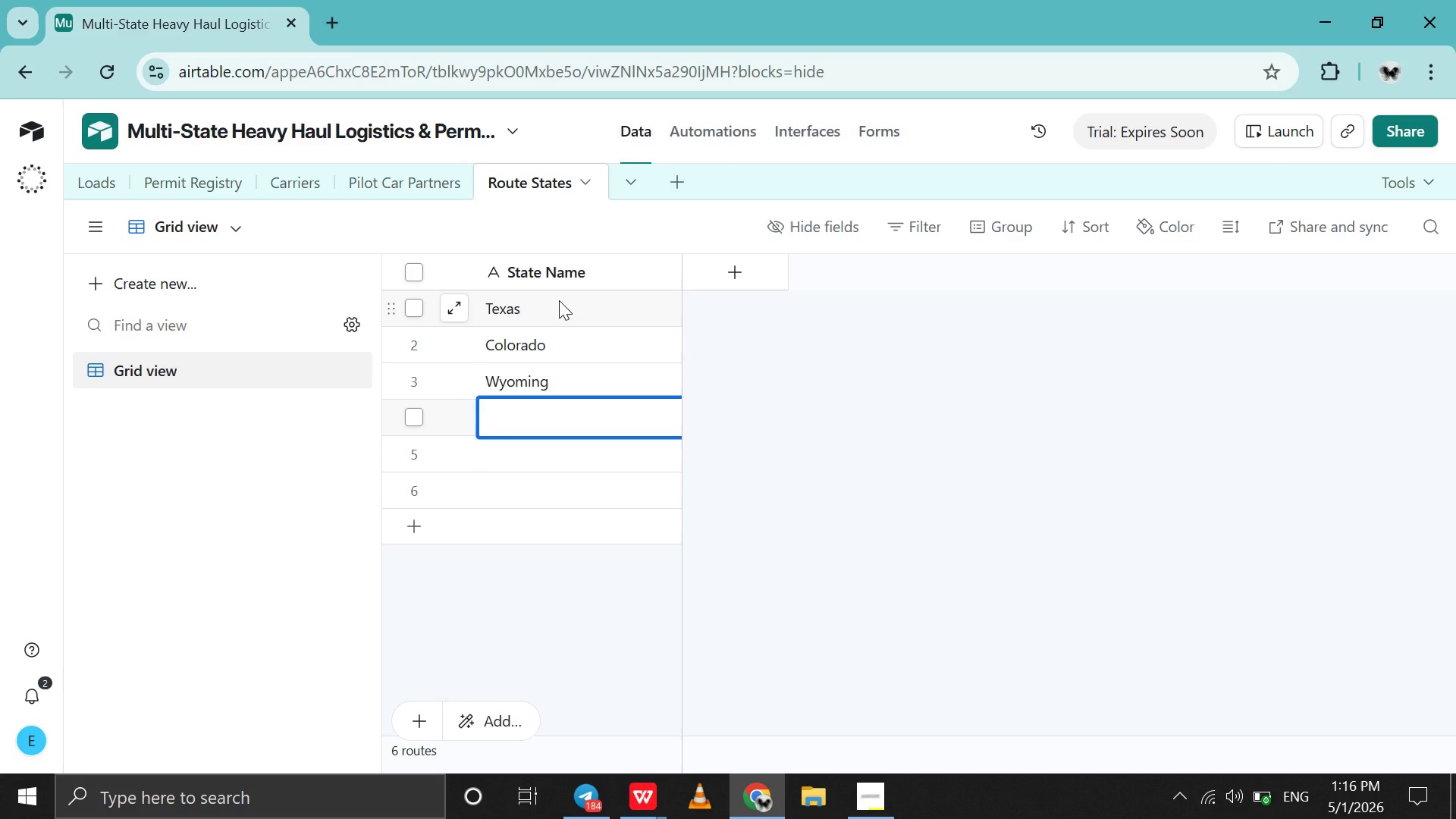 
wait(5.91)
 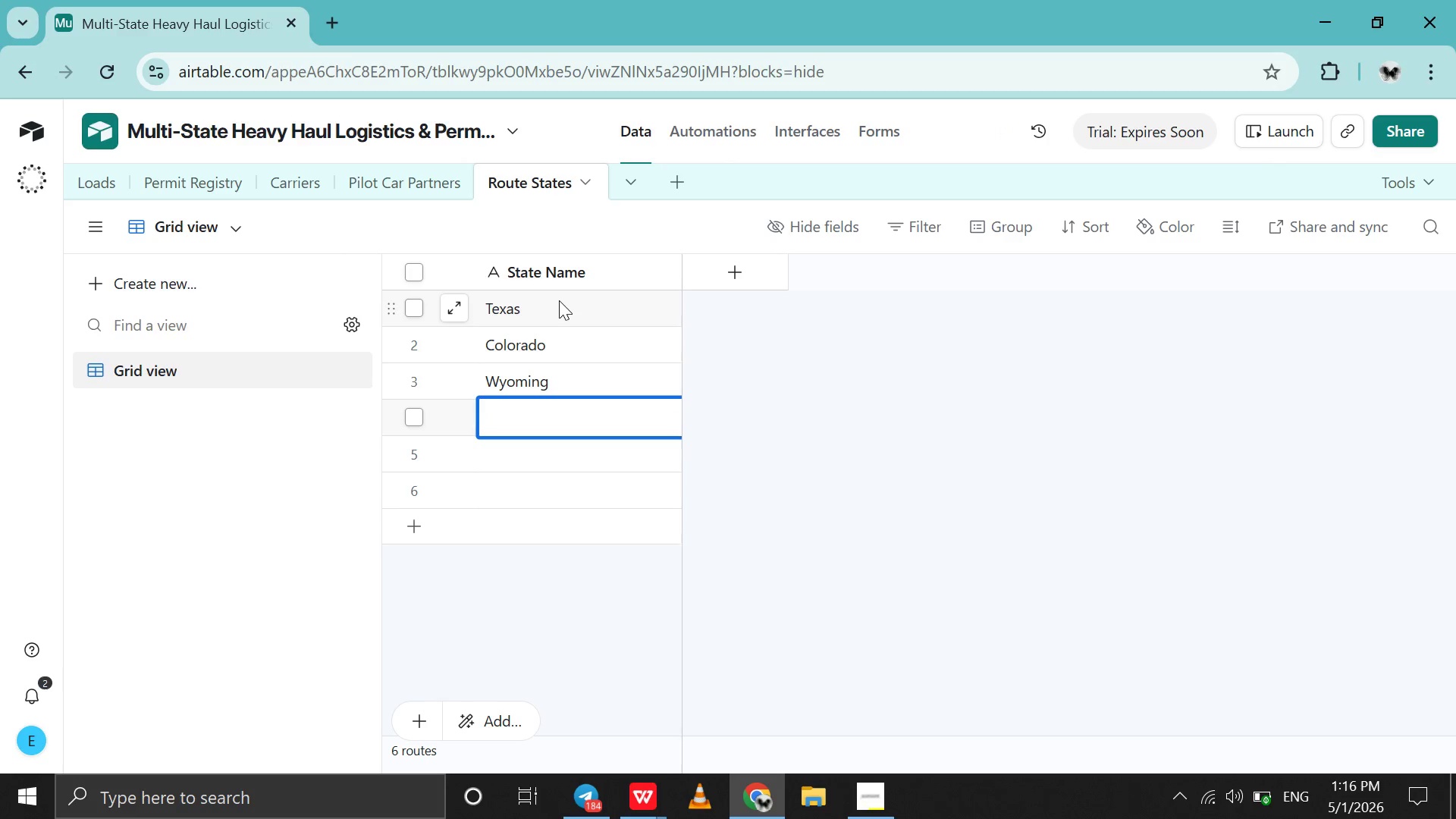 
type(Bo)
key(Backspace)
type(oston)
 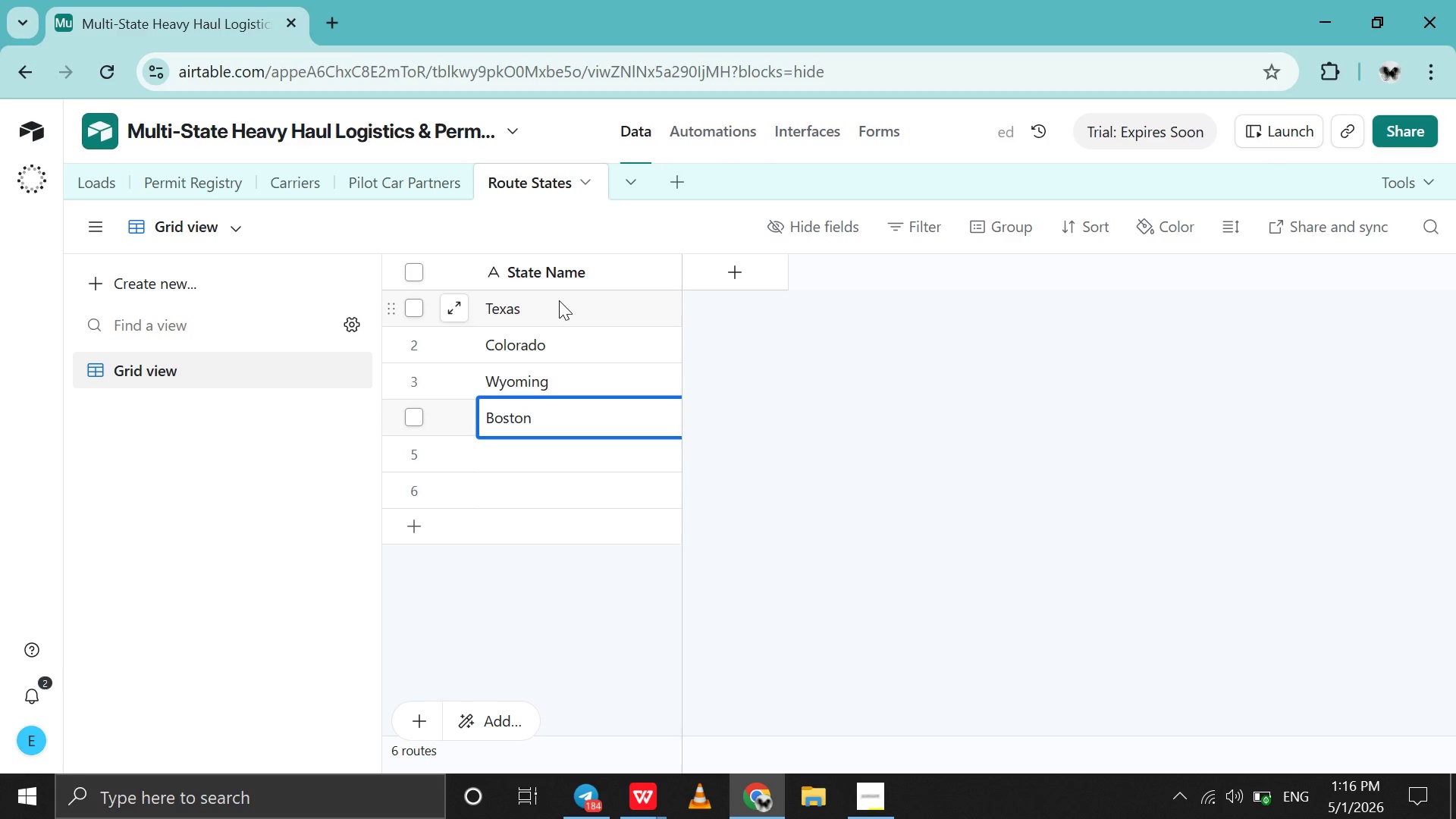 
key(Shift+Enter)
 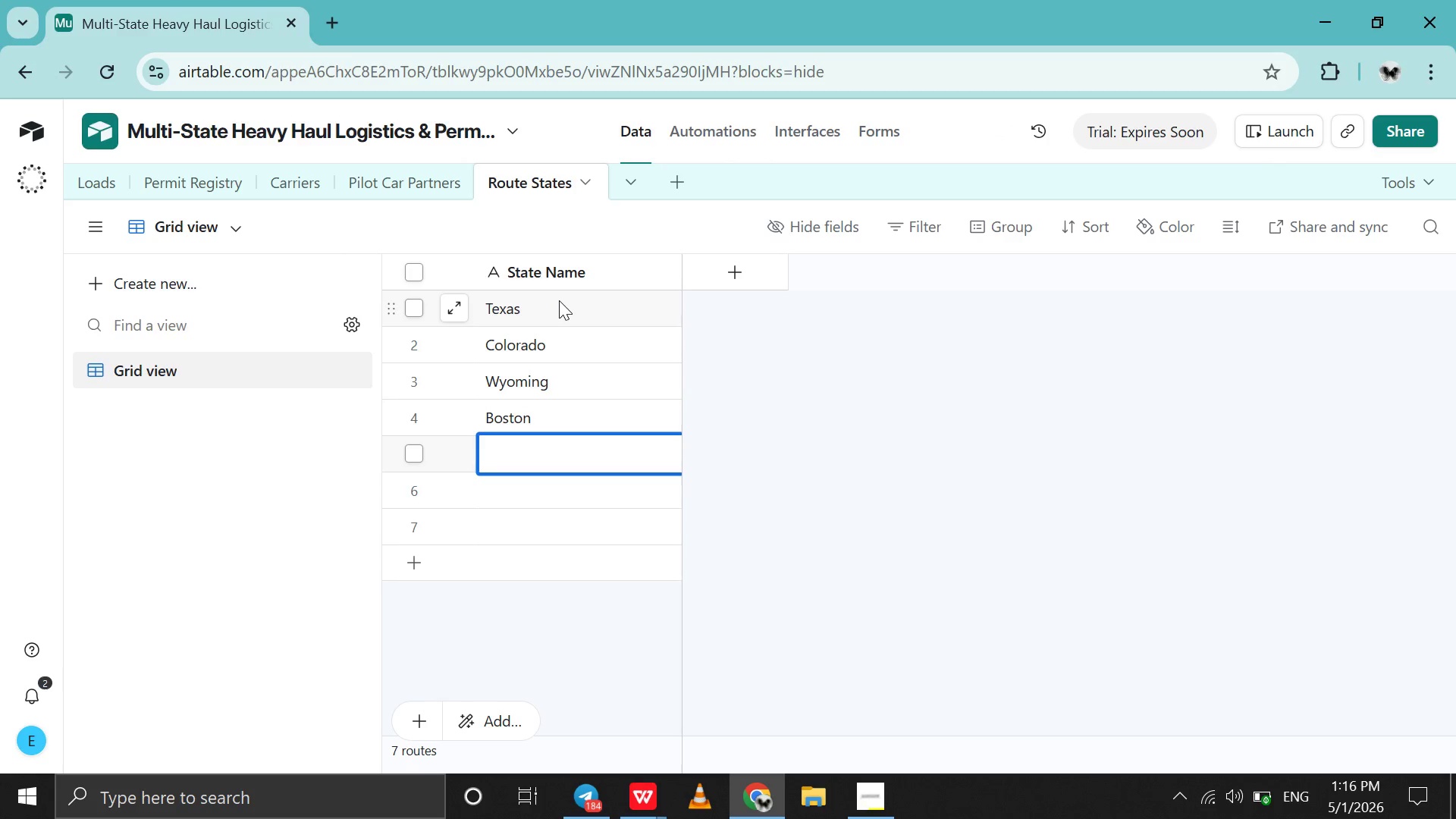 
type(Dc)
 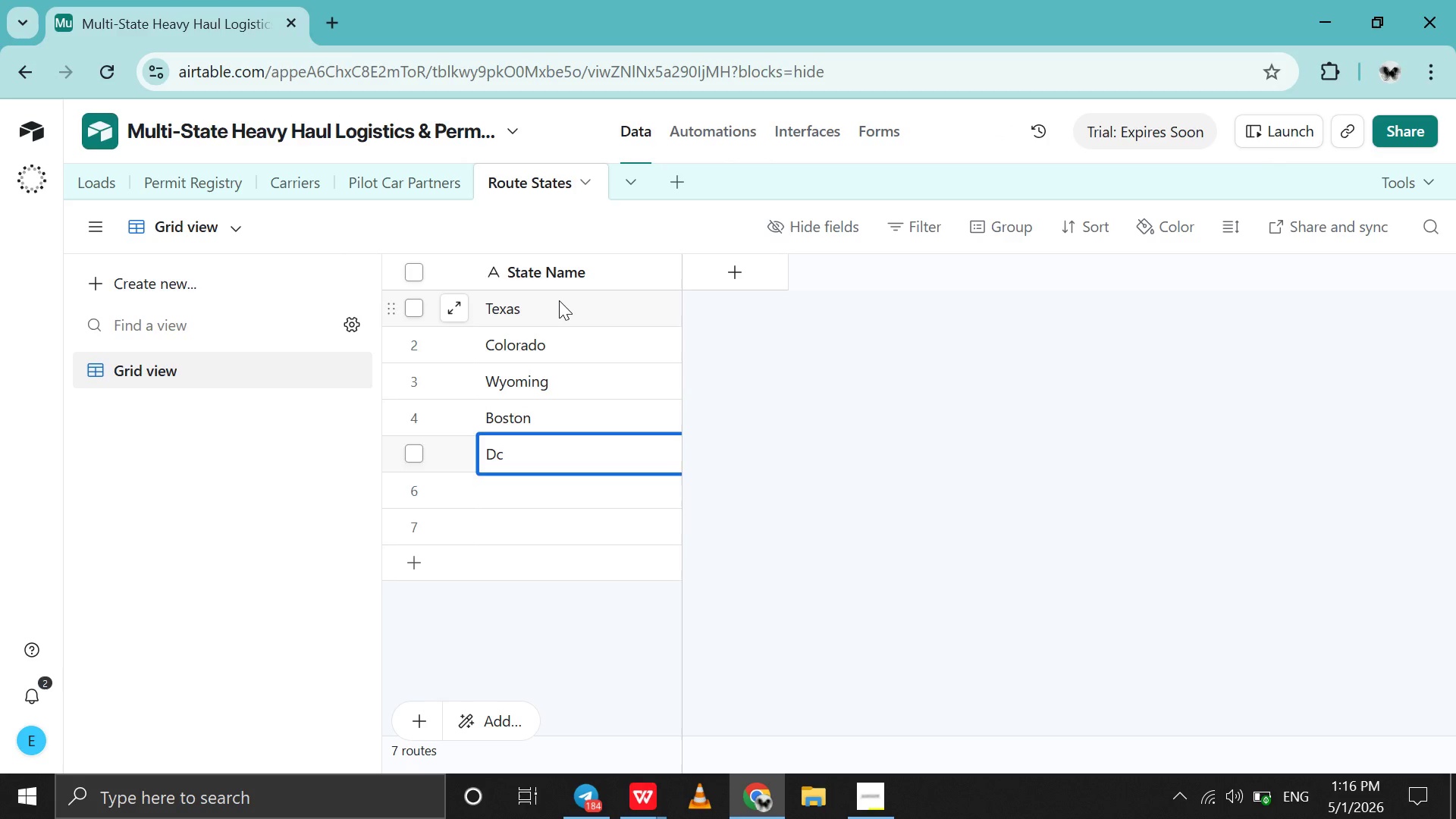 
key(Enter)
 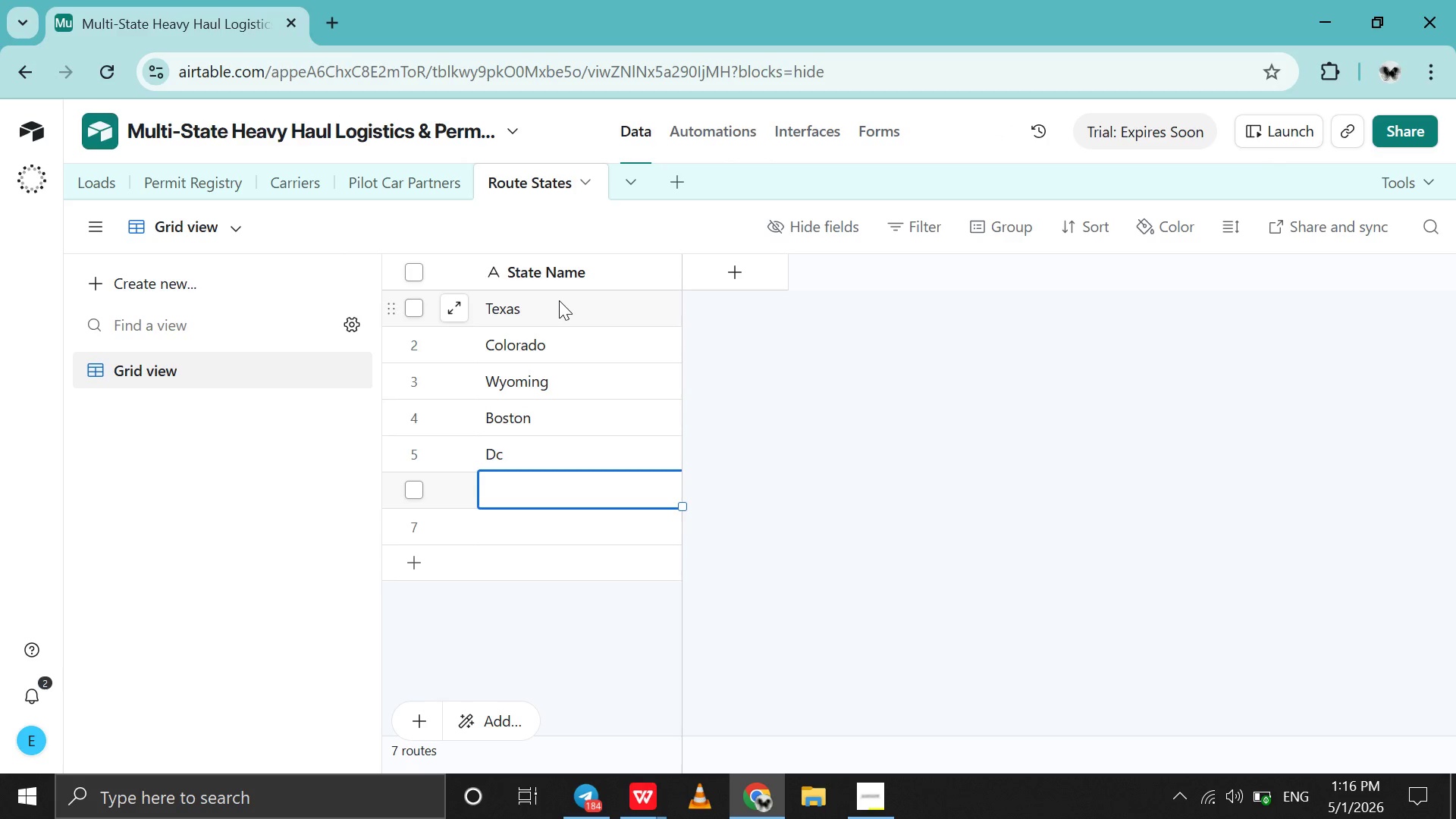 
hold_key(key=ShiftRight, duration=0.38)
 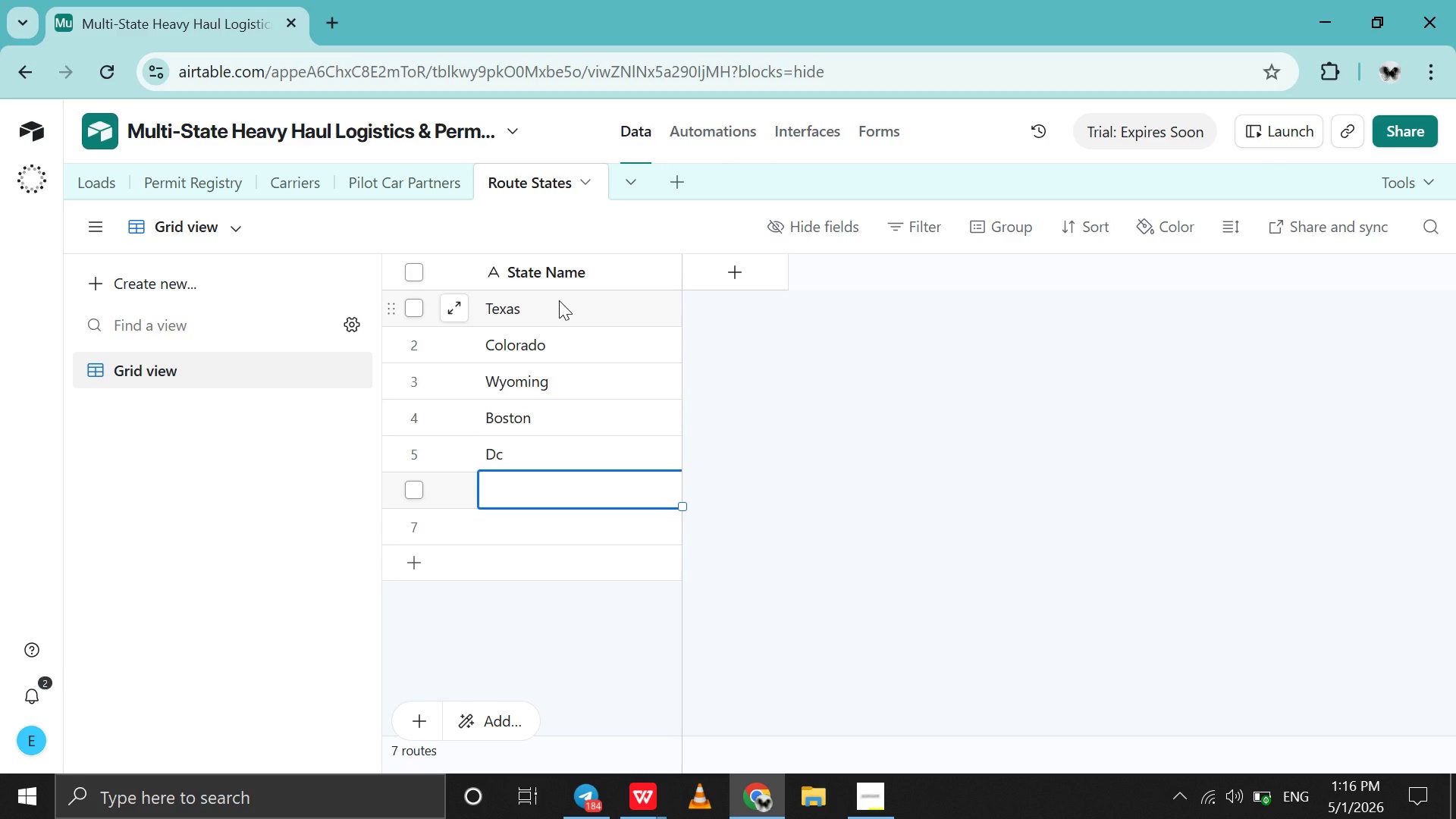 
type(Washington)
 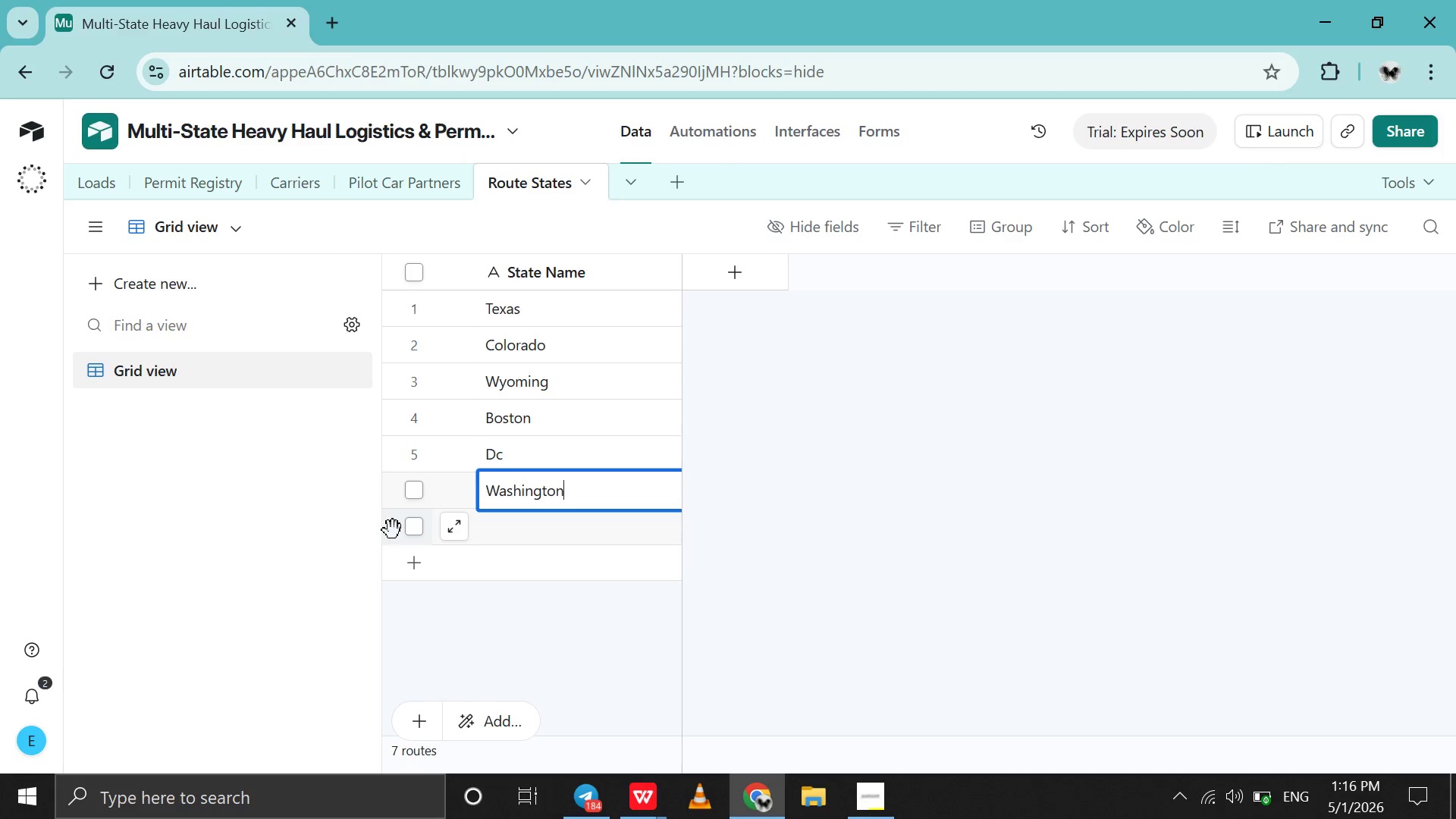 
left_click([393, 530])
 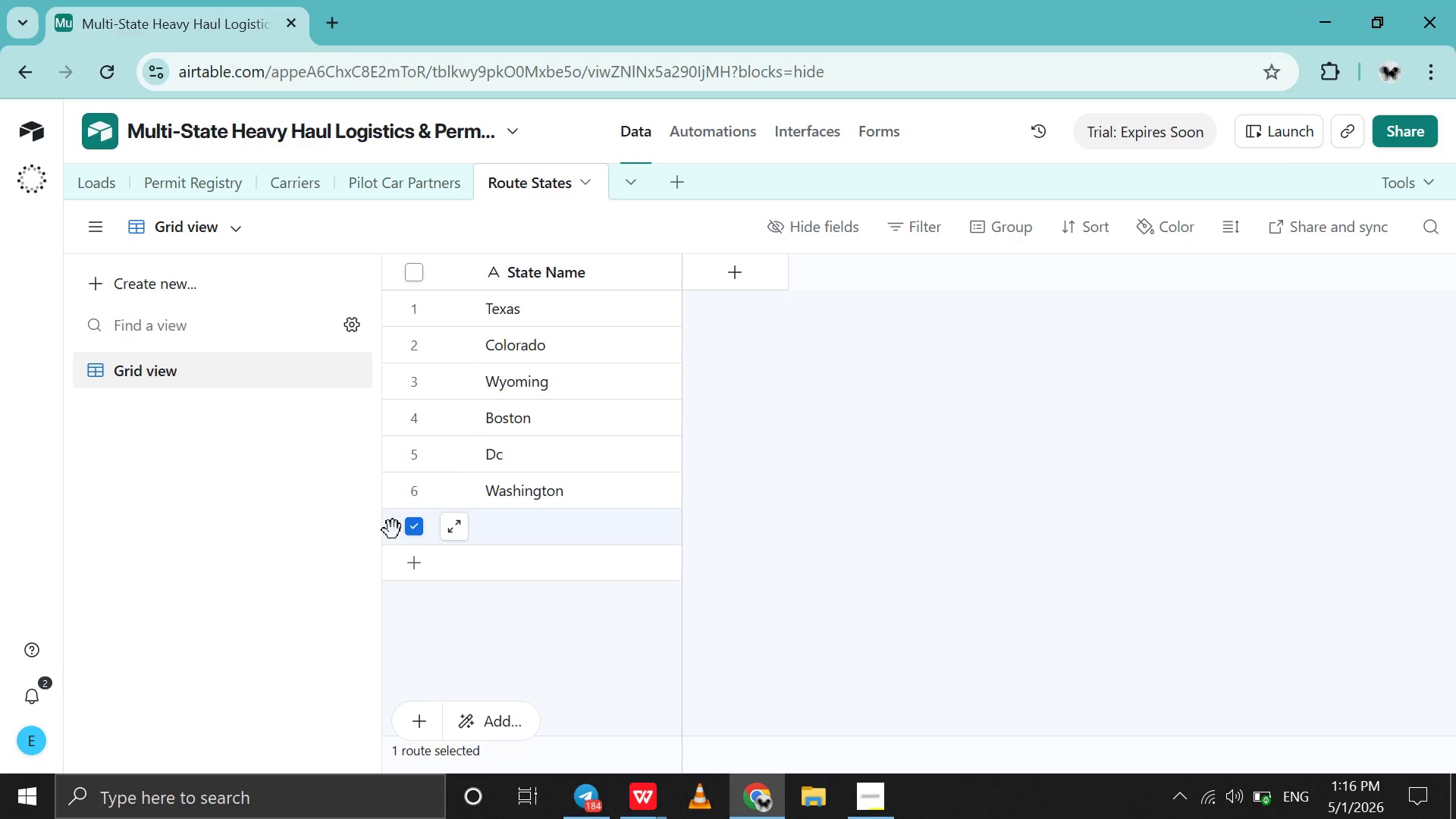 
right_click([393, 530])
 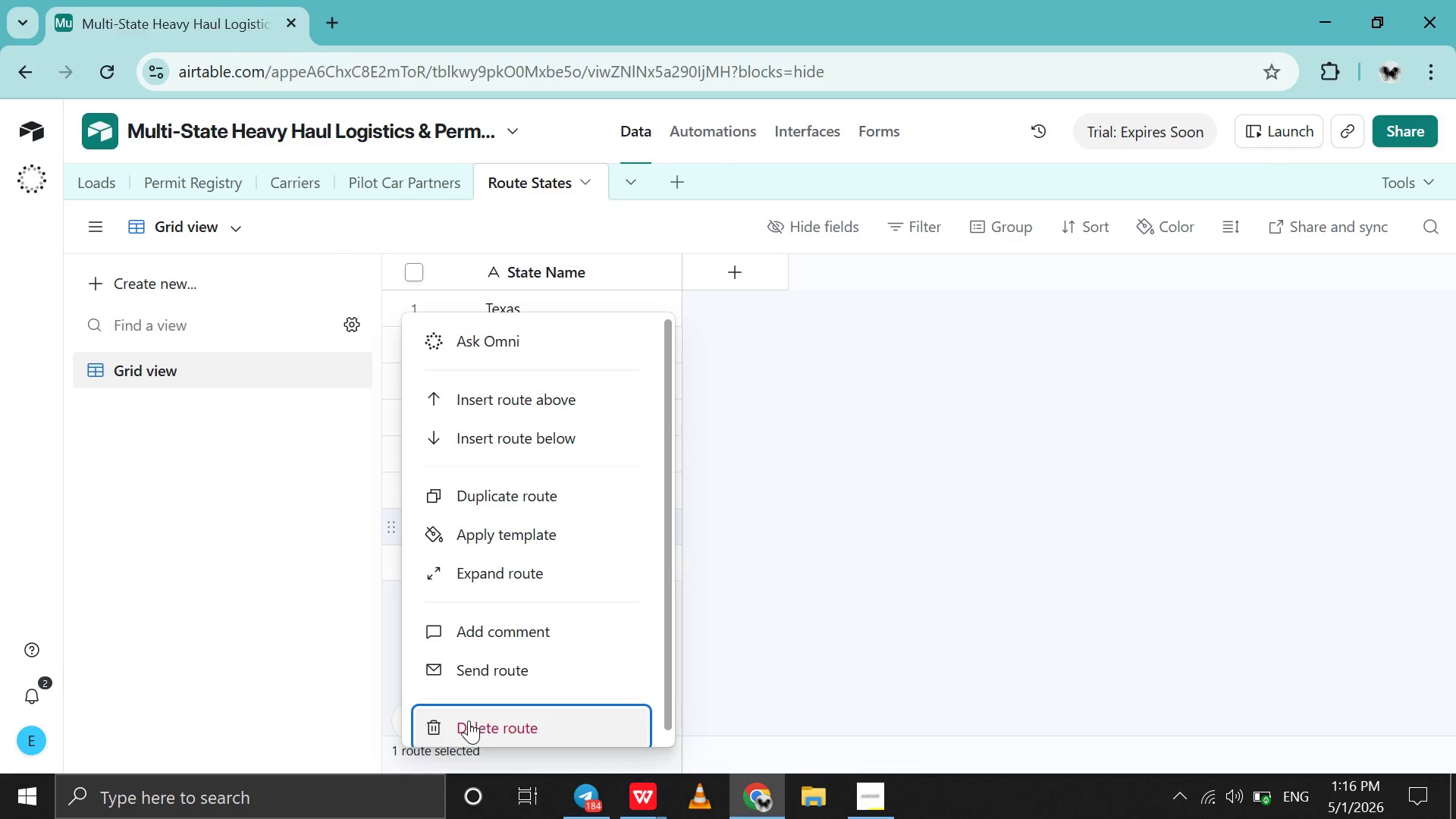 
left_click([469, 720])
 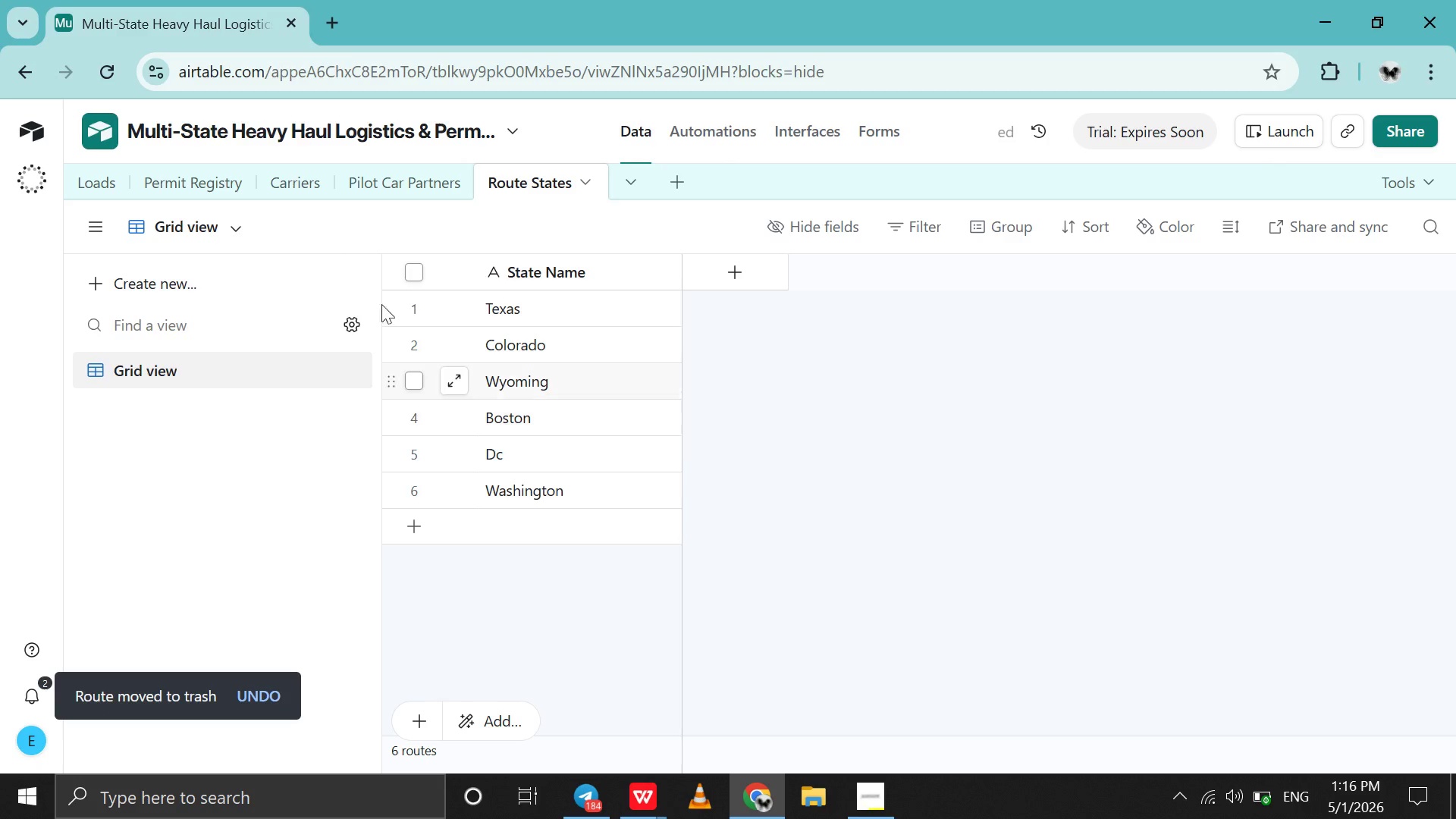 
left_click([64, 176])
 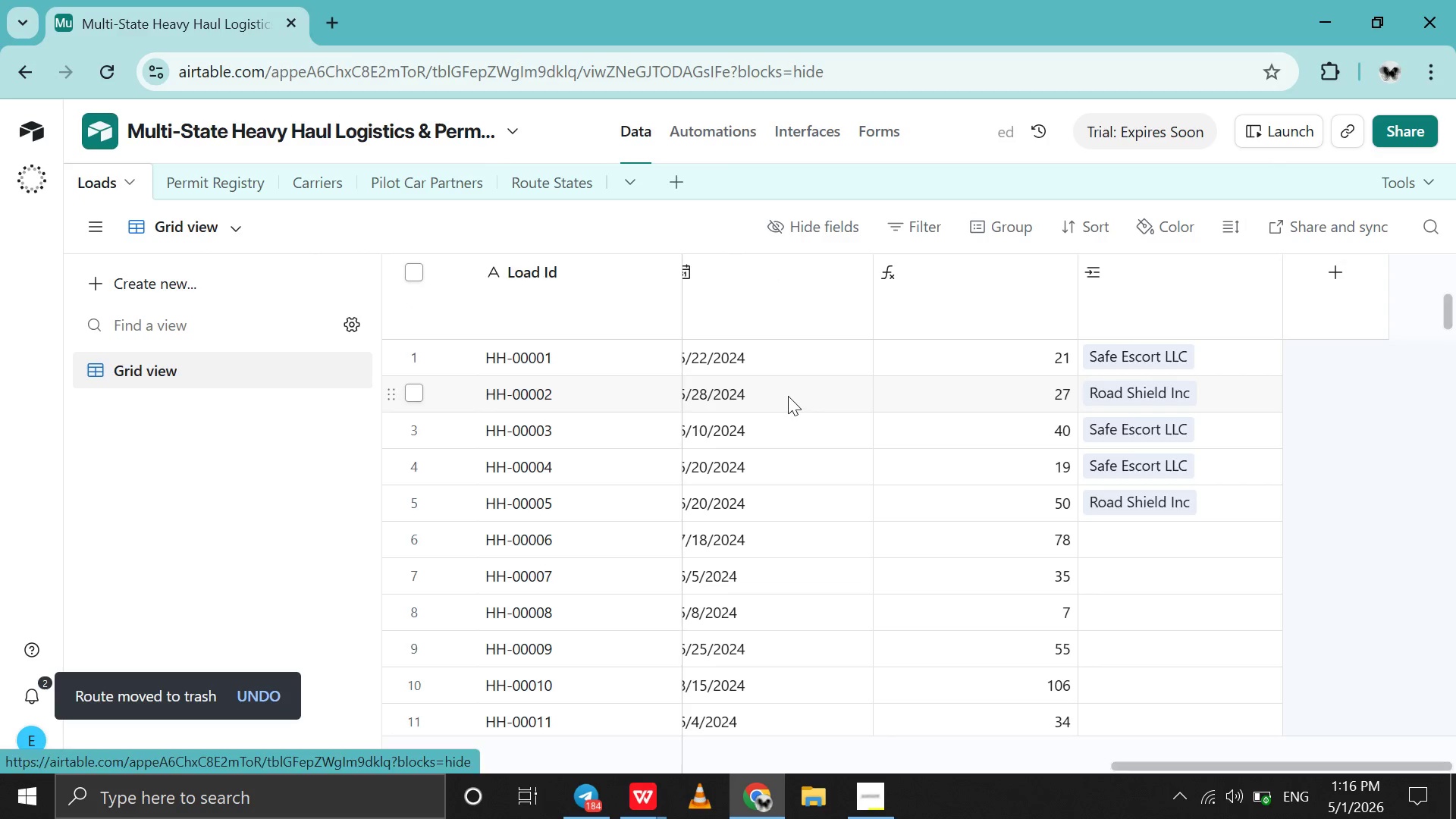 
scroll: coordinate [788, 396], scroll_direction: none, amount: 0.0
 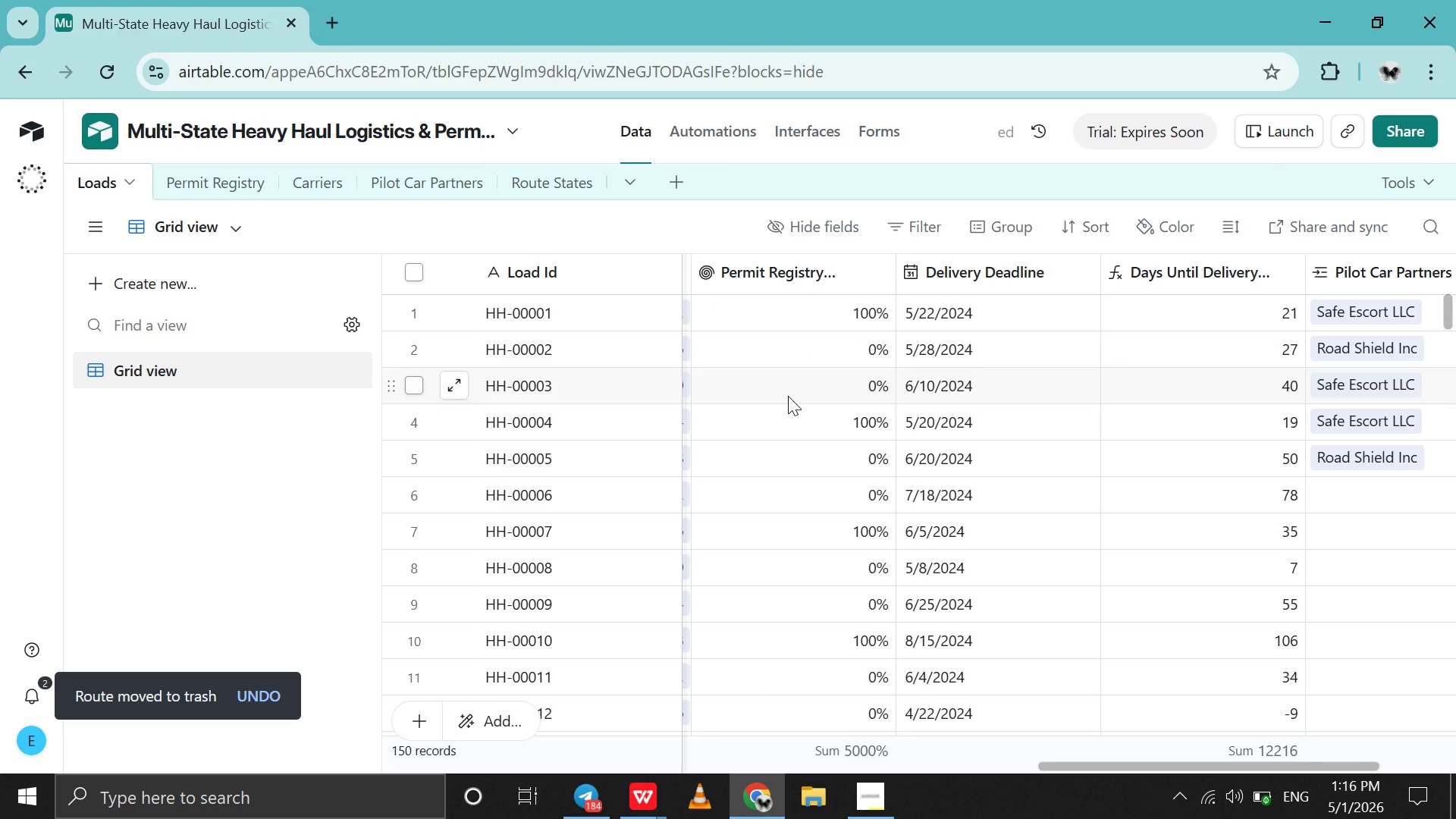 
scroll: coordinate [788, 396], scroll_direction: up, amount: 6.0
 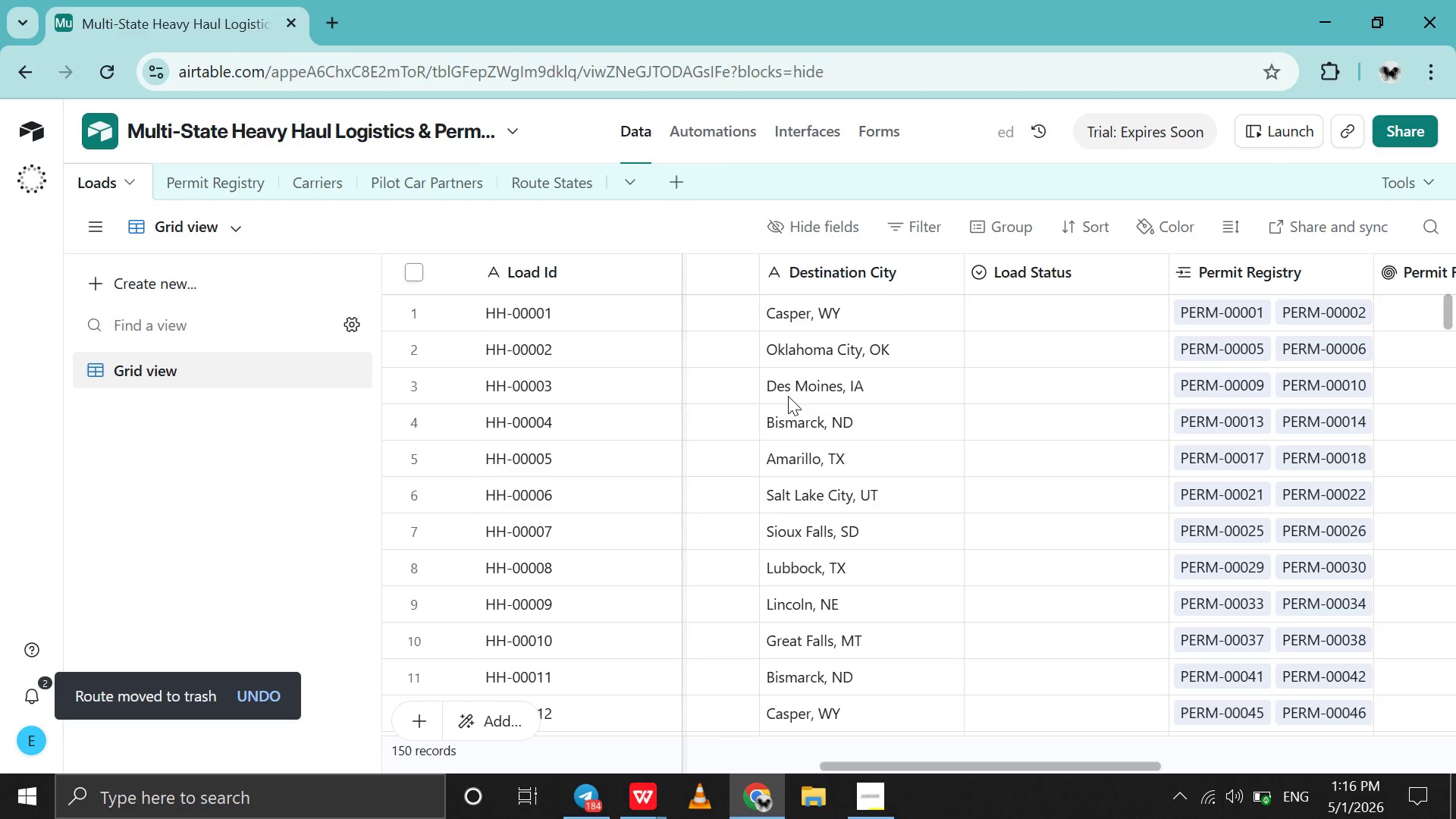 
scroll: coordinate [788, 396], scroll_direction: none, amount: 0.0
 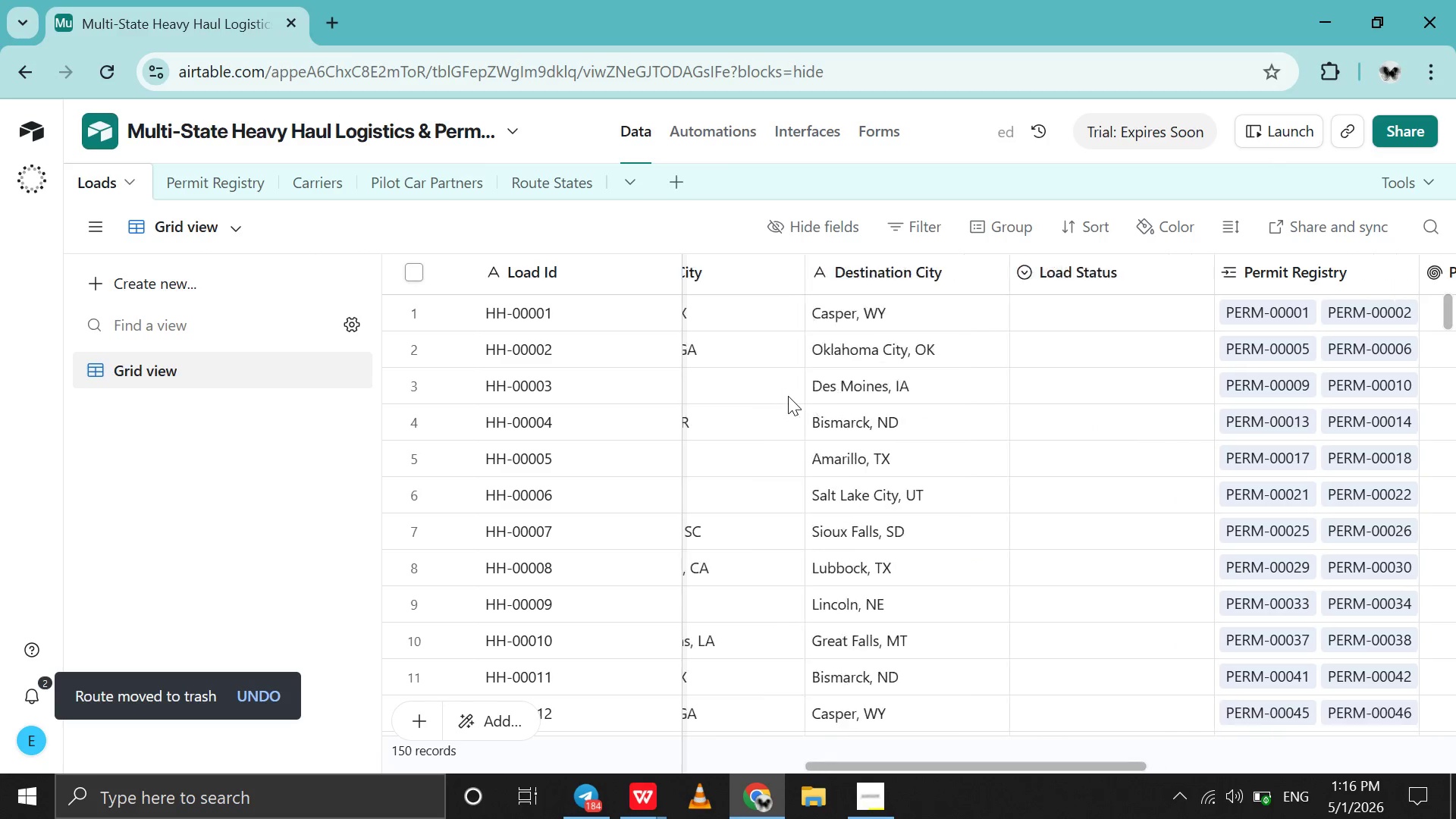 
scroll: coordinate [788, 396], scroll_direction: up, amount: 2.0
 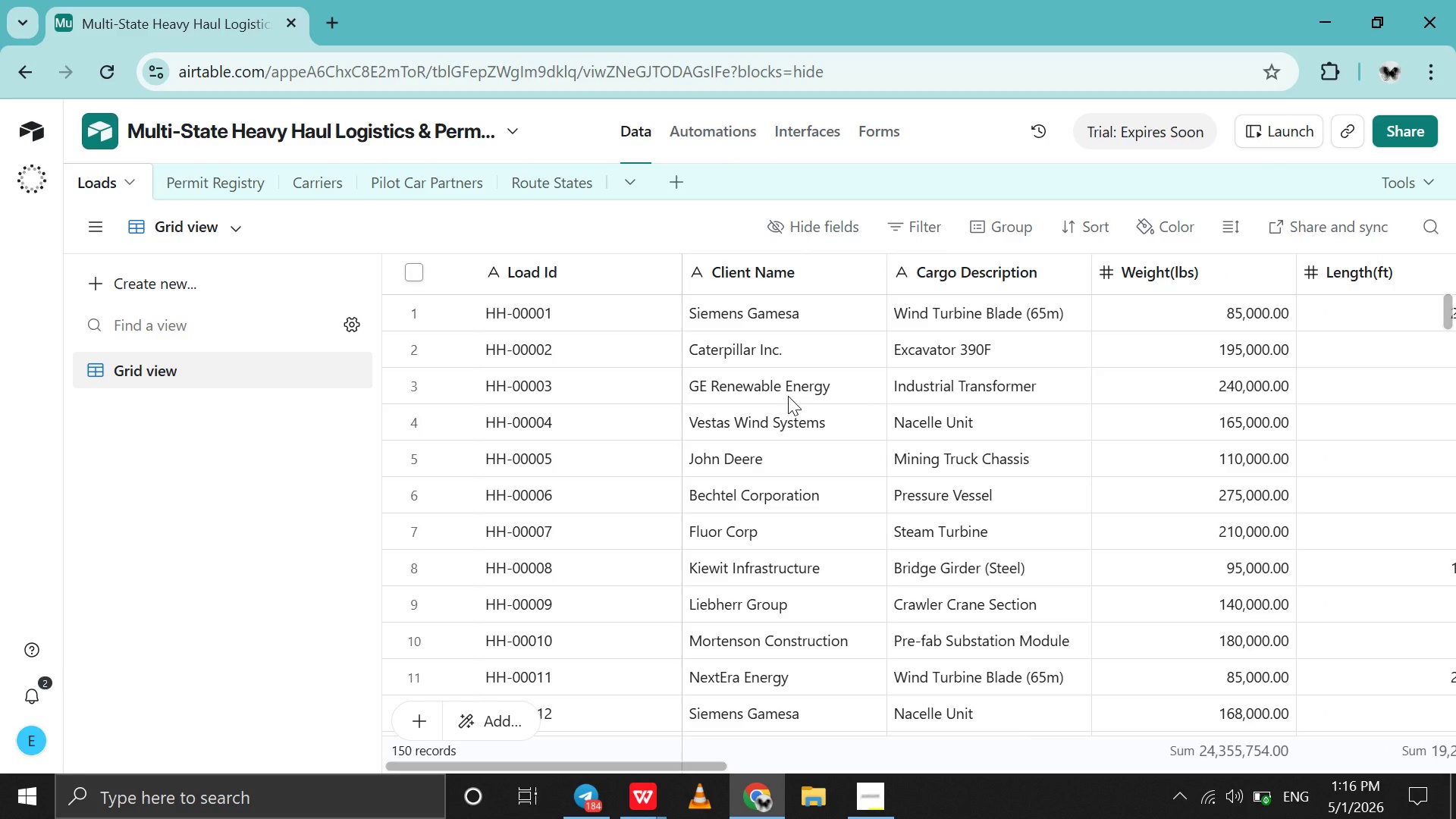 
left_click([214, 193])
 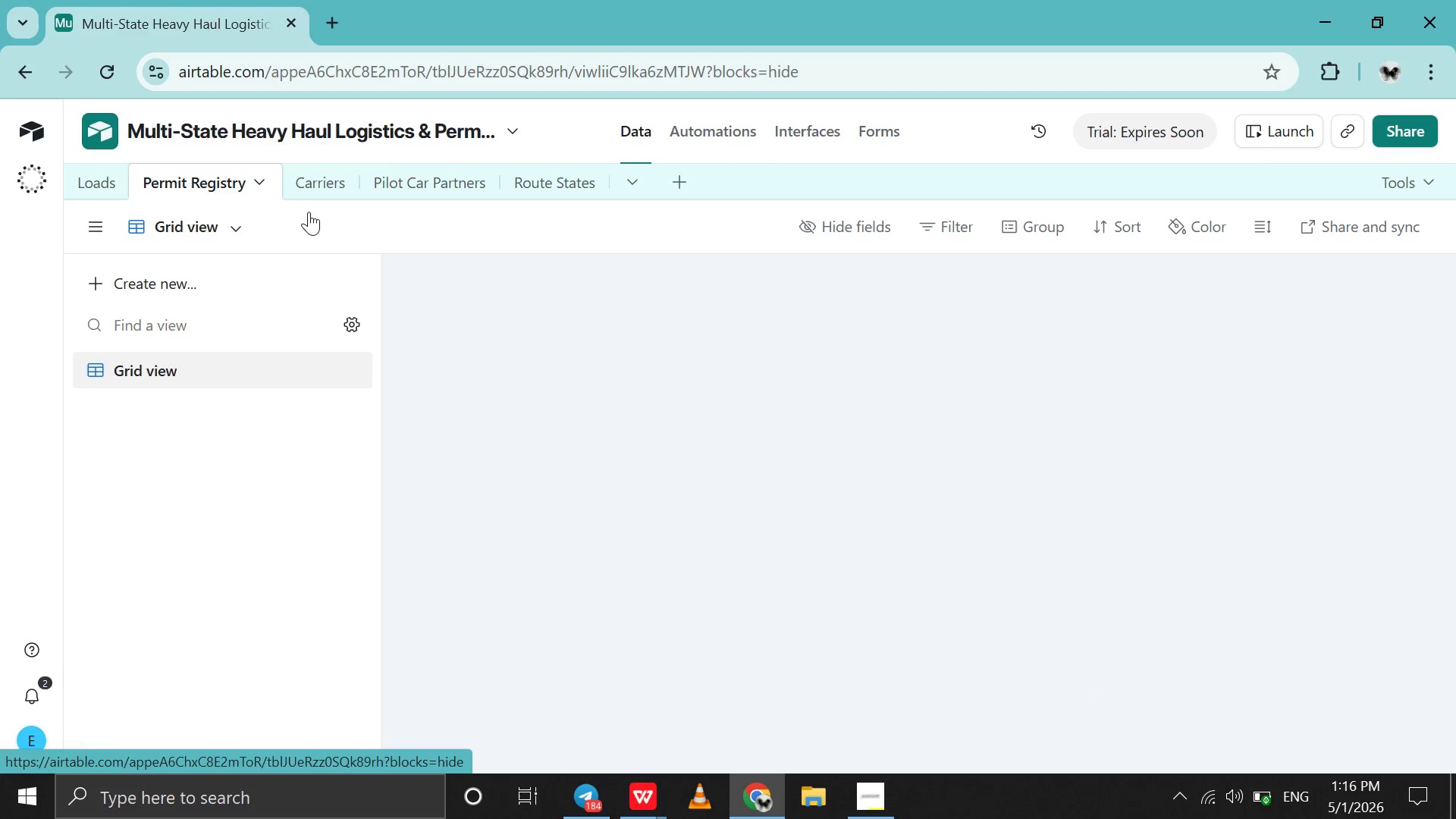 
mouse_move([548, 353])
 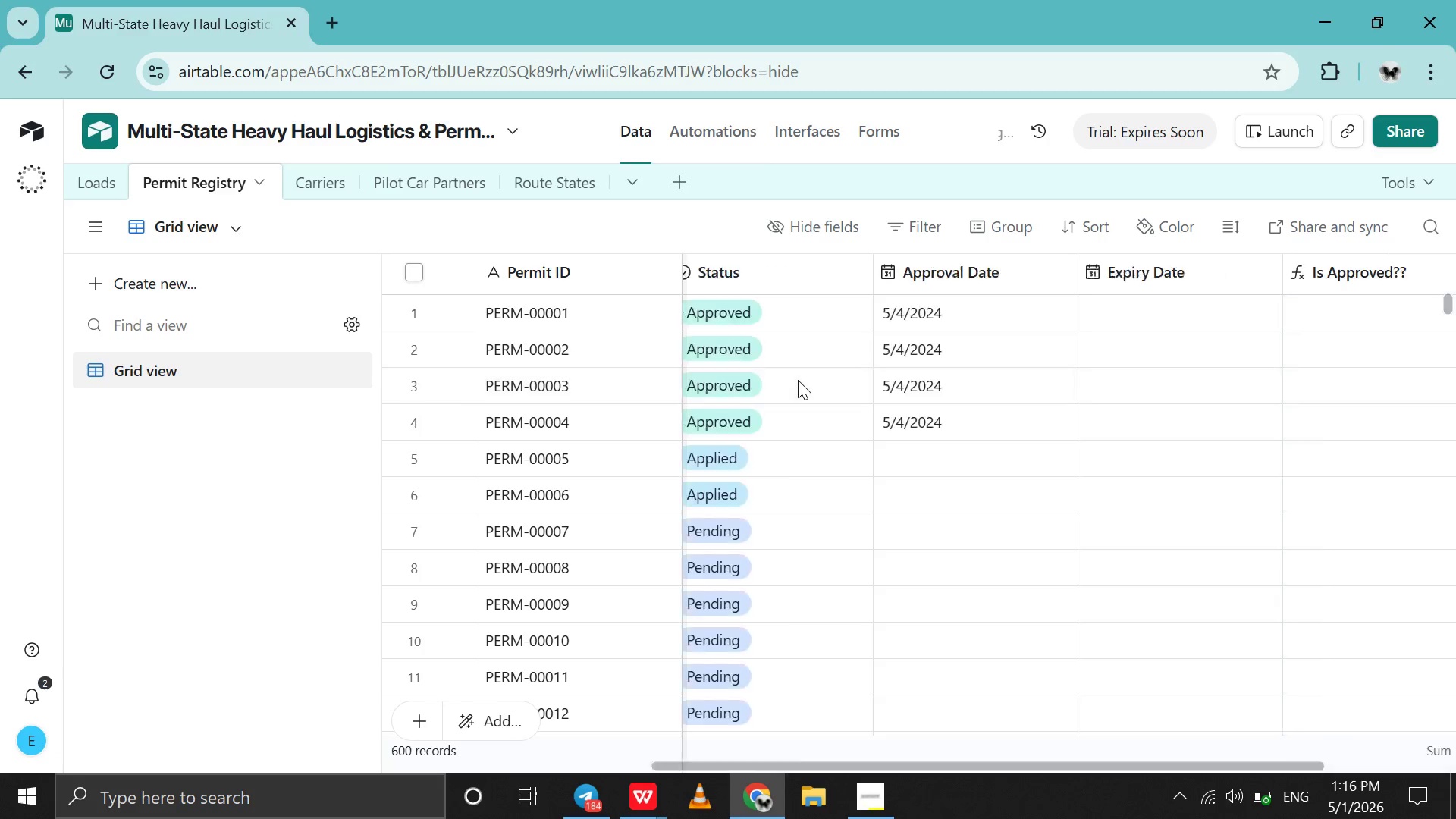 
scroll: coordinate [798, 380], scroll_direction: up, amount: 102.0
 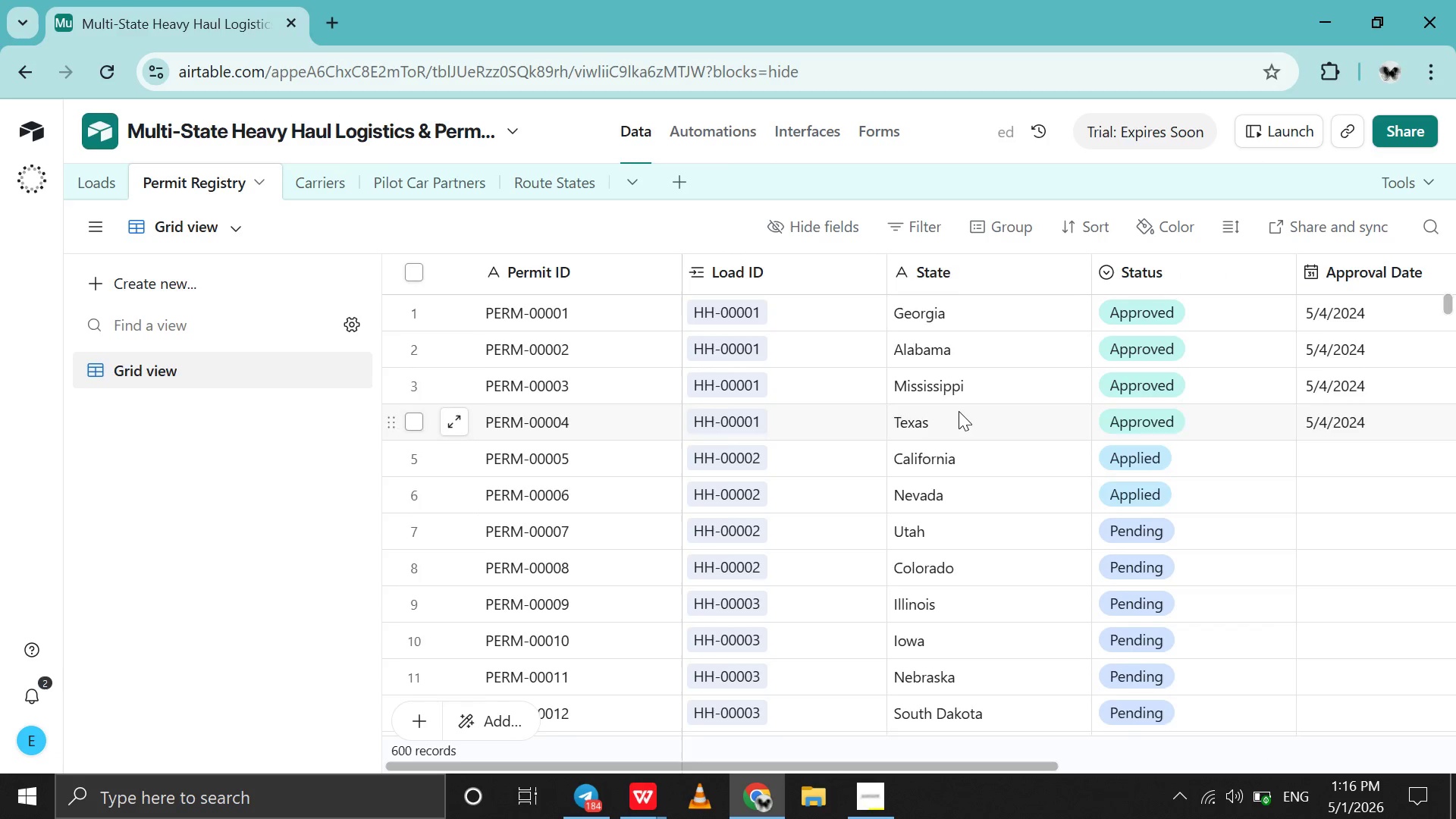 
scroll: coordinate [959, 411], scroll_direction: down, amount: 17.0
 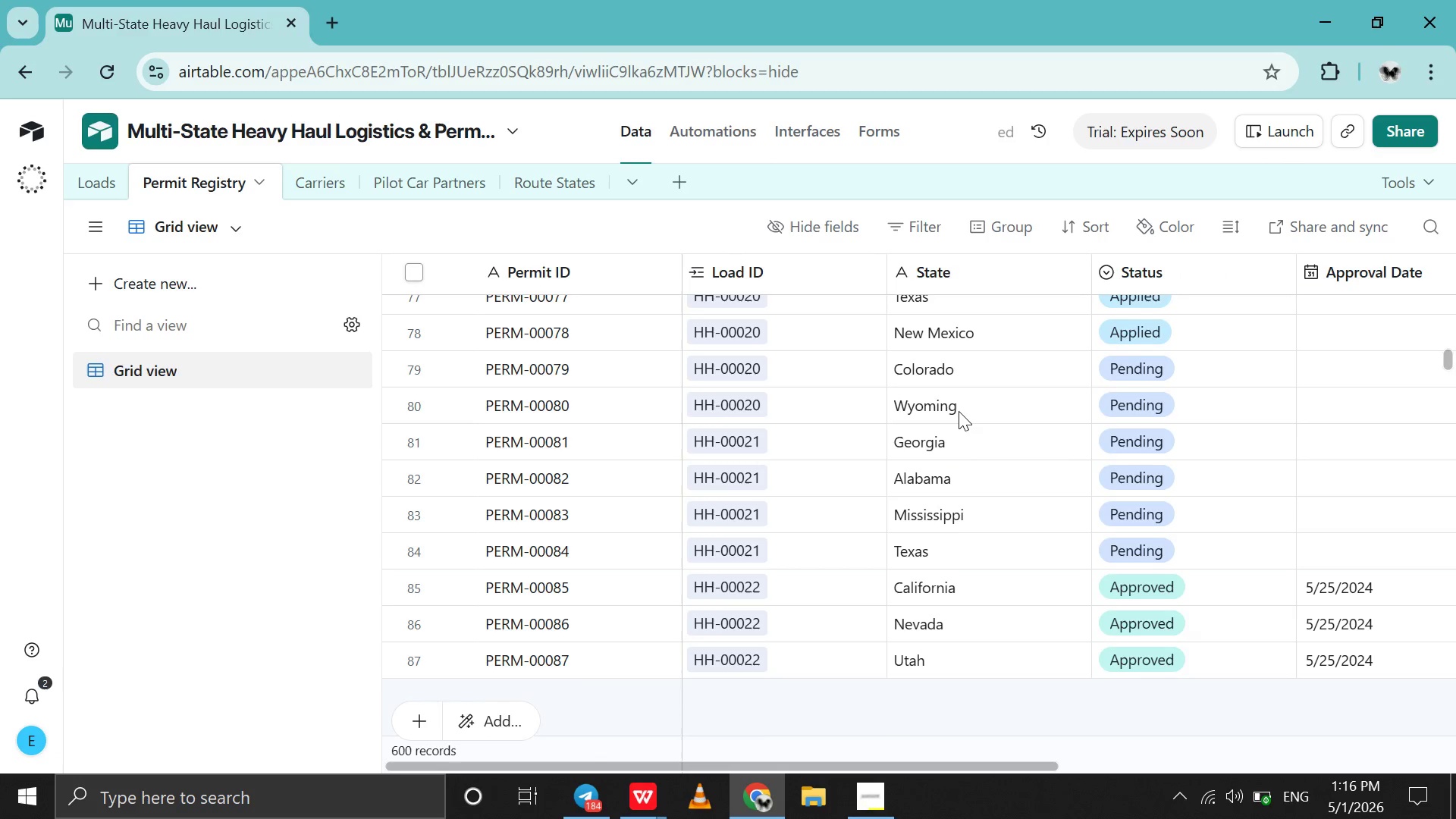 
scroll: coordinate [959, 411], scroll_direction: up, amount: 195.0
 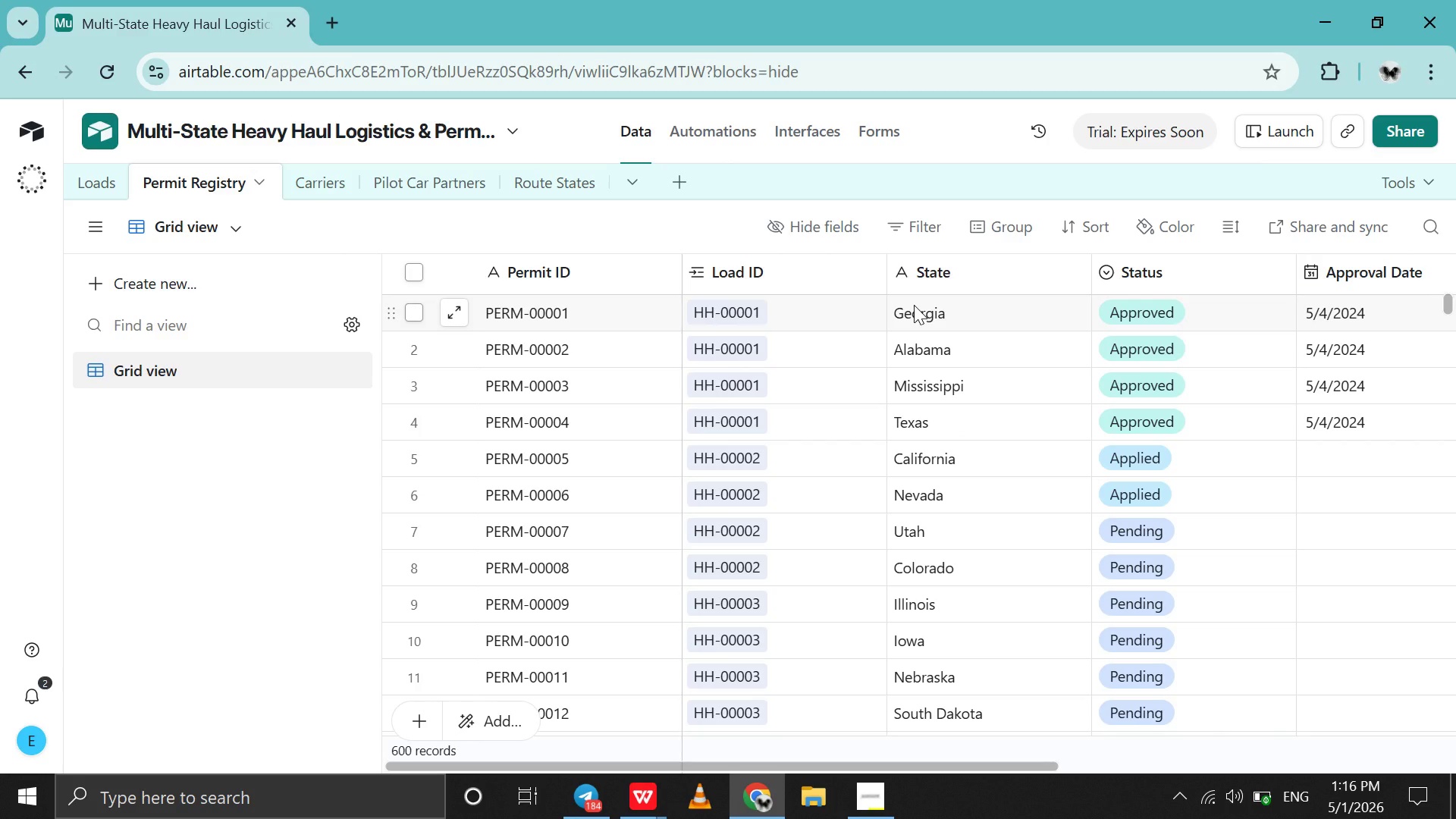 
left_click([914, 305])
 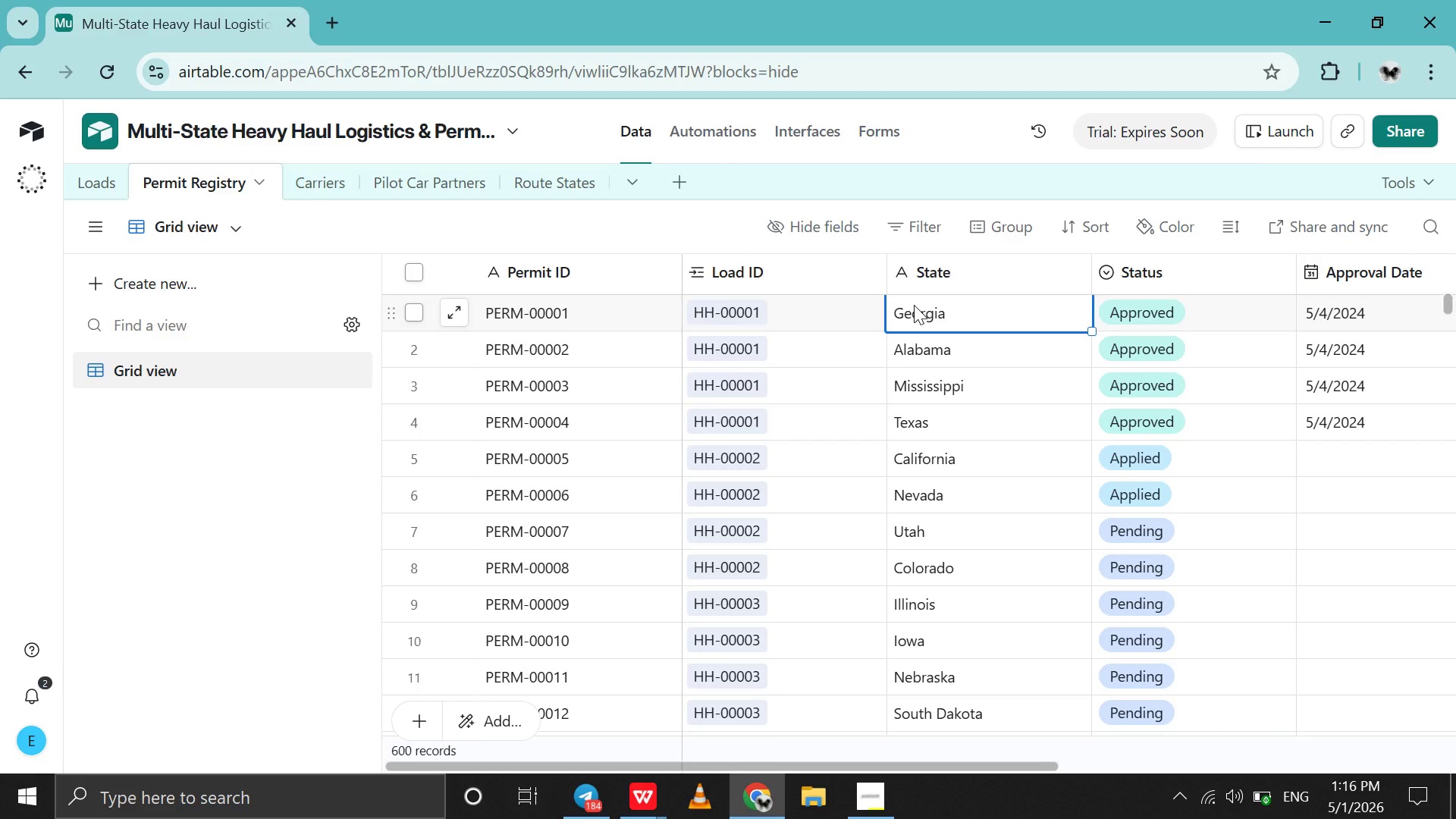 
hold_key(key=ShiftLeft, duration=1.5)
 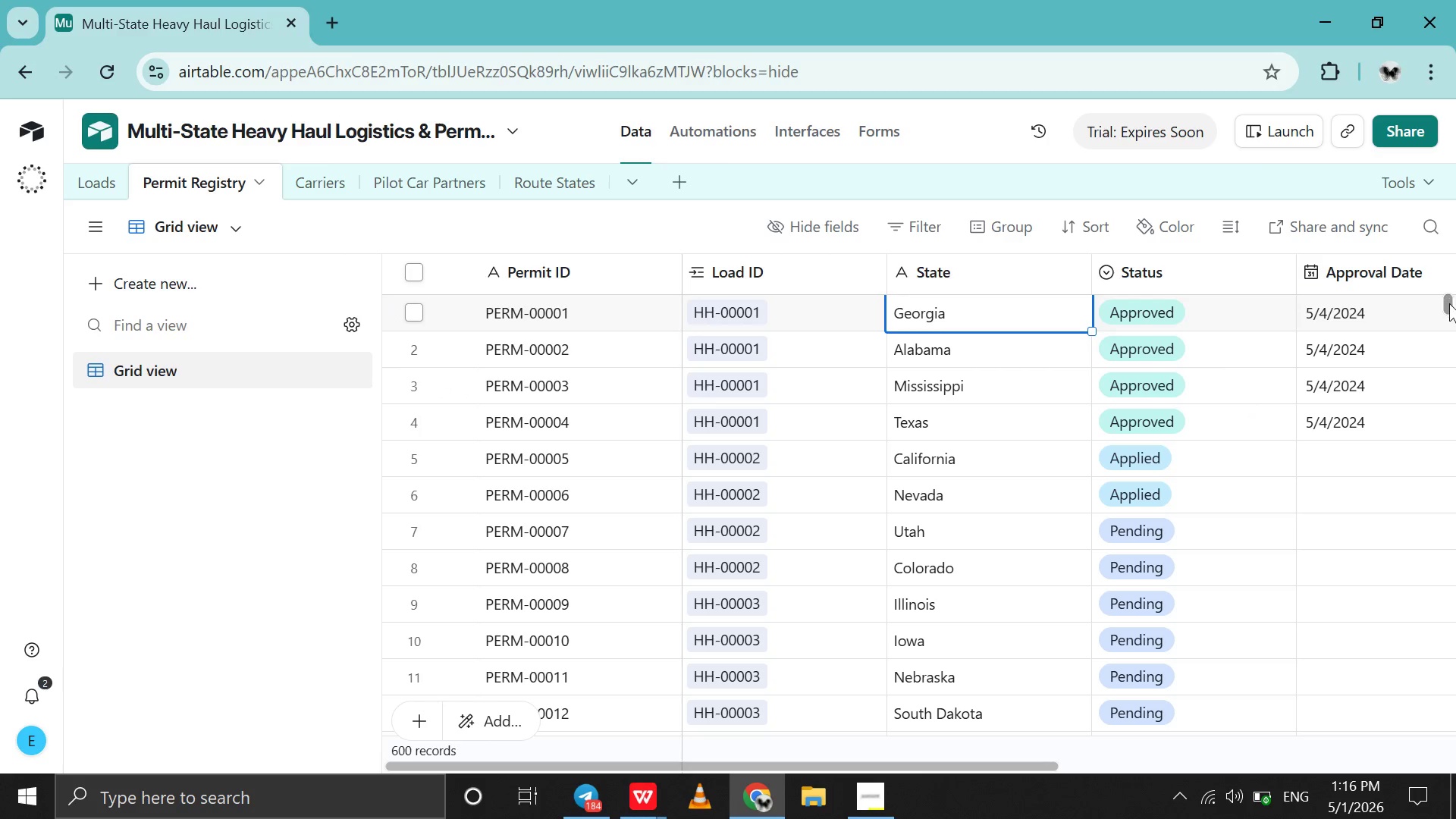 
hold_key(key=ShiftLeft, duration=1.53)
left_click_drag(start_coordinate=[1449, 303], to_coordinate=[1447, 365])
 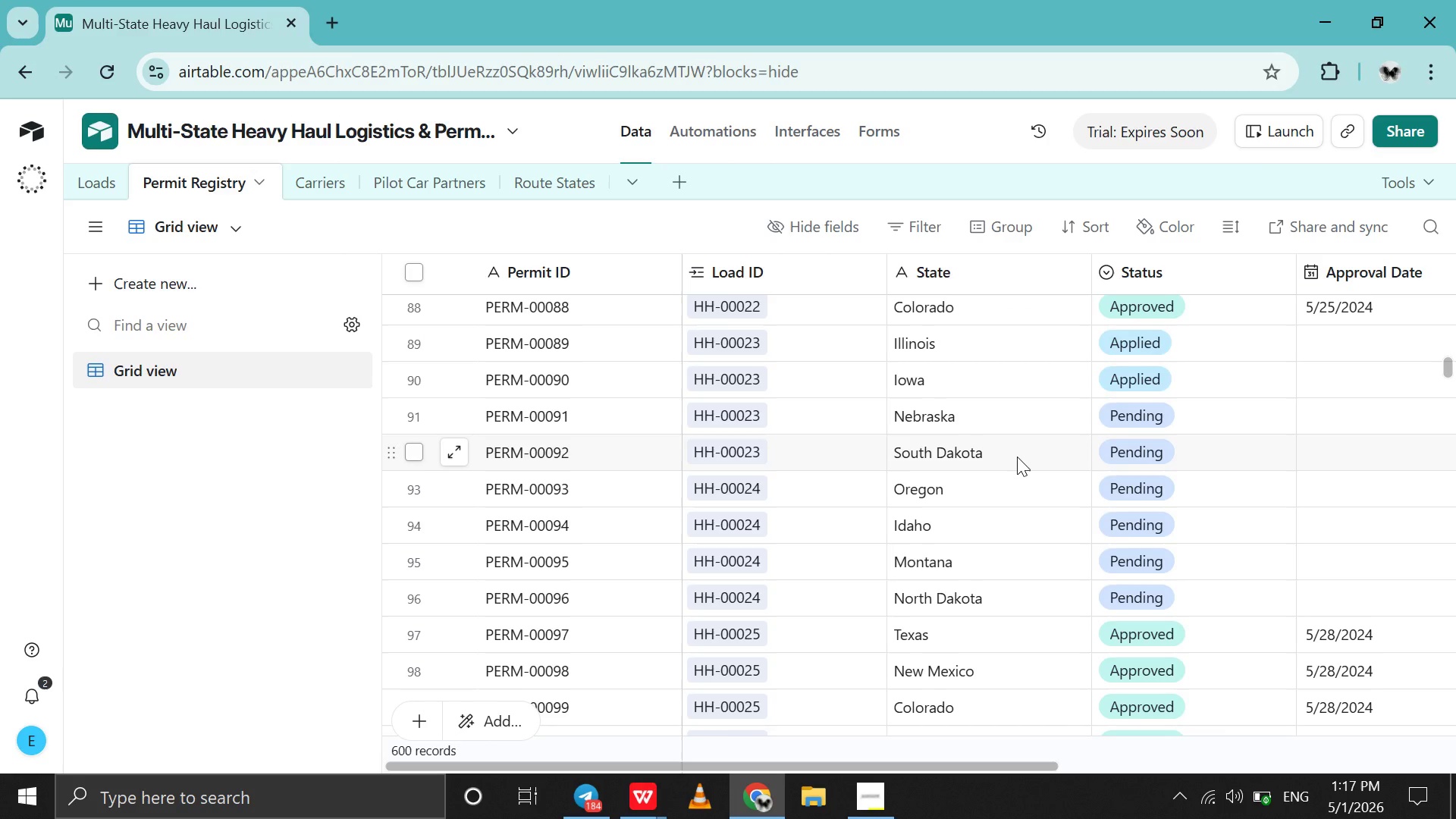 
hold_key(key=ShiftLeft, duration=1.5)
 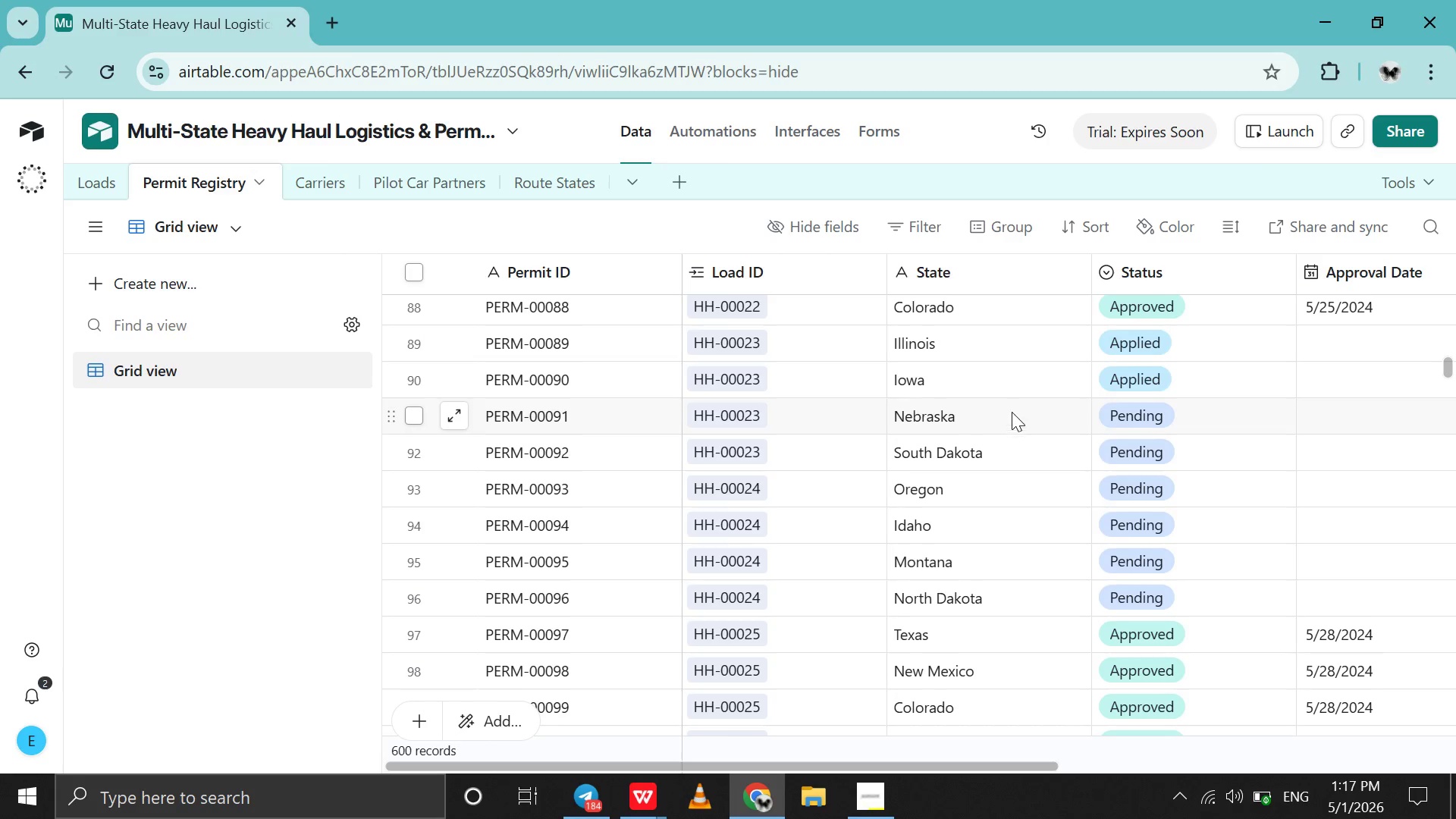 
hold_key(key=ShiftLeft, duration=1.52)
 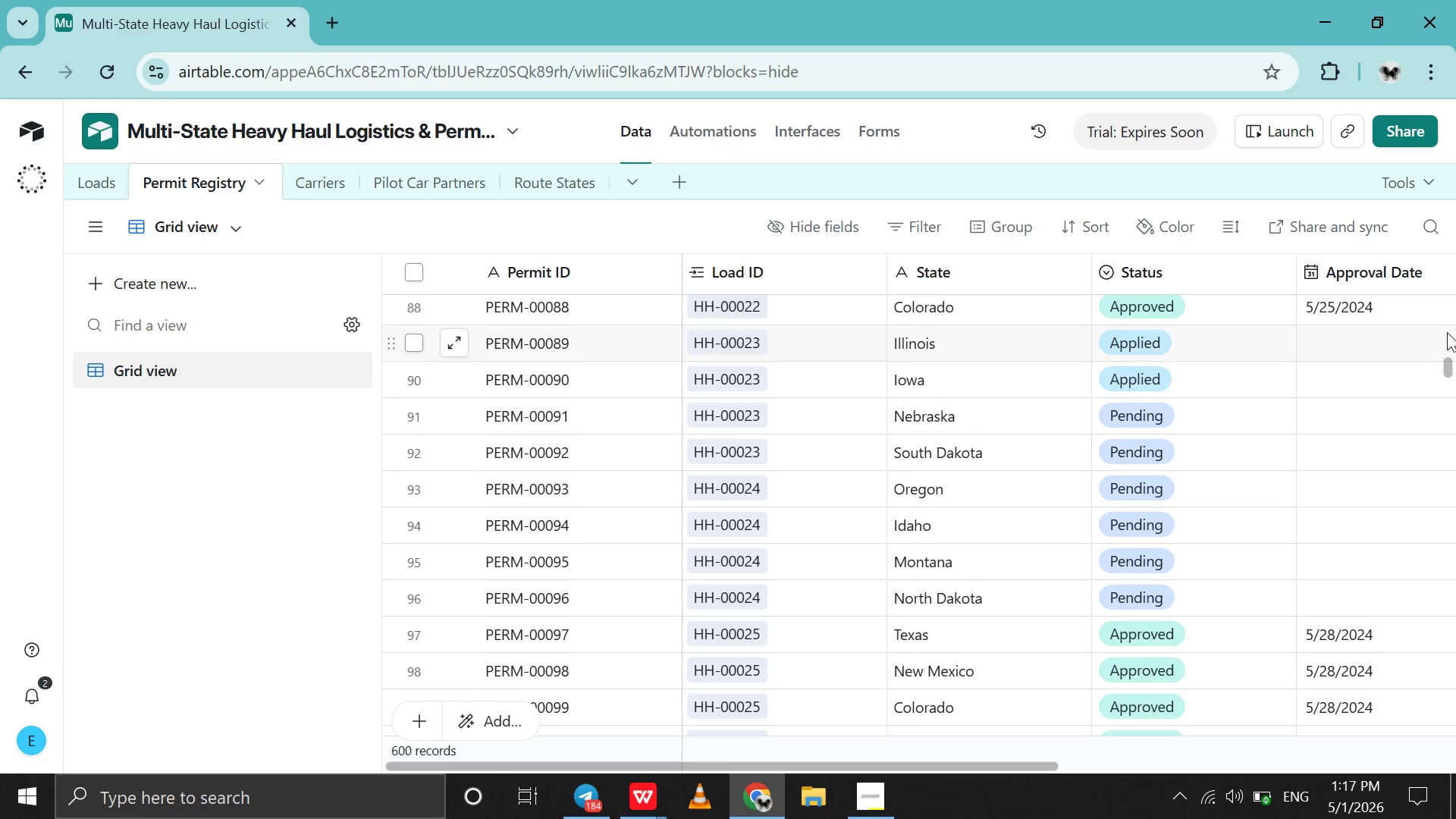 
hold_key(key=ShiftLeft, duration=1.51)
 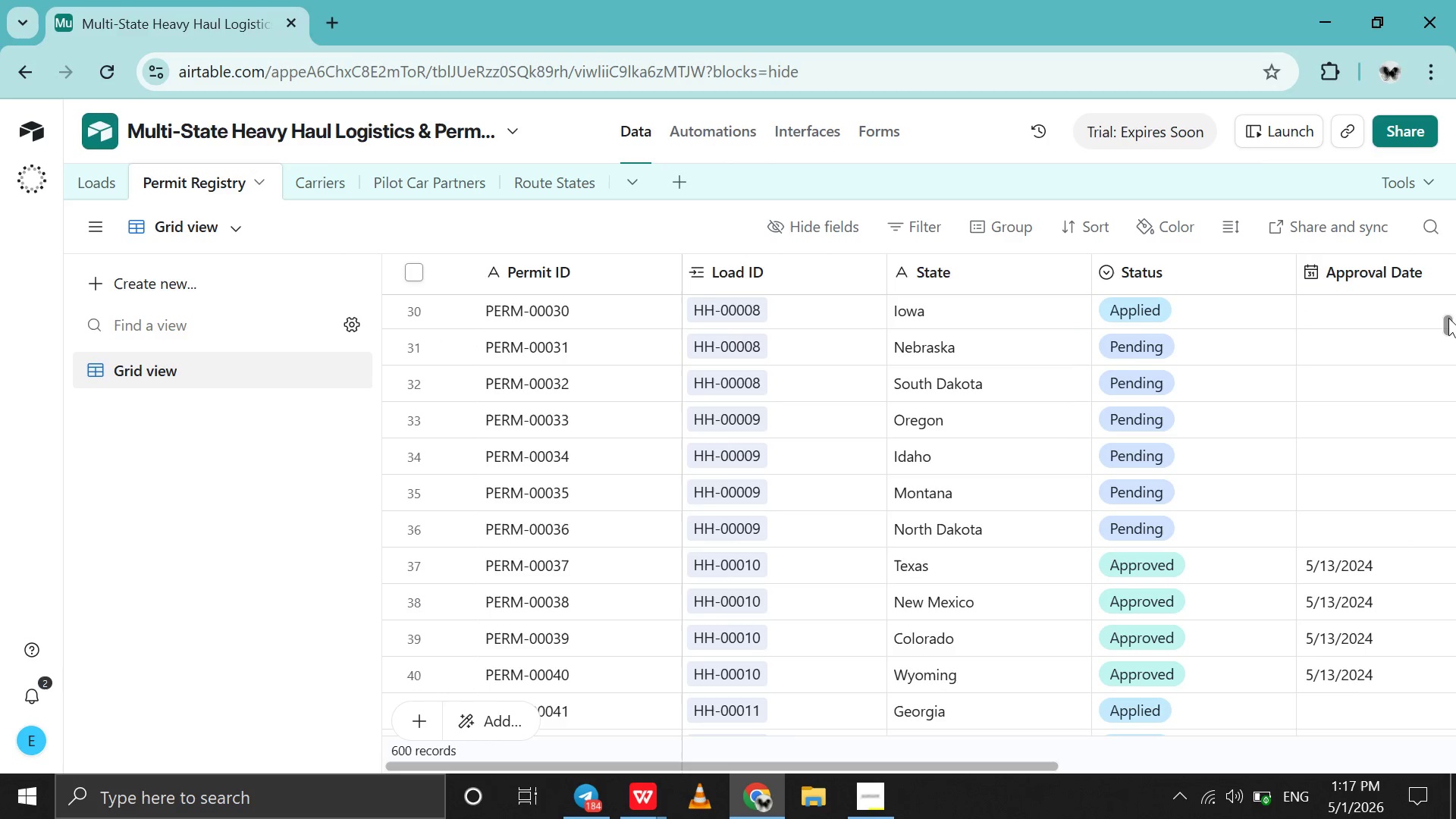 
hold_key(key=ShiftLeft, duration=1.52)
left_click_drag(start_coordinate=[1448, 360], to_coordinate=[1448, 318])
 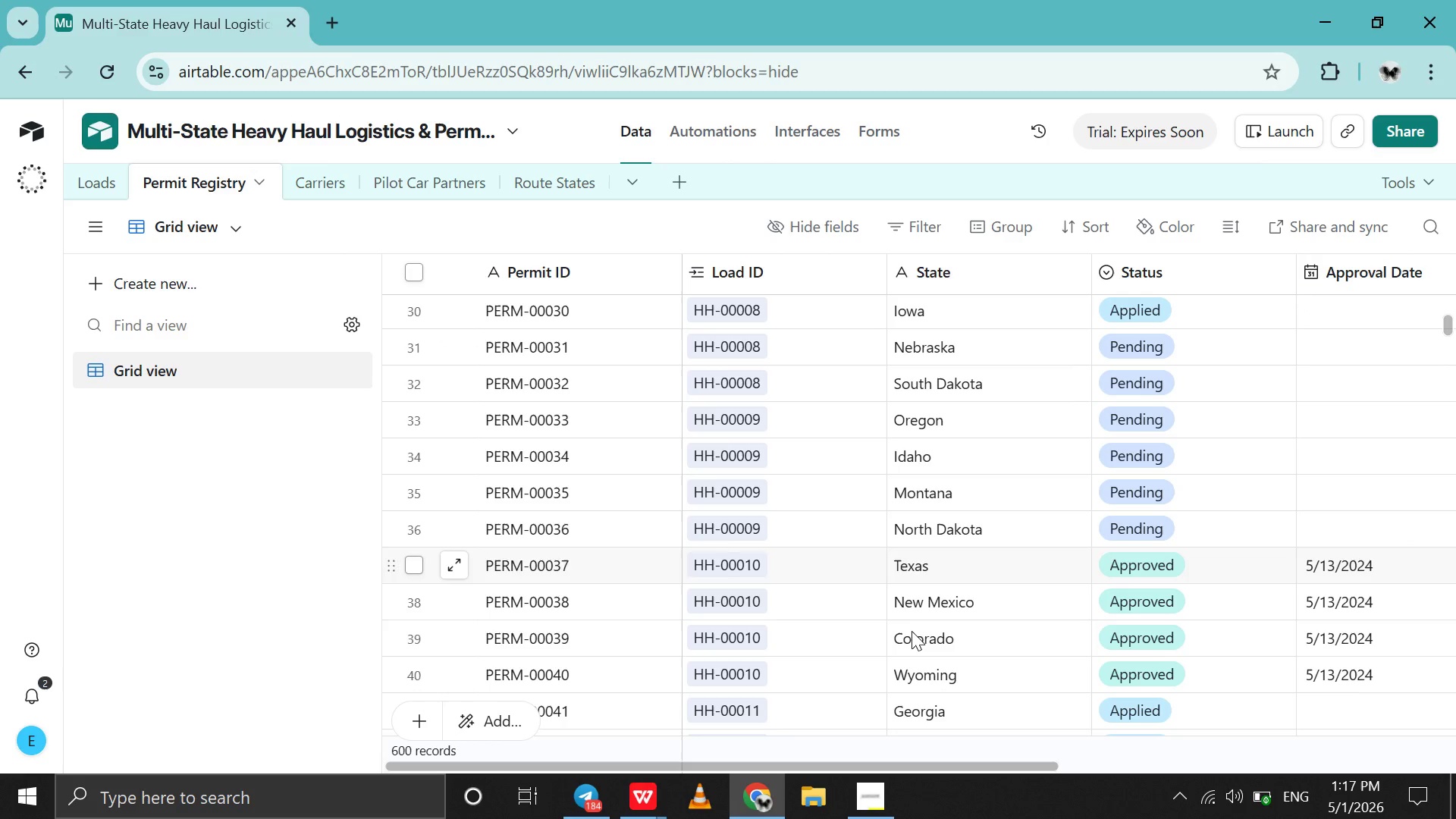 
hold_key(key=ShiftLeft, duration=1.52)
 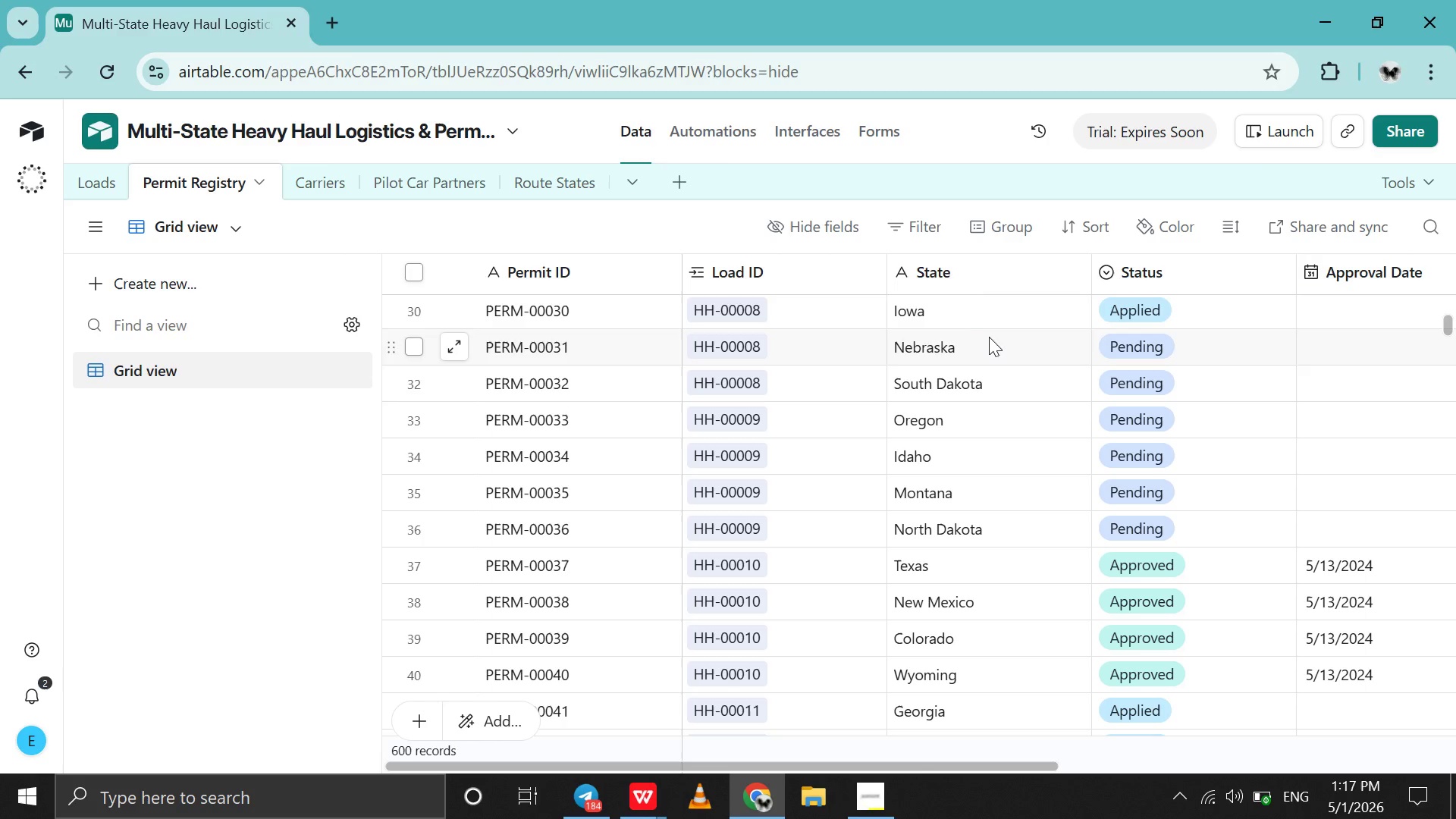 
hold_key(key=ShiftLeft, duration=1.51)
 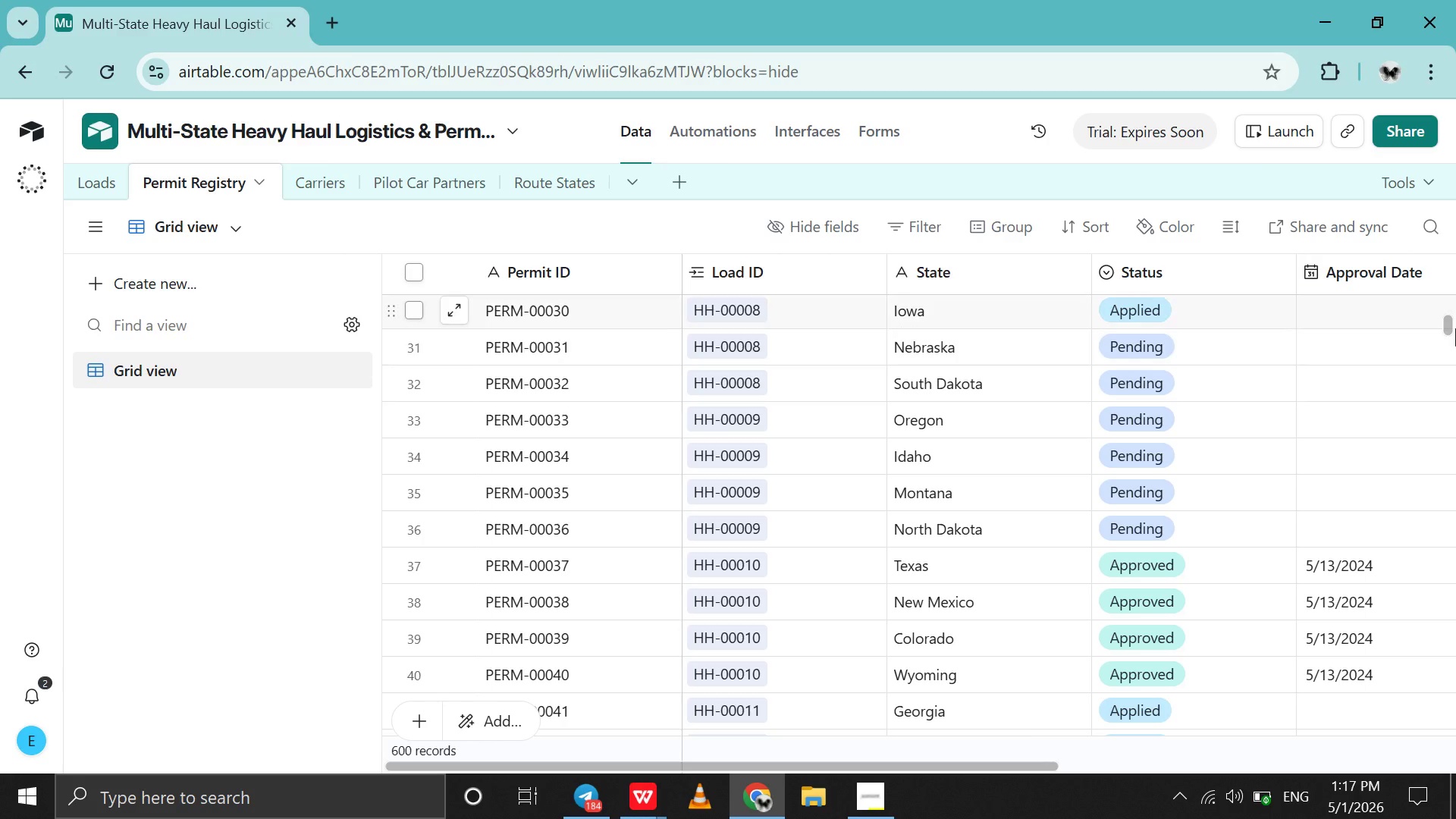 
hold_key(key=ShiftLeft, duration=1.52)
 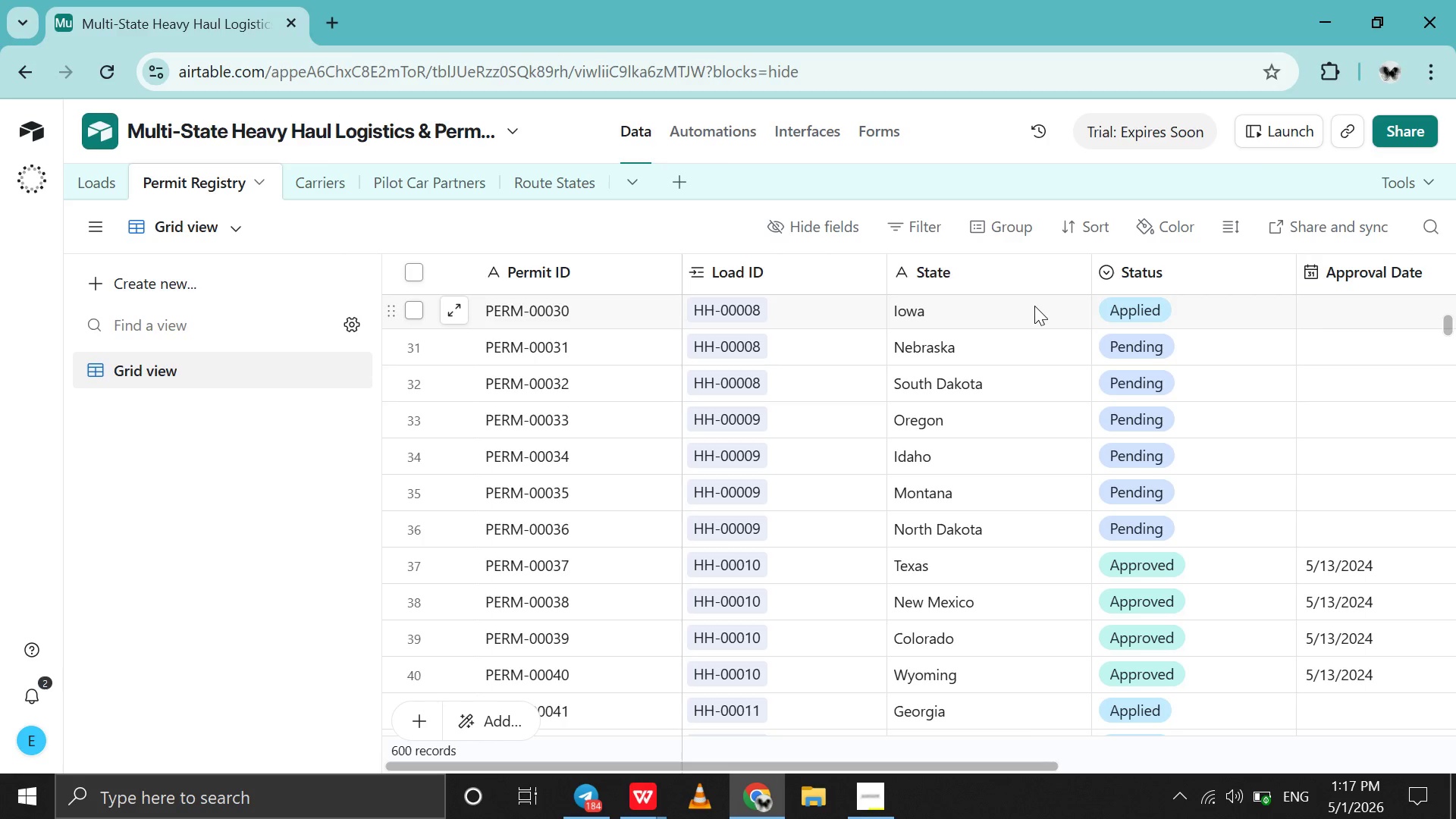 
hold_key(key=ShiftLeft, duration=1.51)
left_click([1034, 305])
 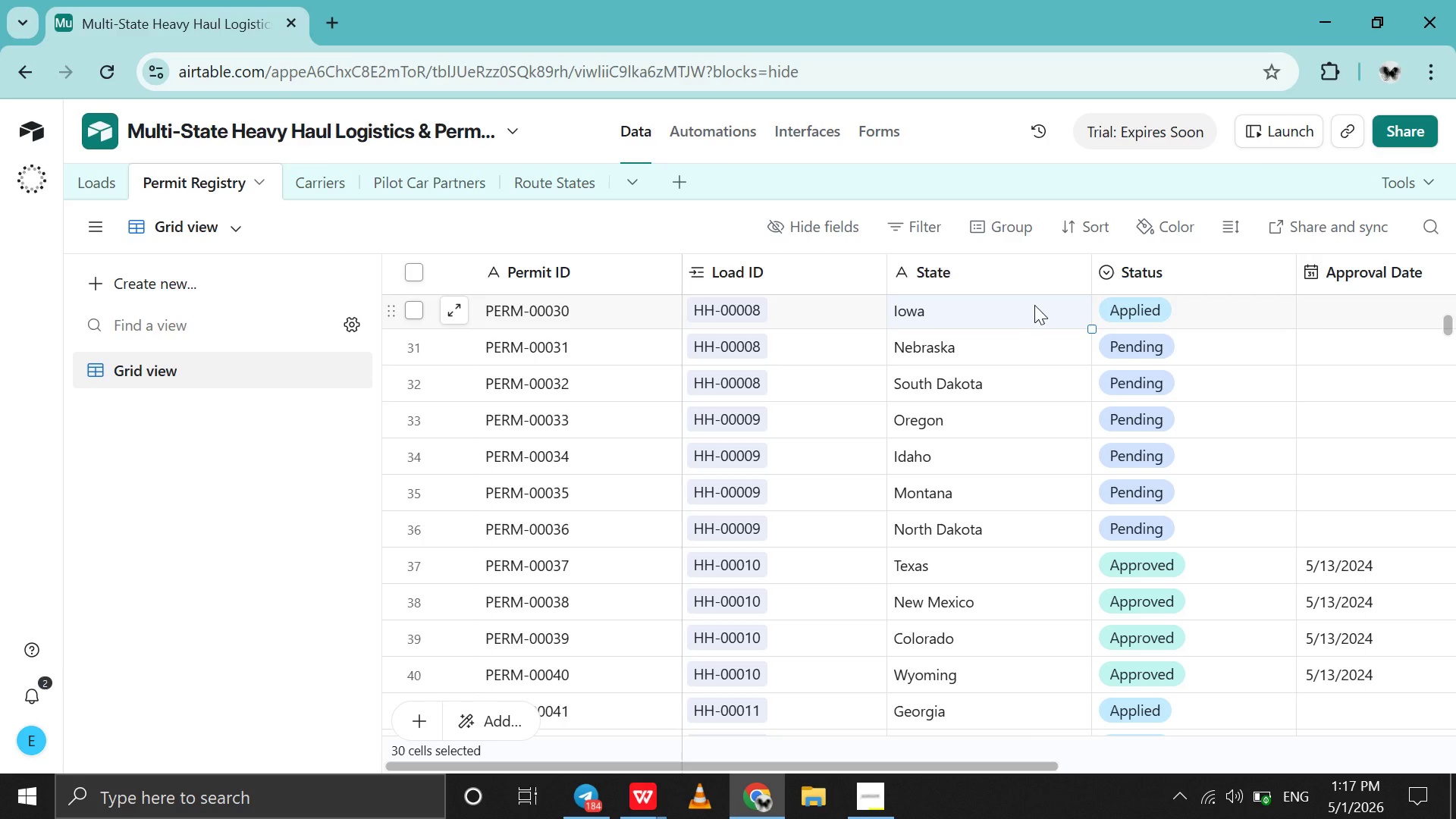 
hold_key(key=ShiftLeft, duration=0.48)
 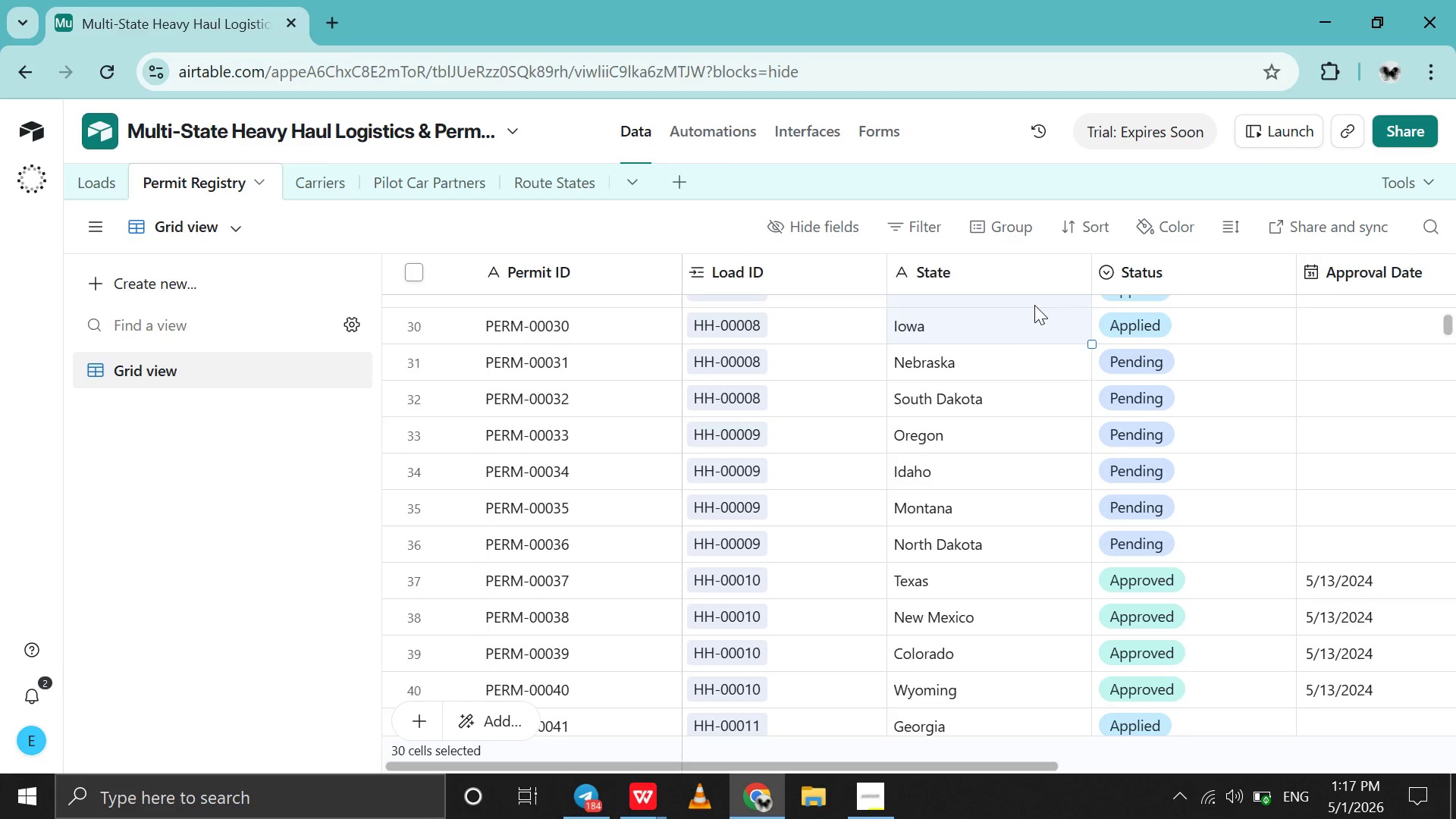 
scroll: coordinate [1034, 305], scroll_direction: up, amount: 14.0
 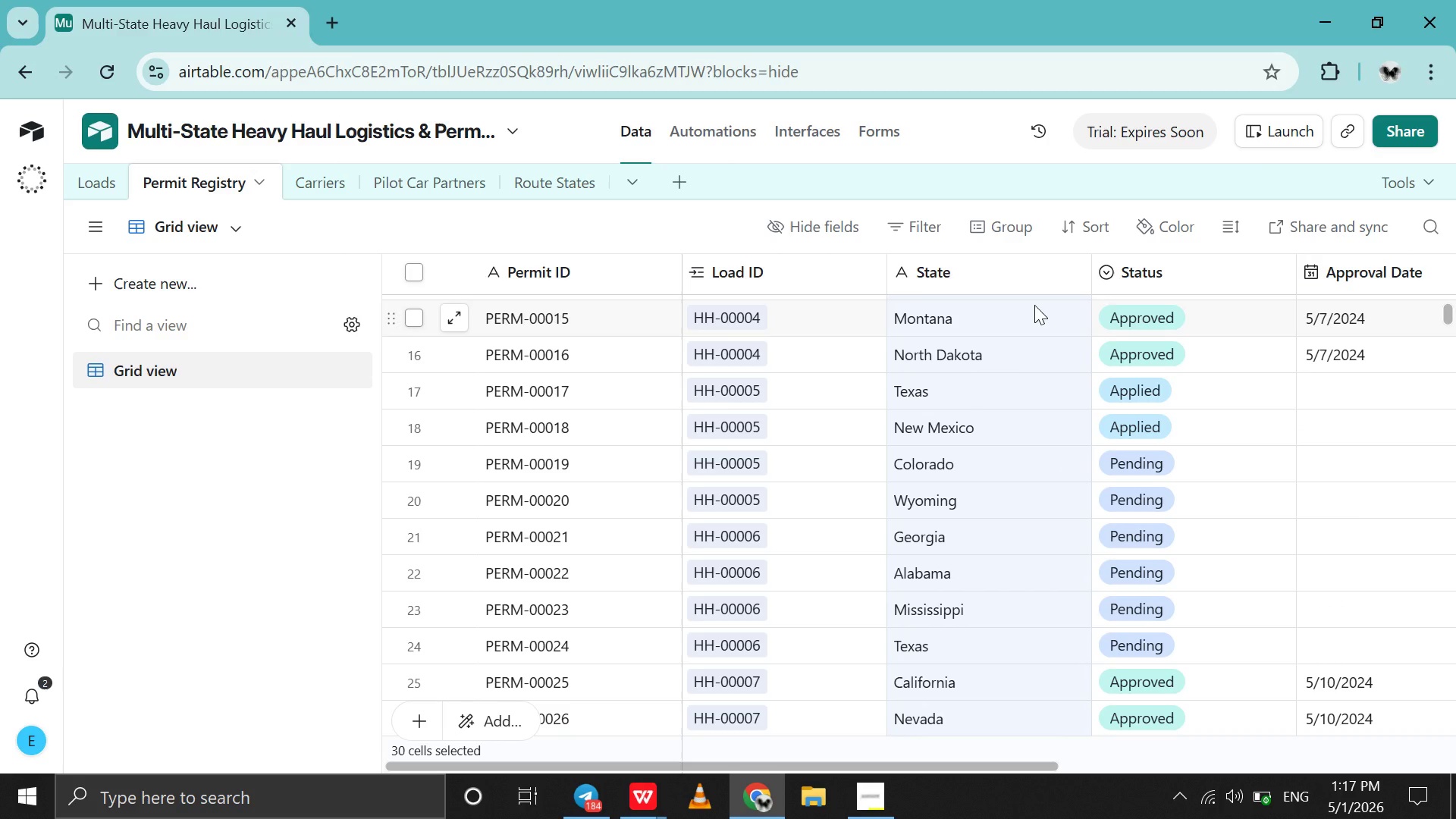 
key(Control+C)
 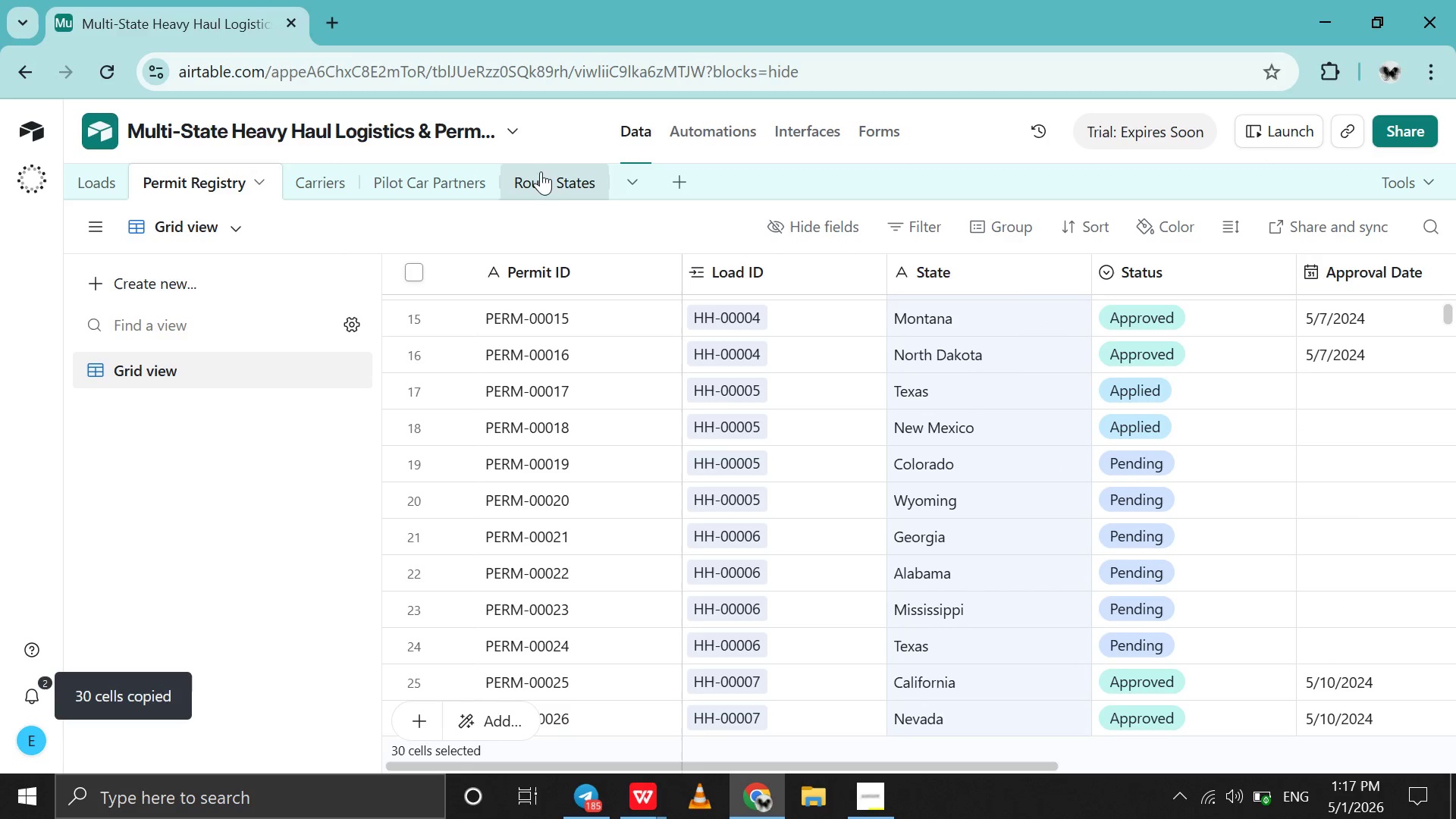 
left_click([574, 190])
 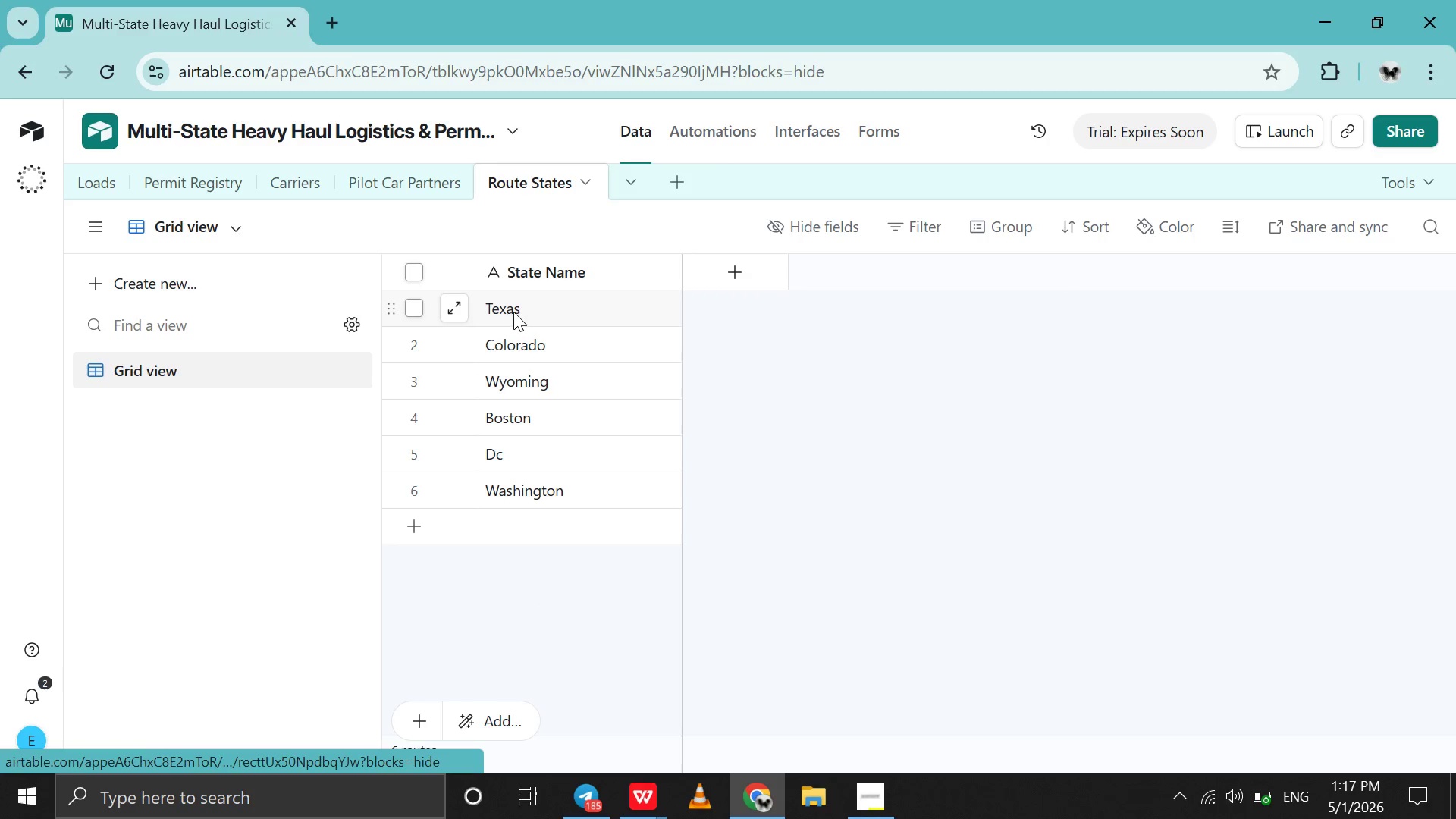 
left_click([517, 310])
 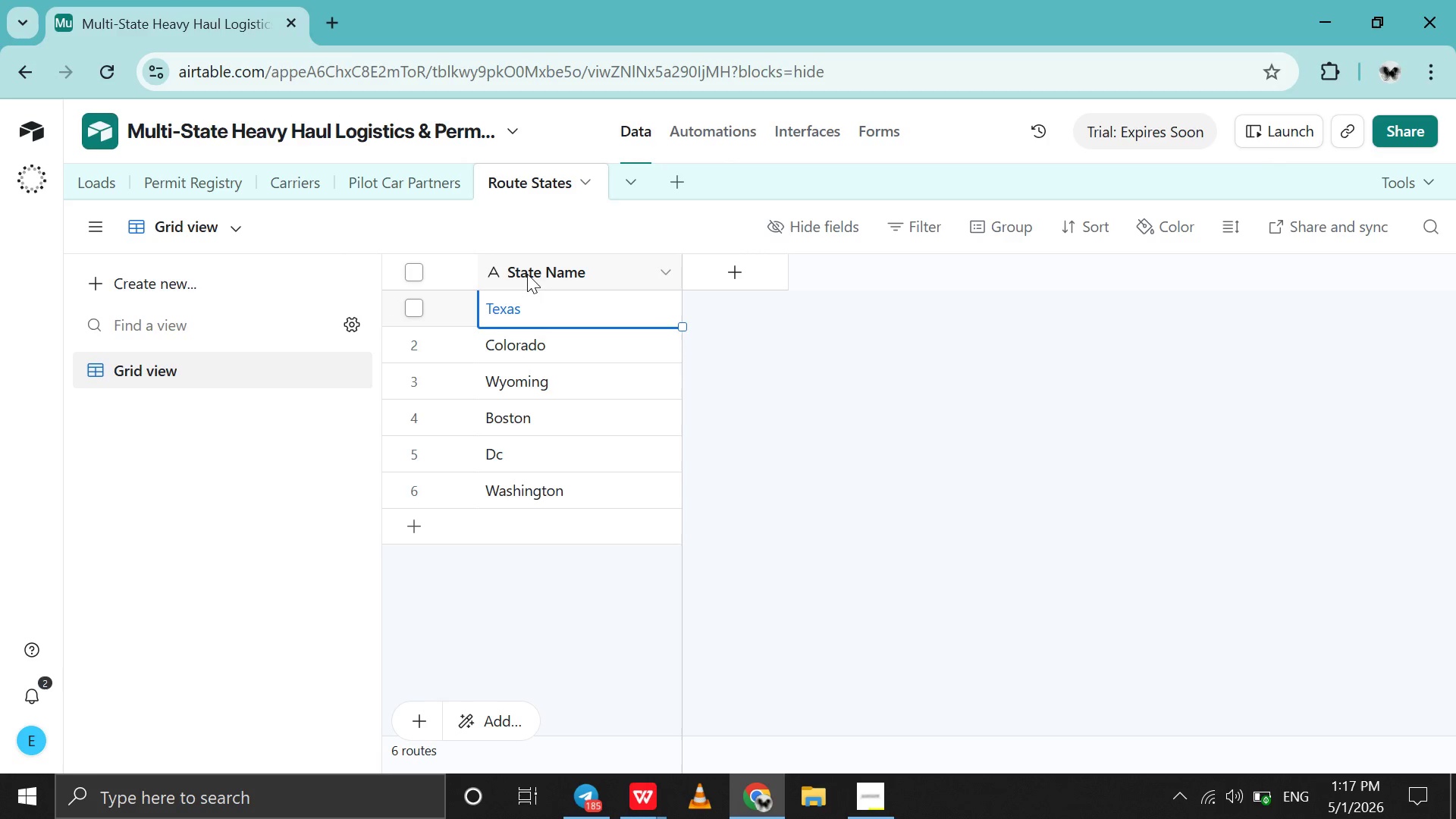 
left_click([527, 274])
 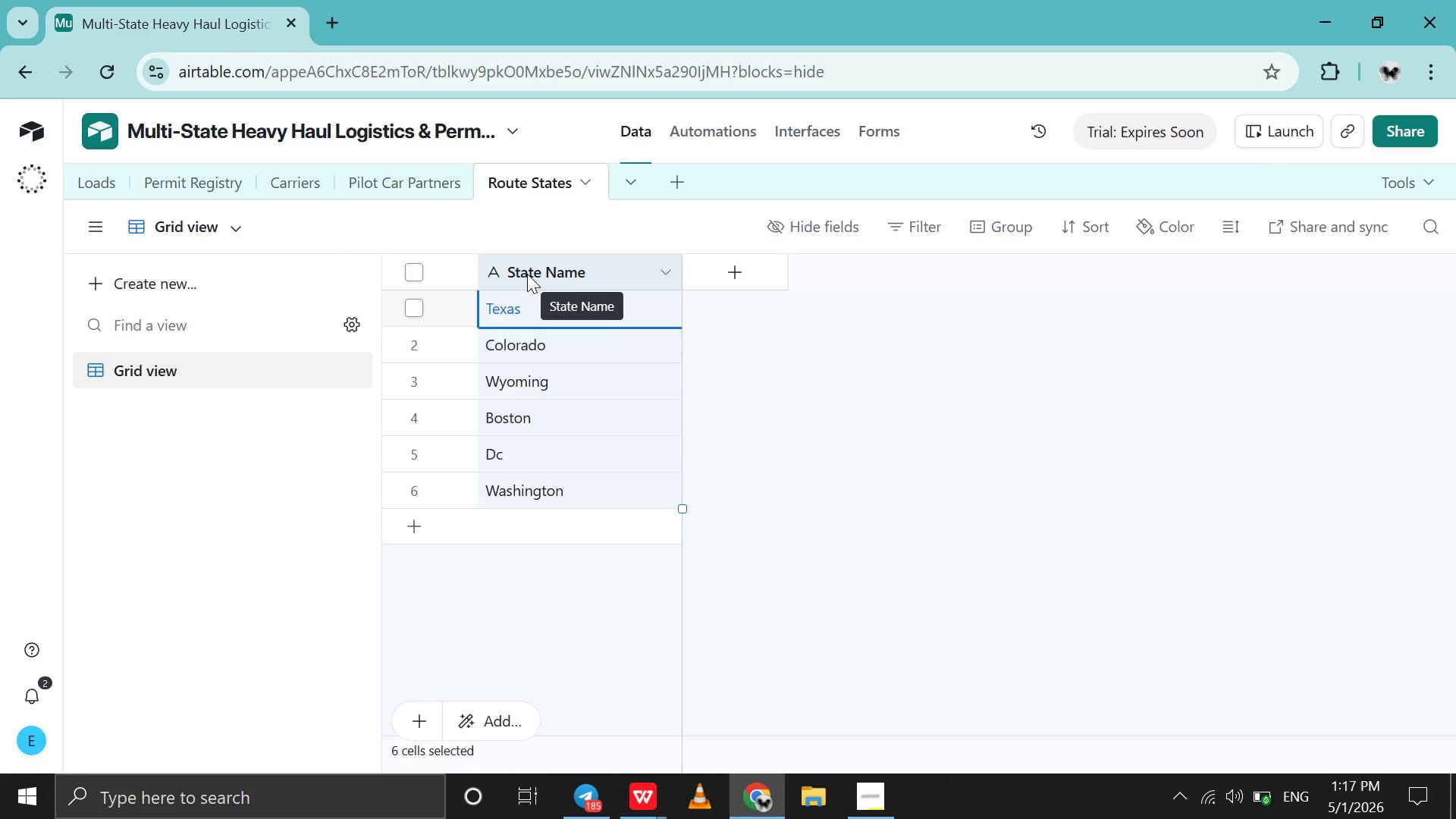 
key(Delete)
 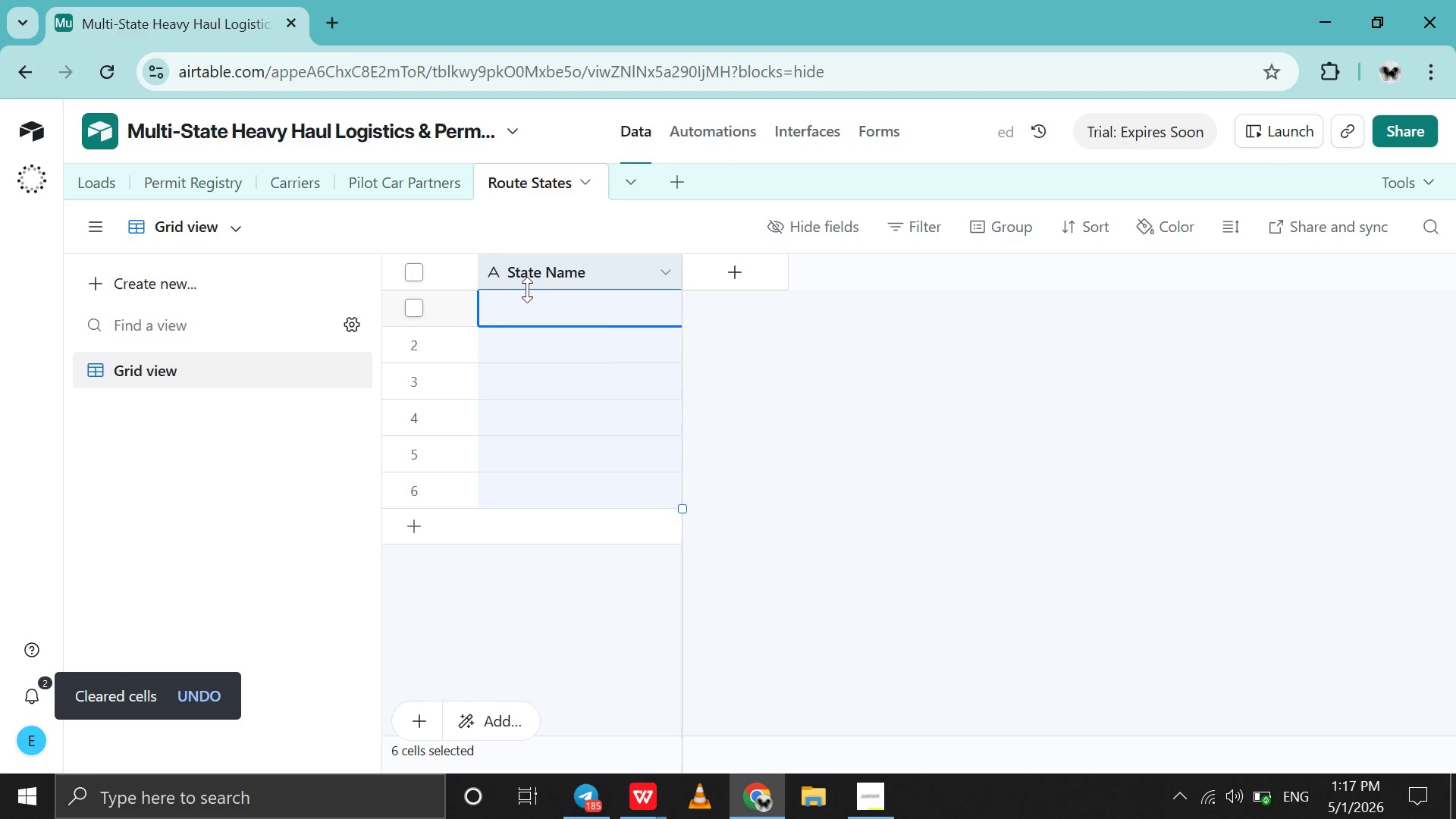 
left_click([527, 290])
 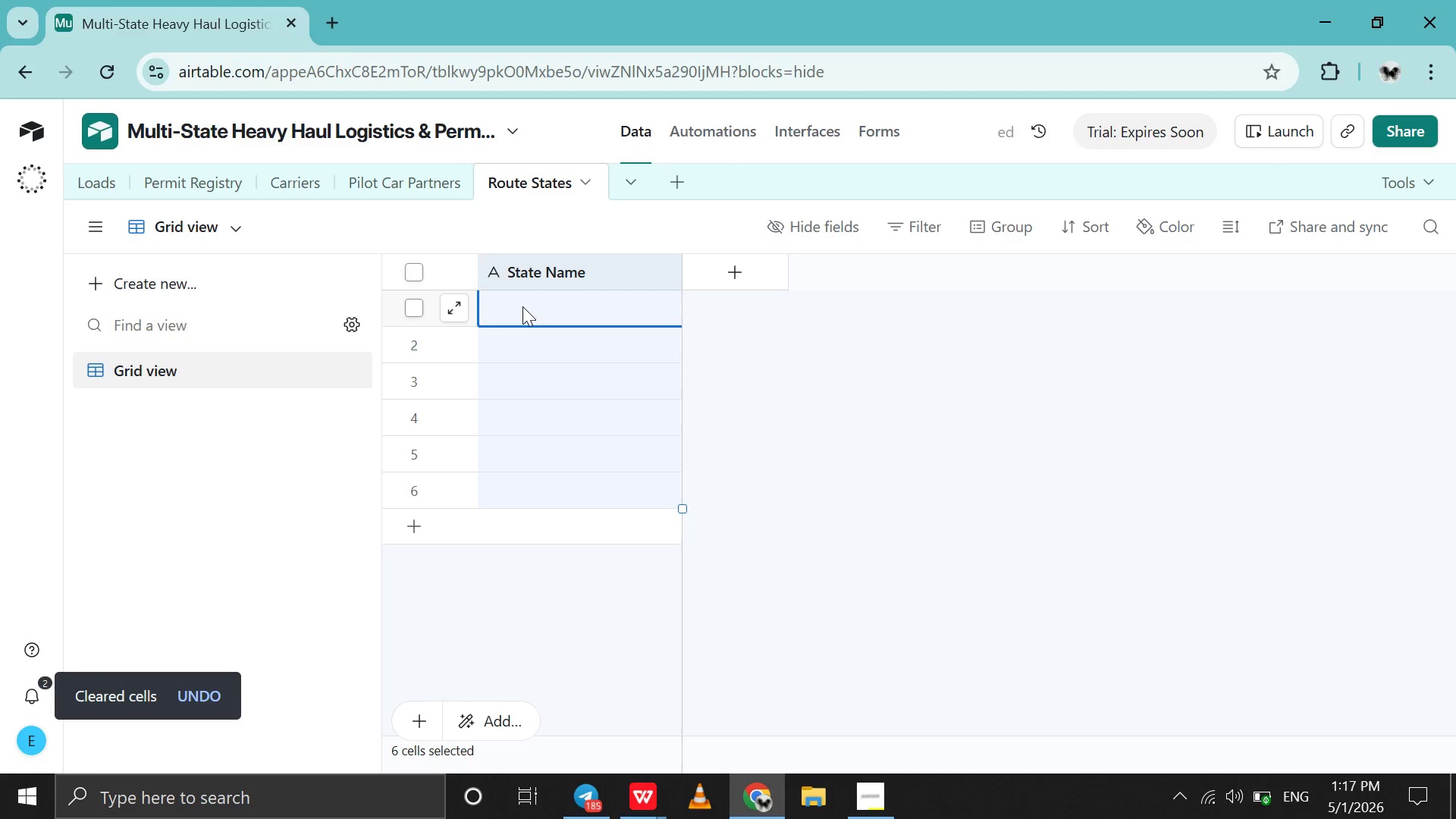 
double_click([522, 306])
 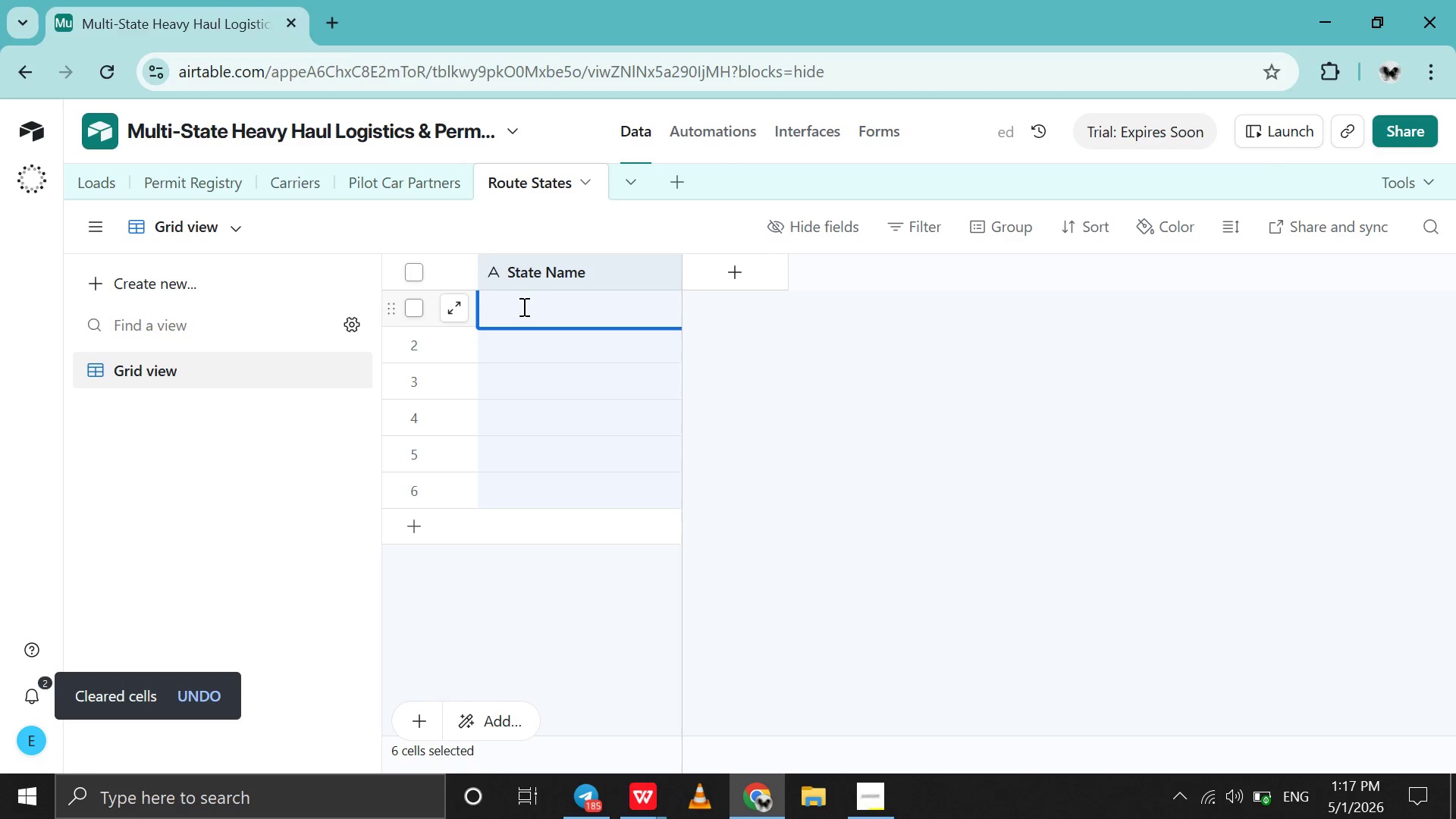 
key(Control+V)
 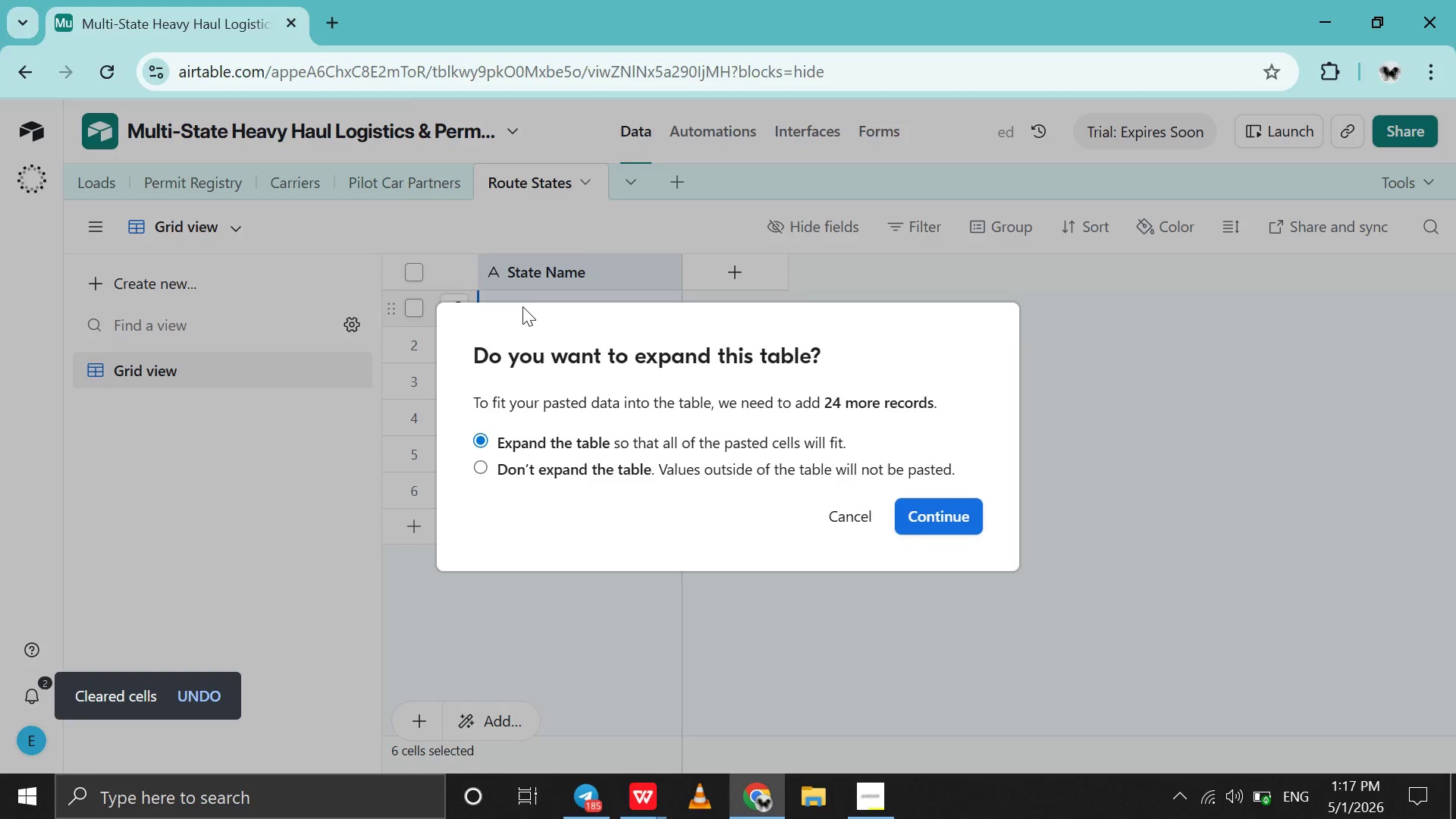 
key(Enter)
 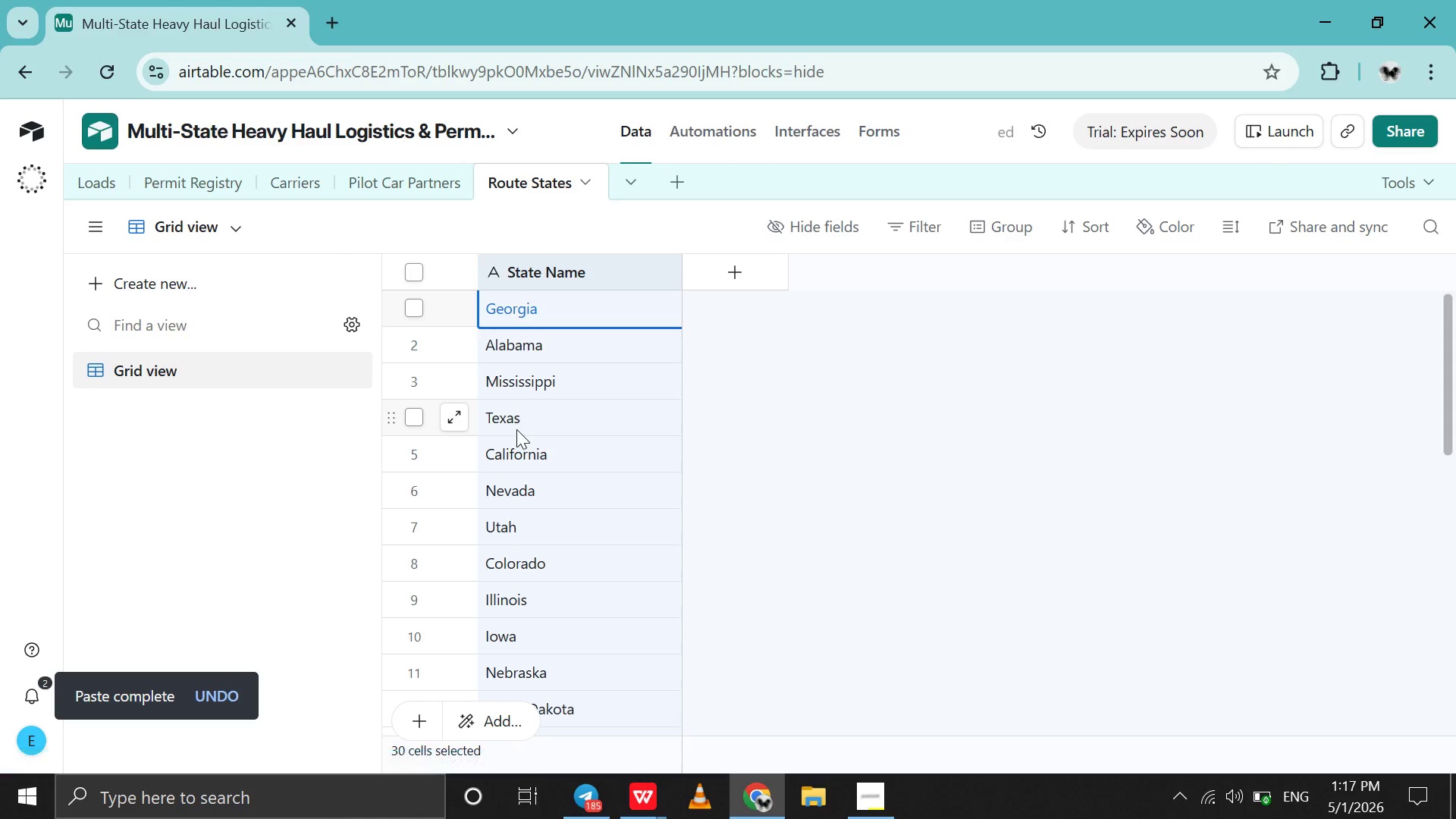 
scroll: coordinate [526, 553], scroll_direction: down, amount: 6.0
 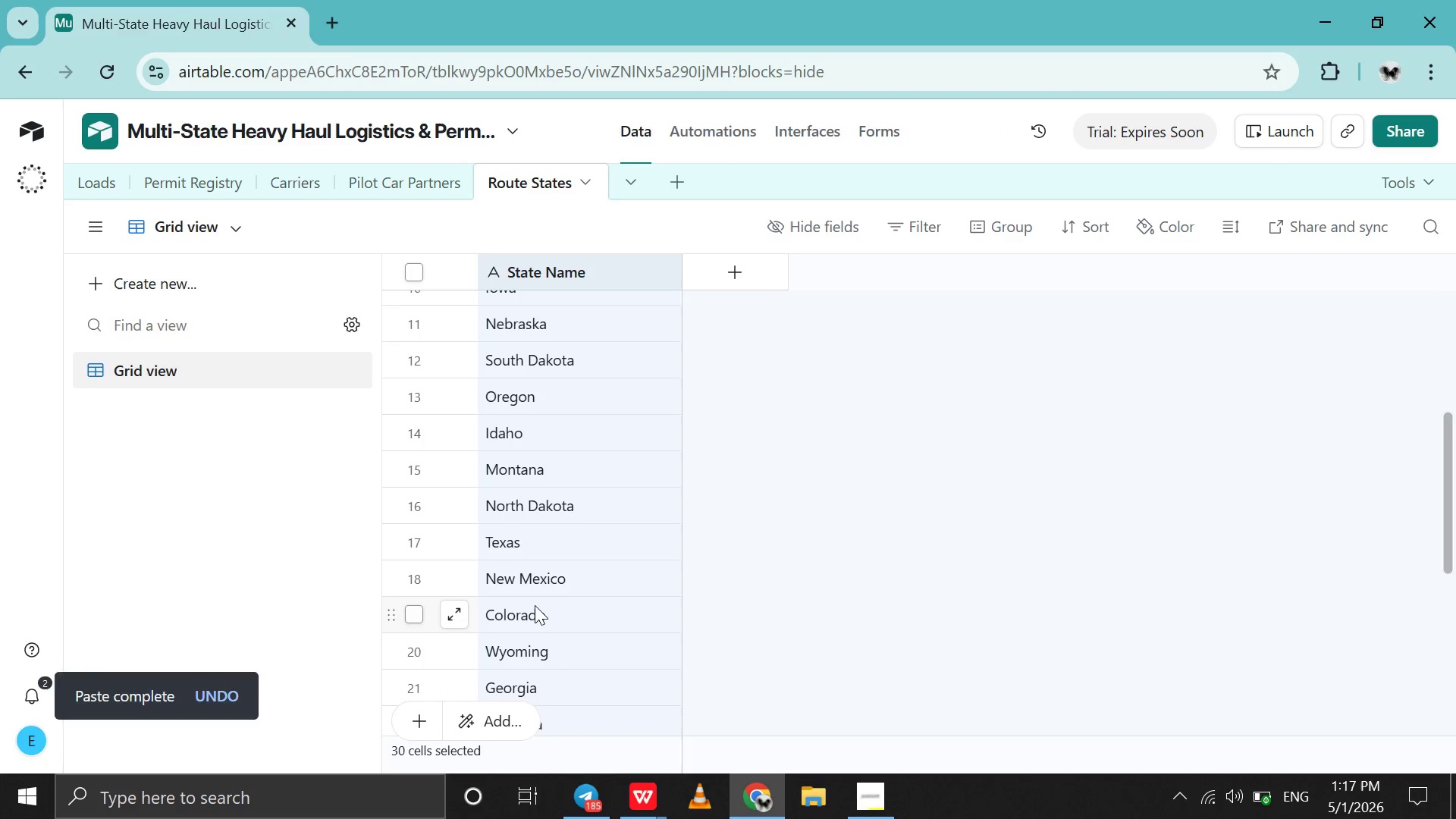 
right_click([535, 619])
 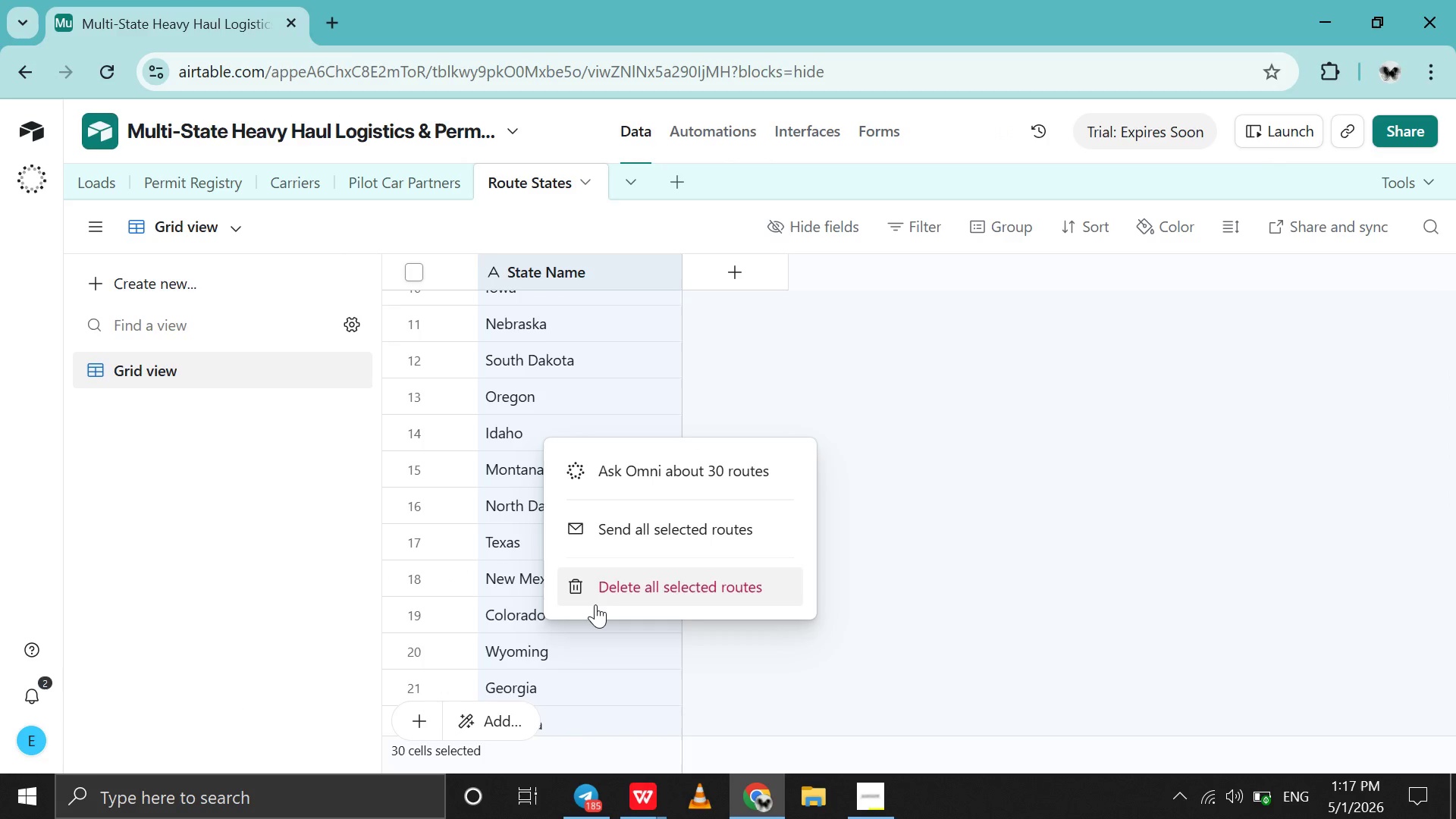 
left_click([595, 604])
 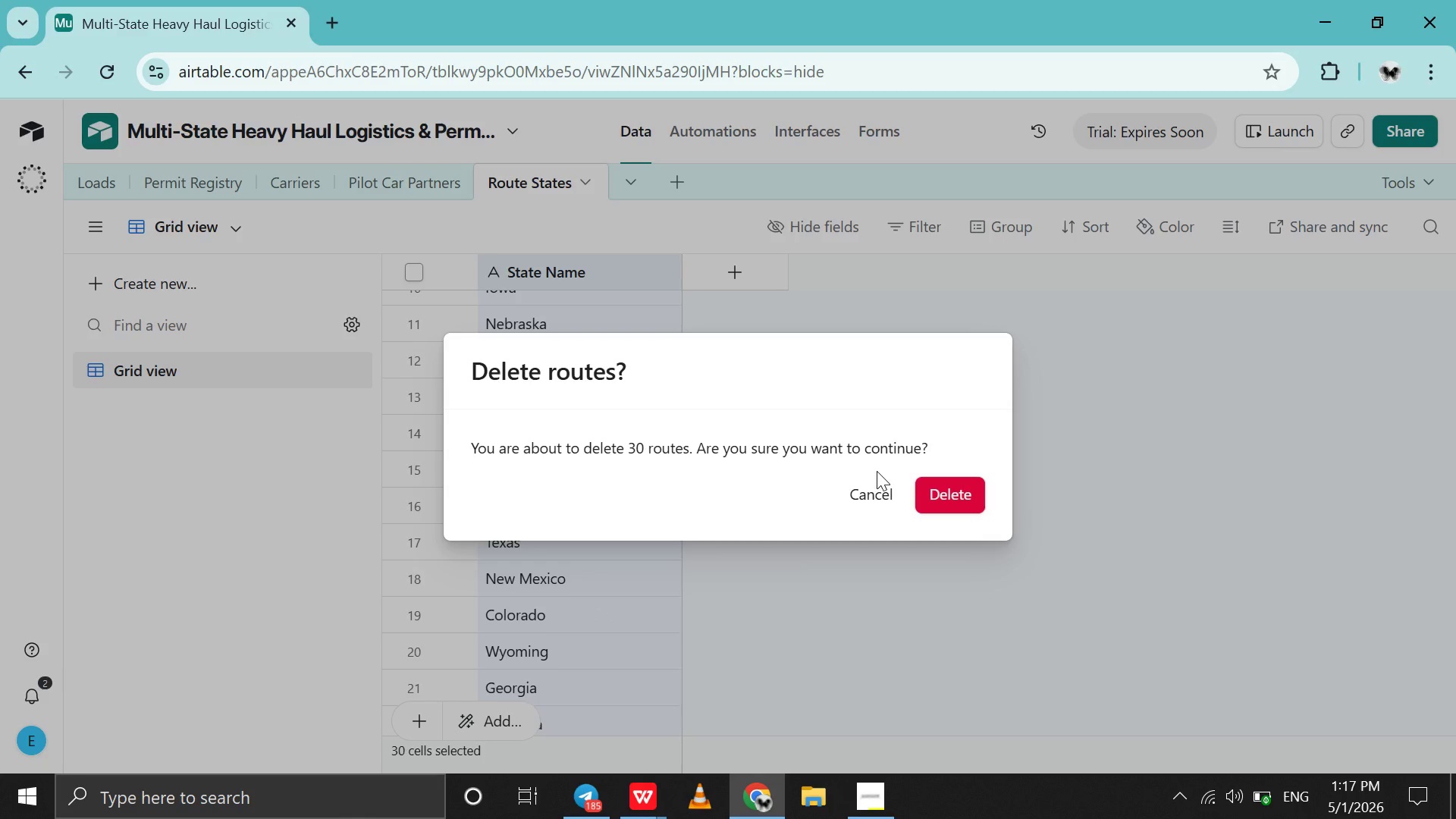 
left_click([861, 485])
 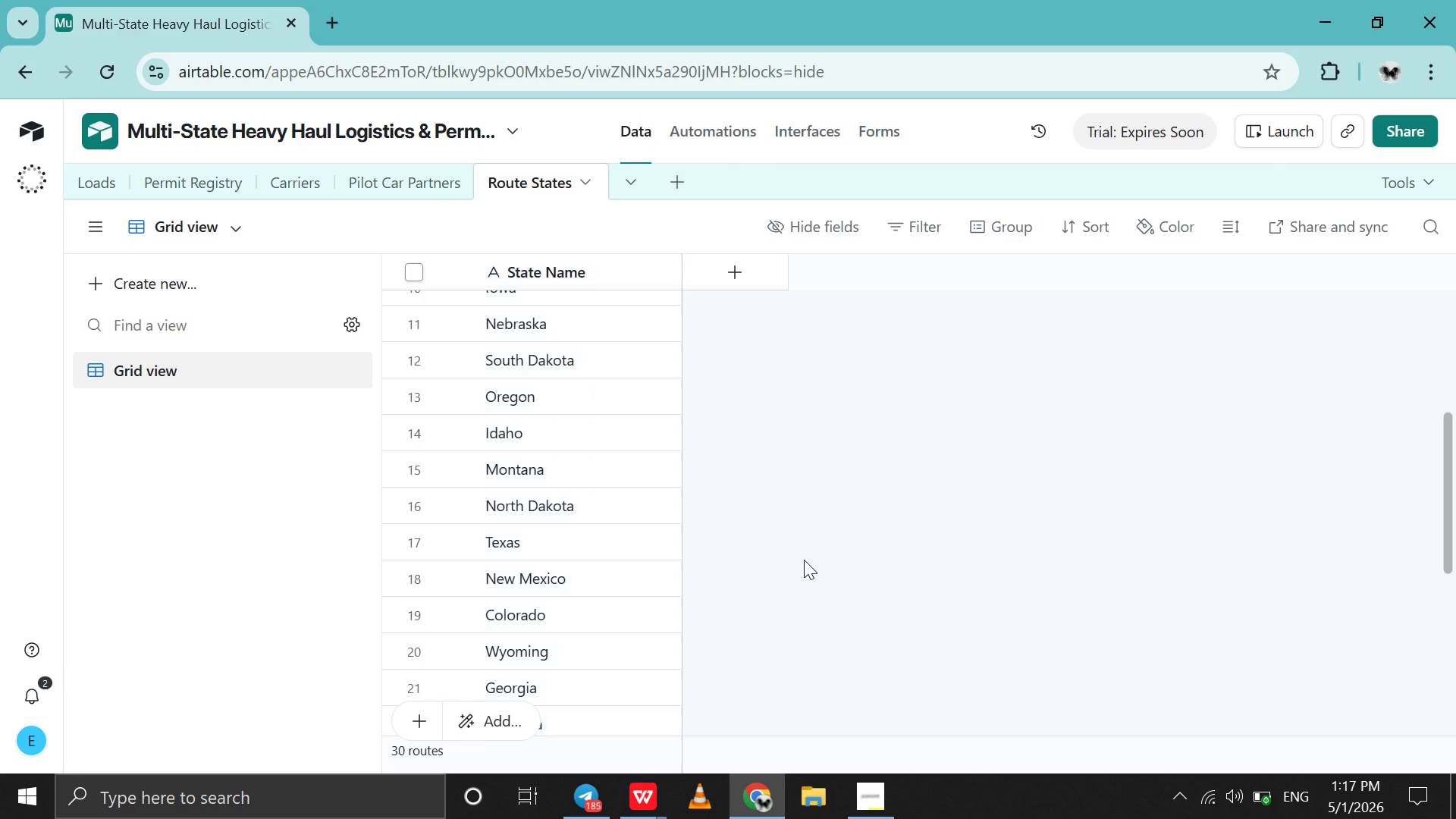 
left_click([804, 560])
 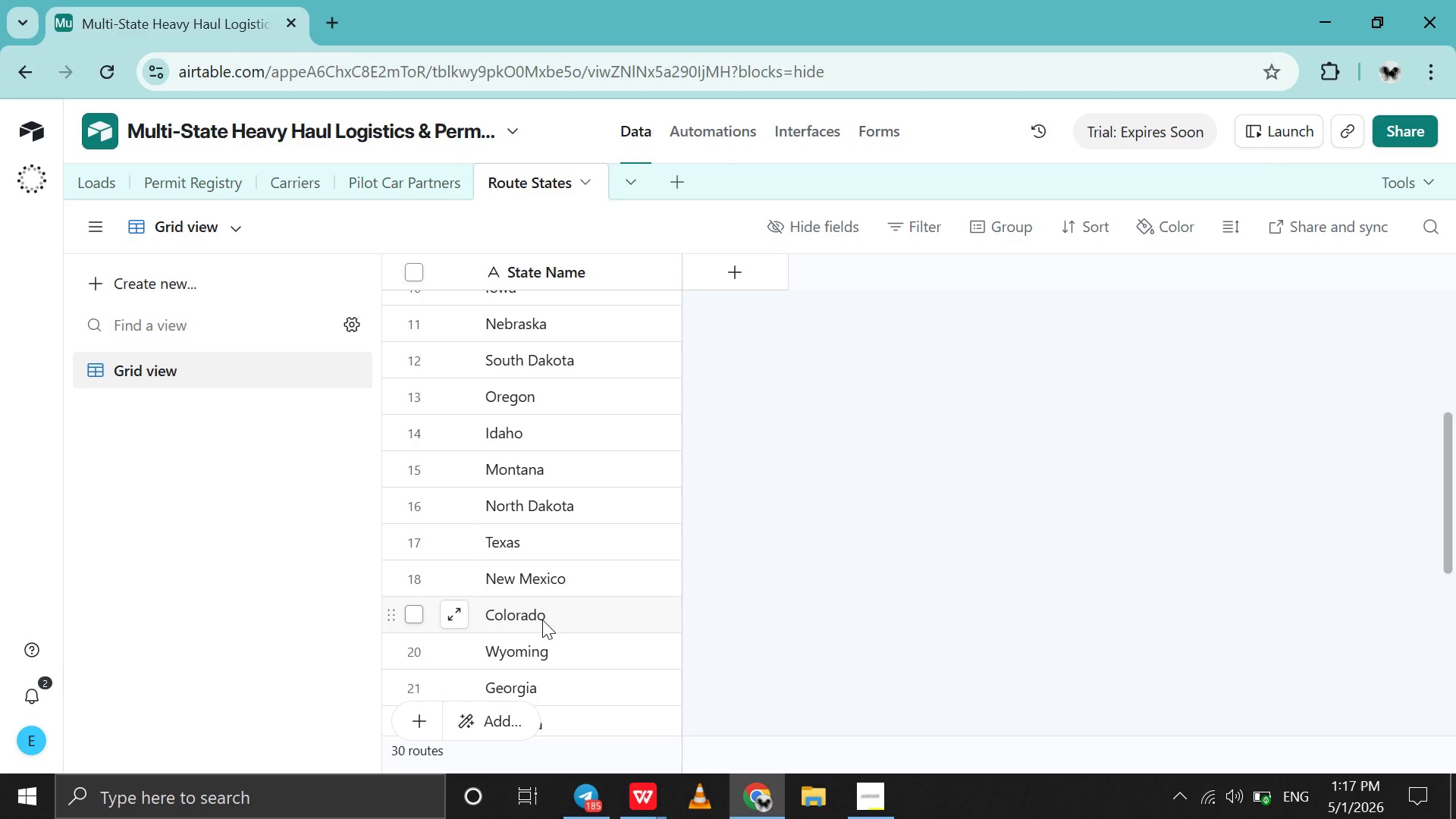 
right_click([542, 620])
 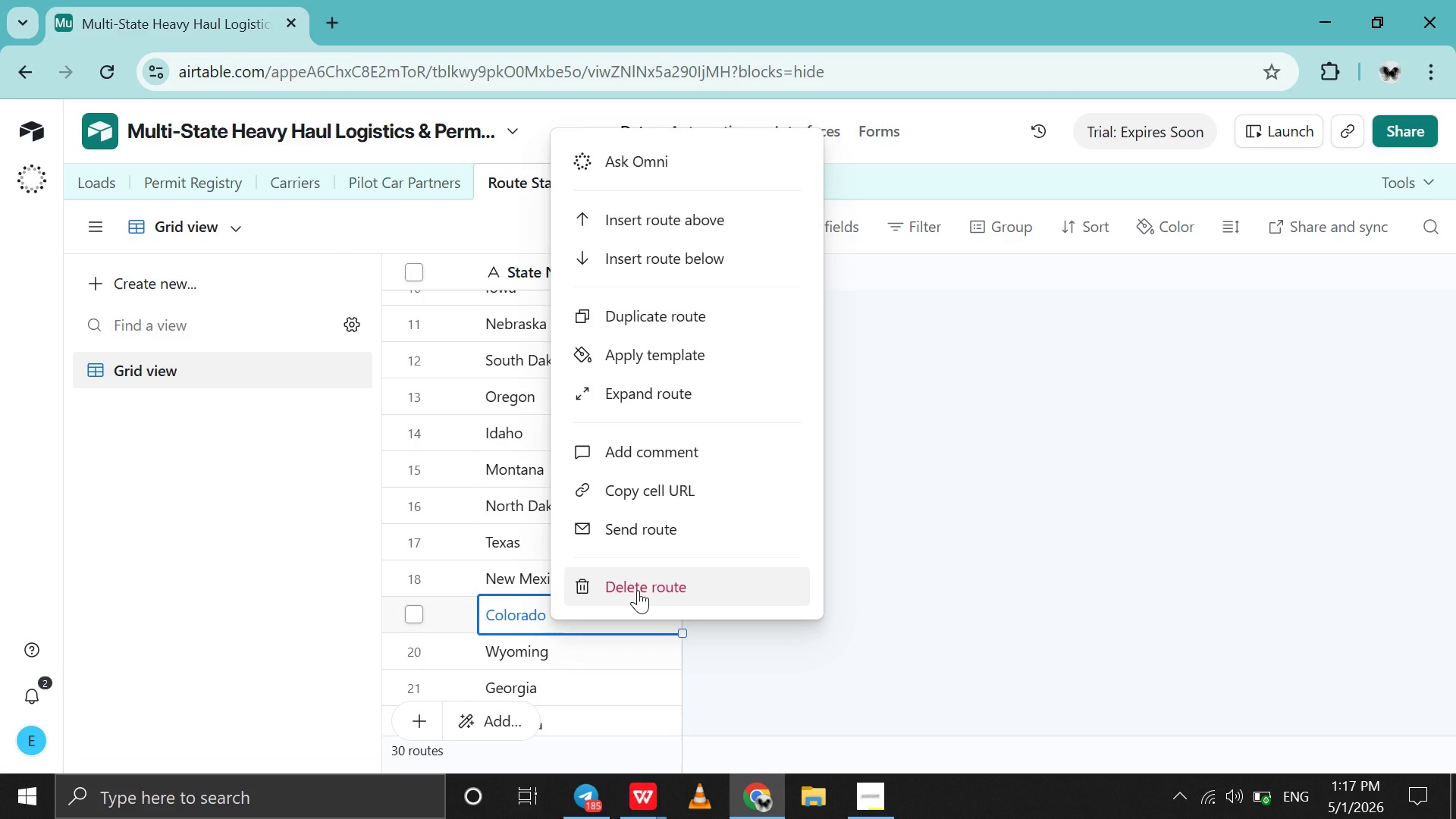 
left_click([638, 590])
 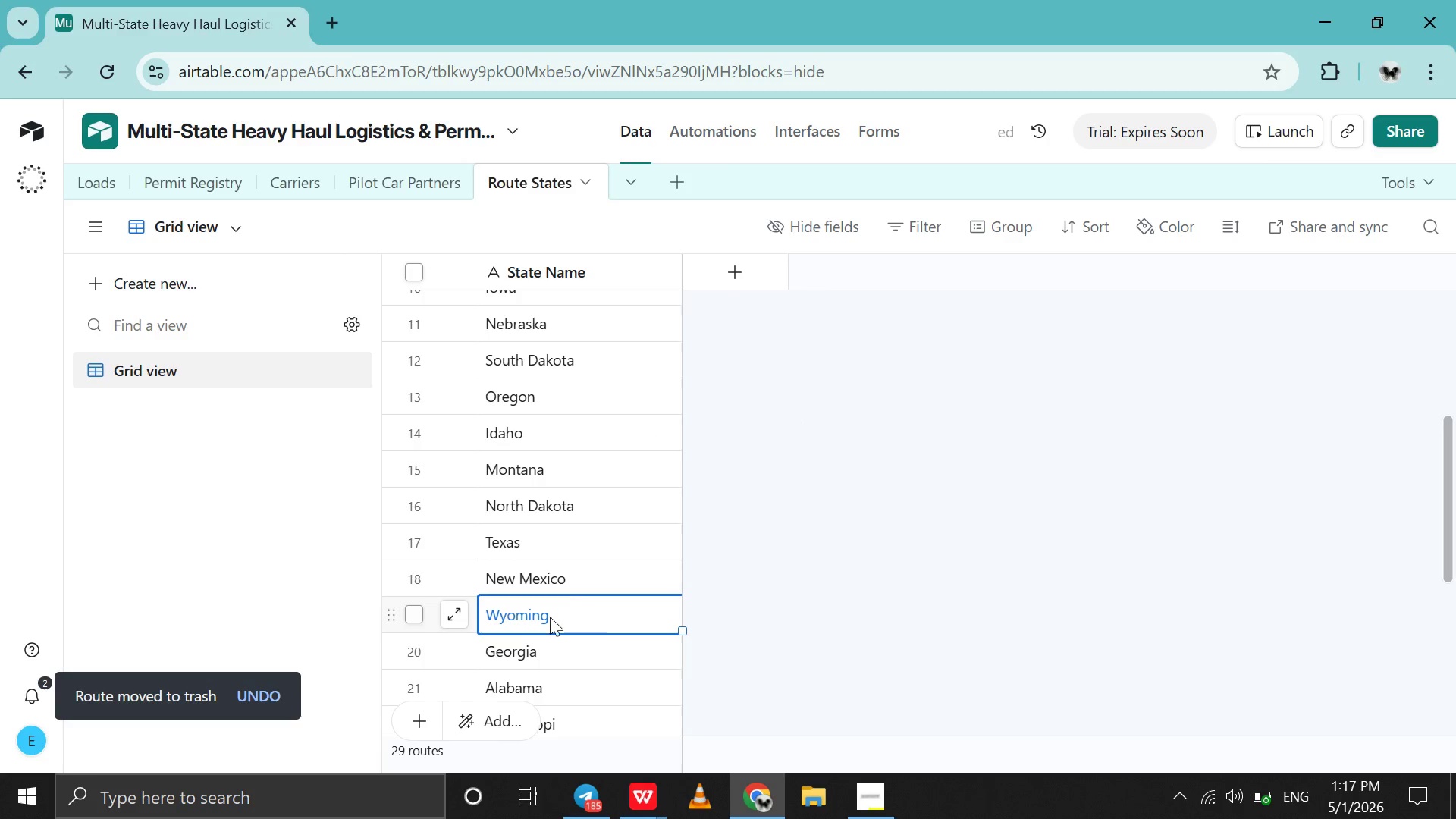 
right_click([543, 617])
 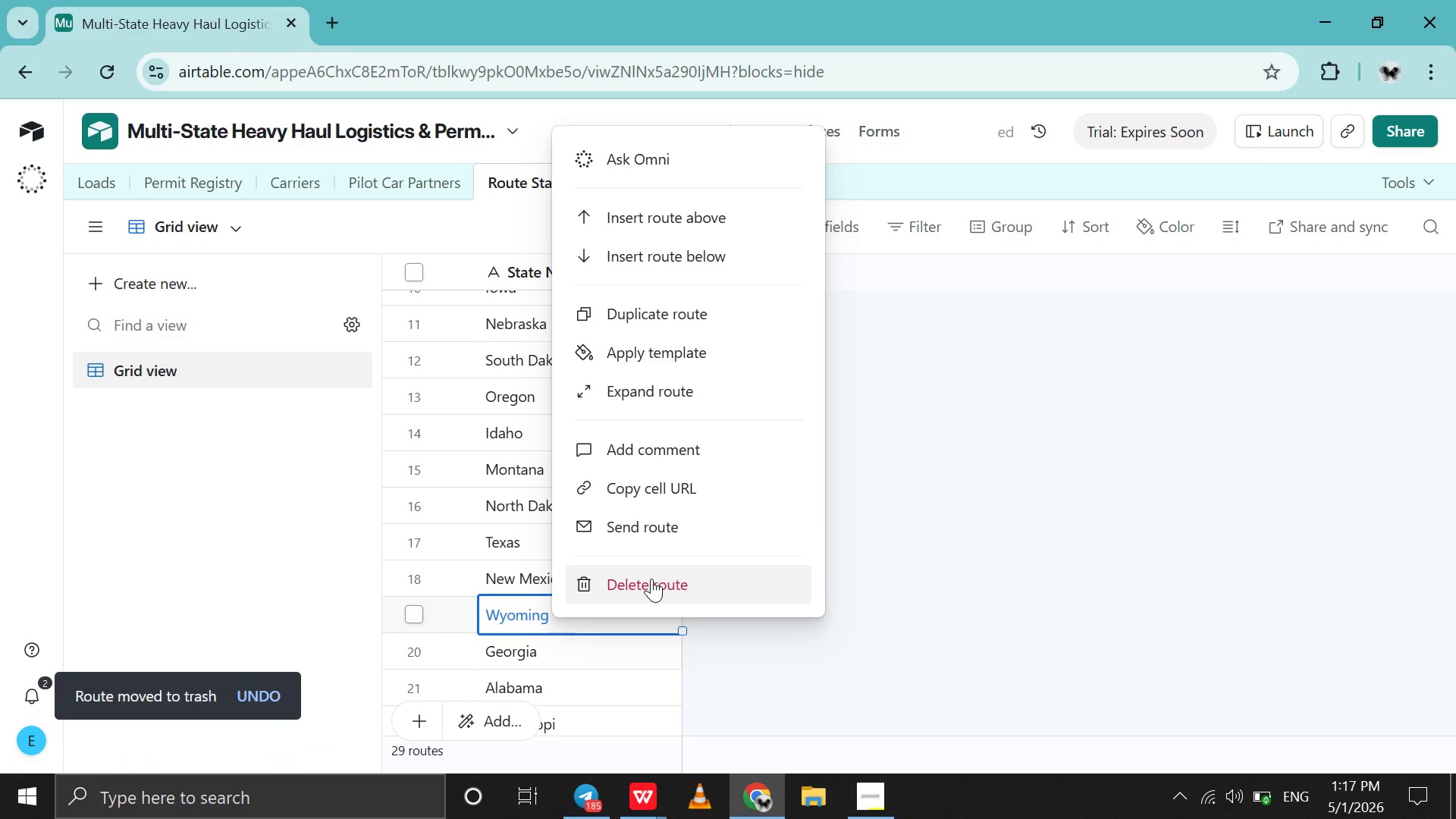 
left_click([651, 579])
 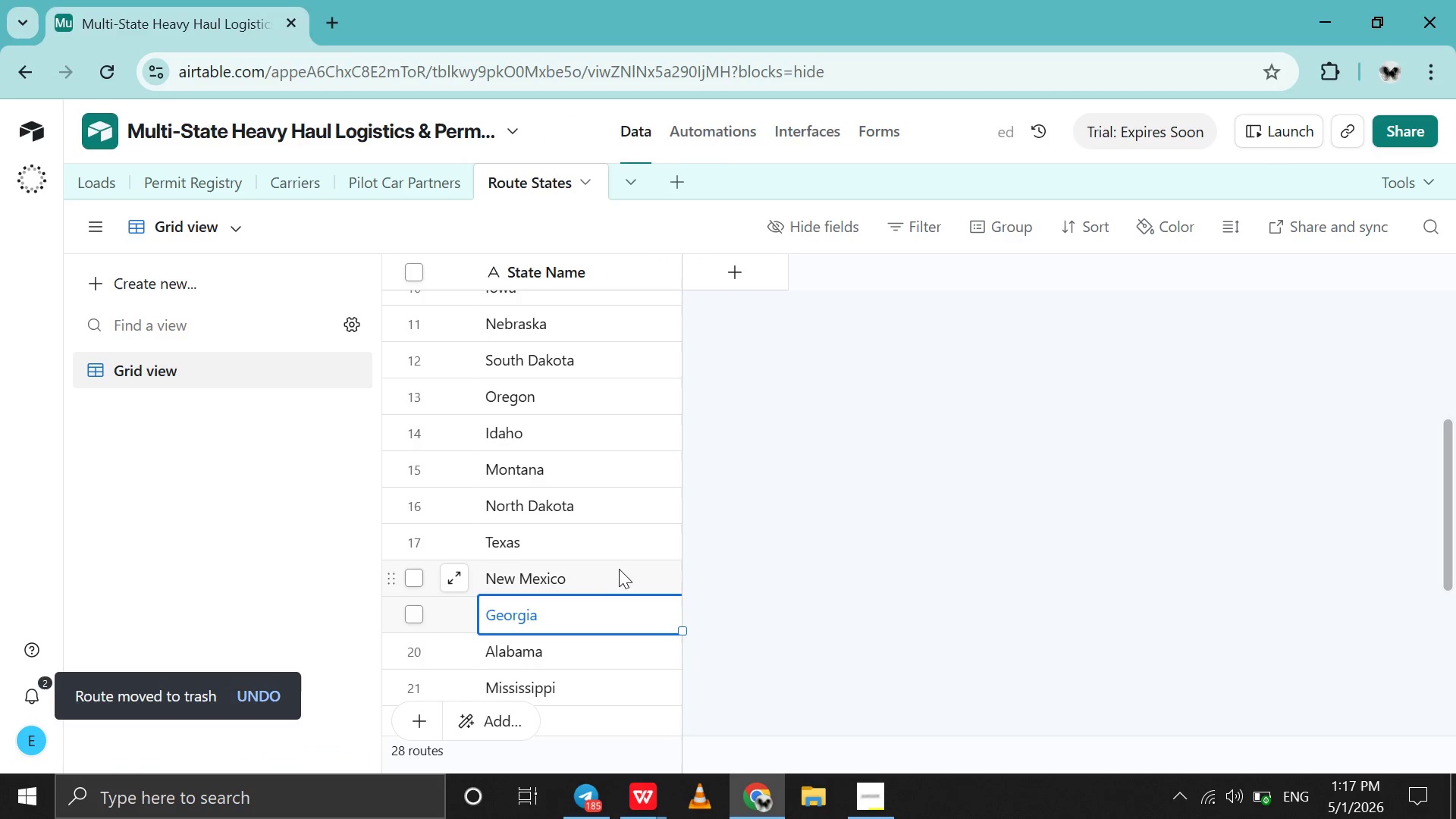 
scroll: coordinate [589, 558], scroll_direction: up, amount: 117.0
 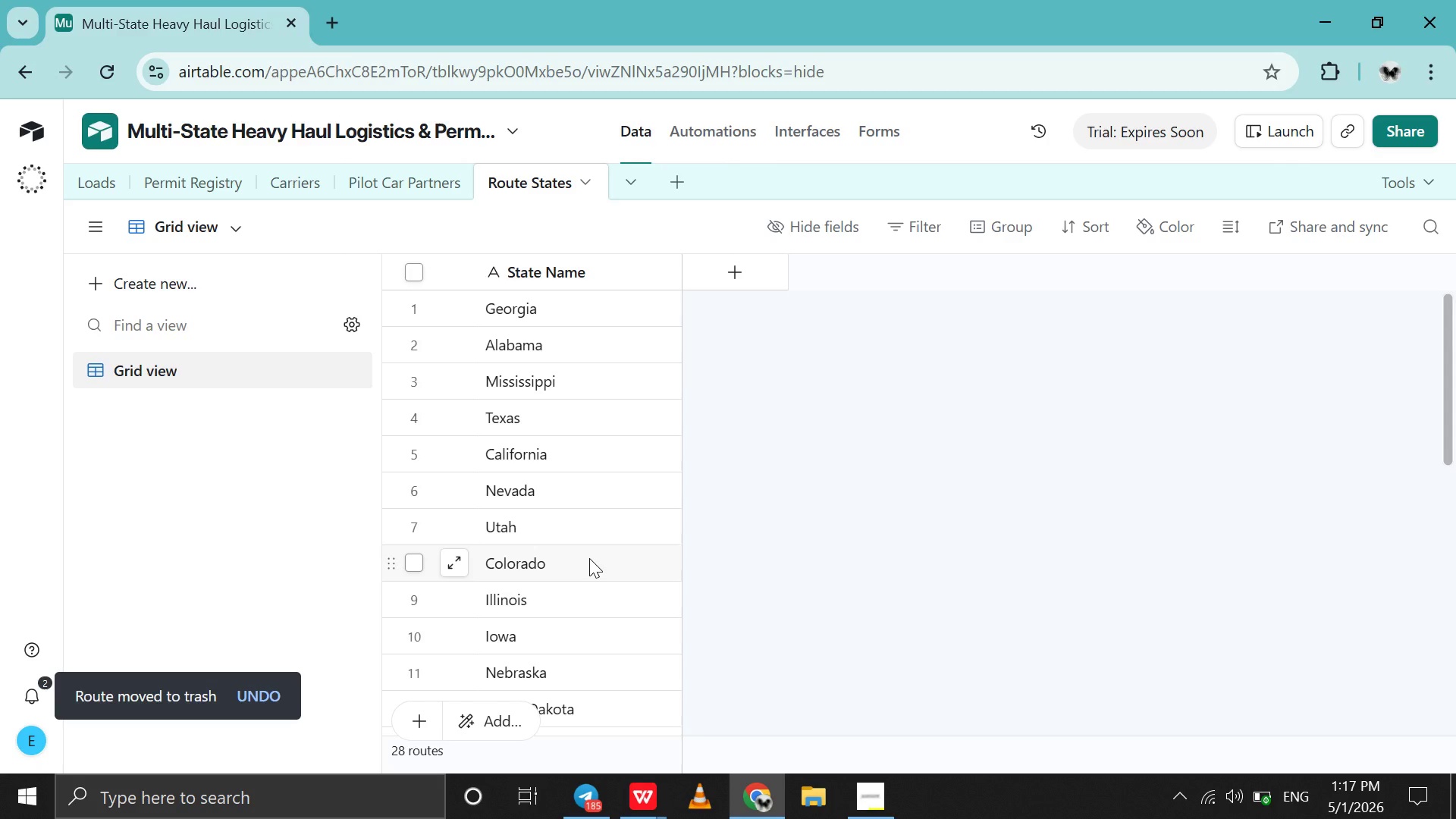 
scroll: coordinate [589, 558], scroll_direction: none, amount: 0.0
 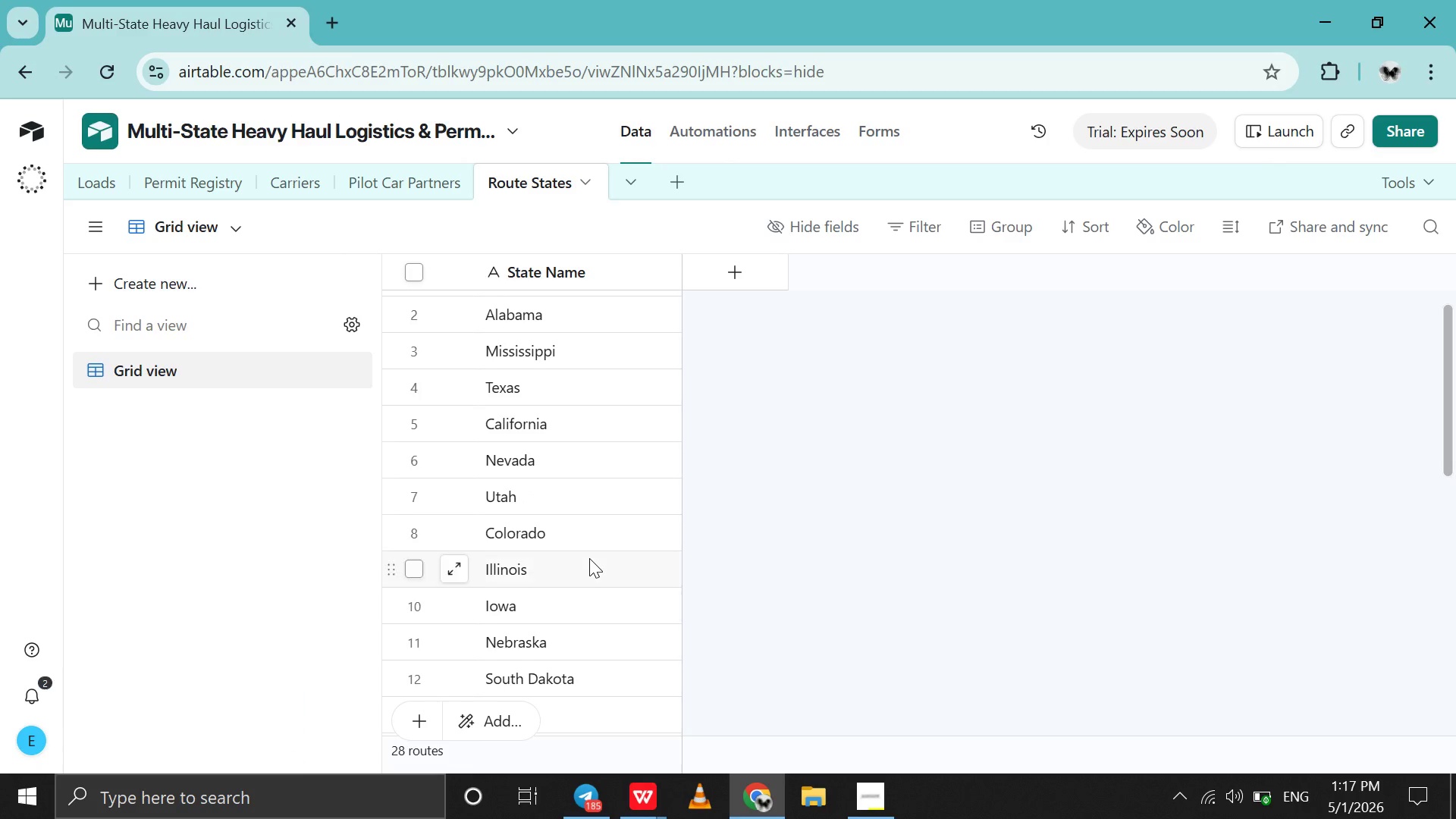 
scroll: coordinate [589, 558], scroll_direction: down, amount: 1.0
 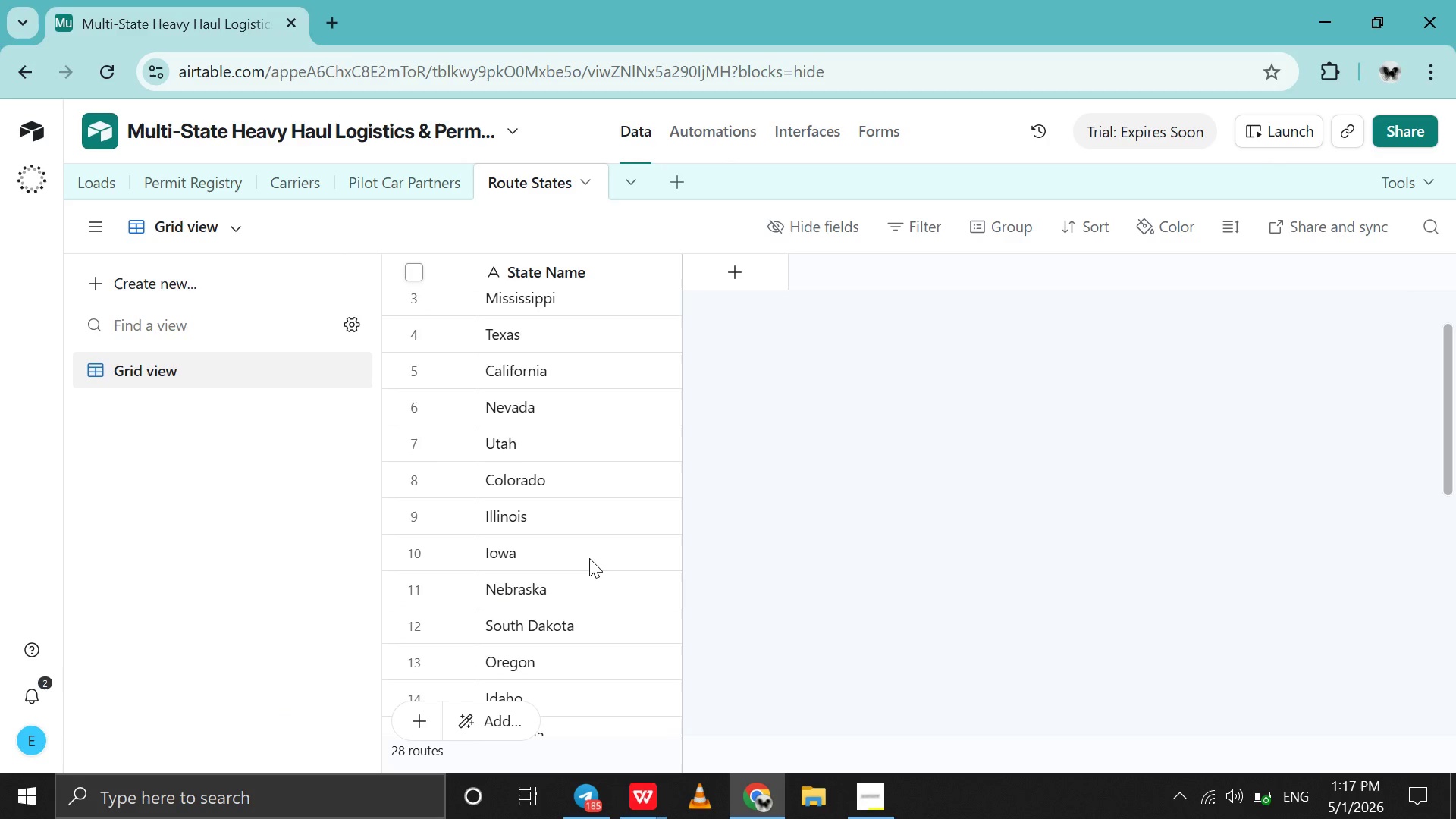 
scroll: coordinate [589, 558], scroll_direction: up, amount: 6.0
 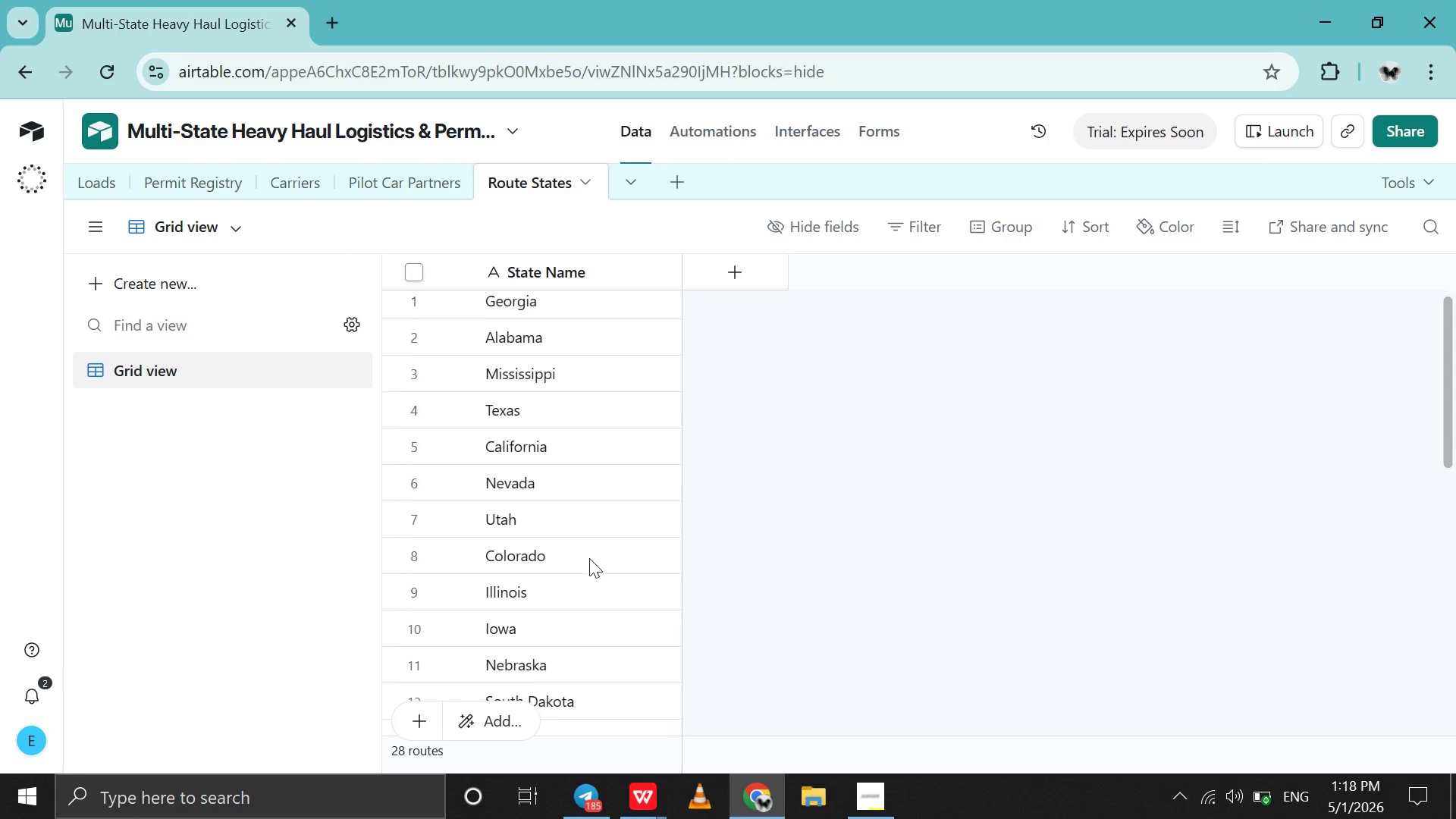 
scroll: coordinate [589, 558], scroll_direction: down, amount: 4.0
 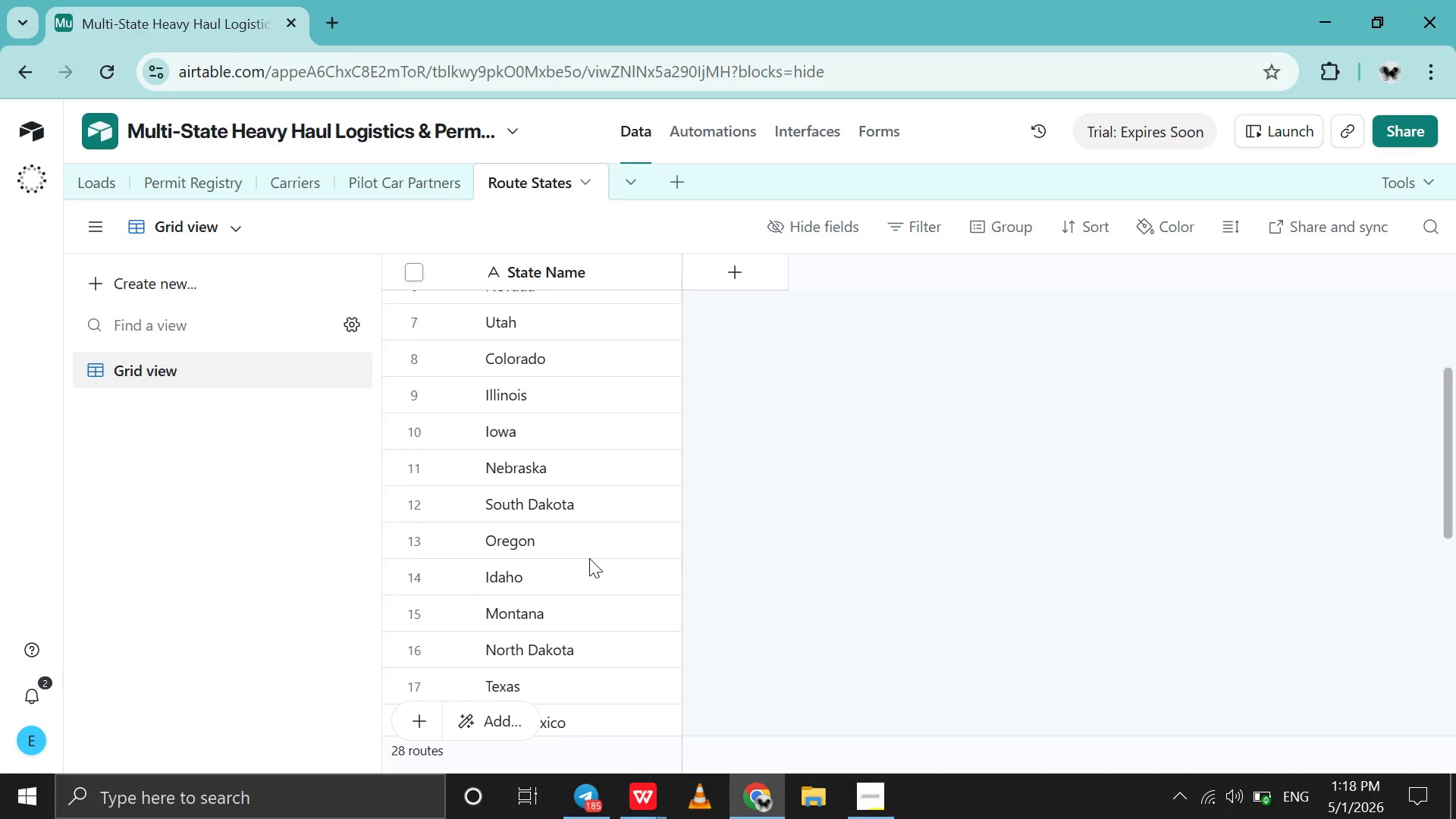 
scroll: coordinate [589, 558], scroll_direction: none, amount: 0.0
 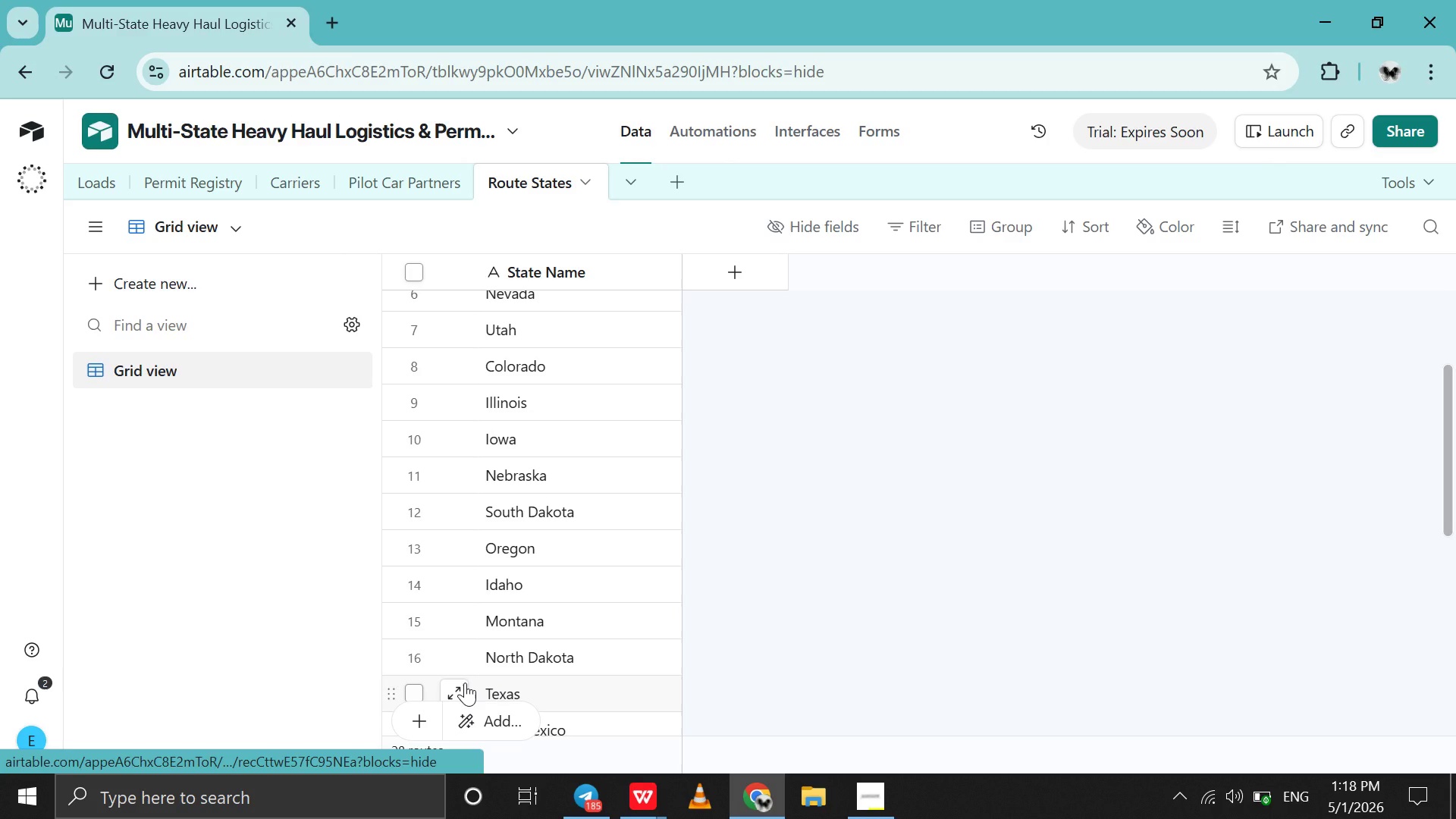 
right_click([465, 682])
 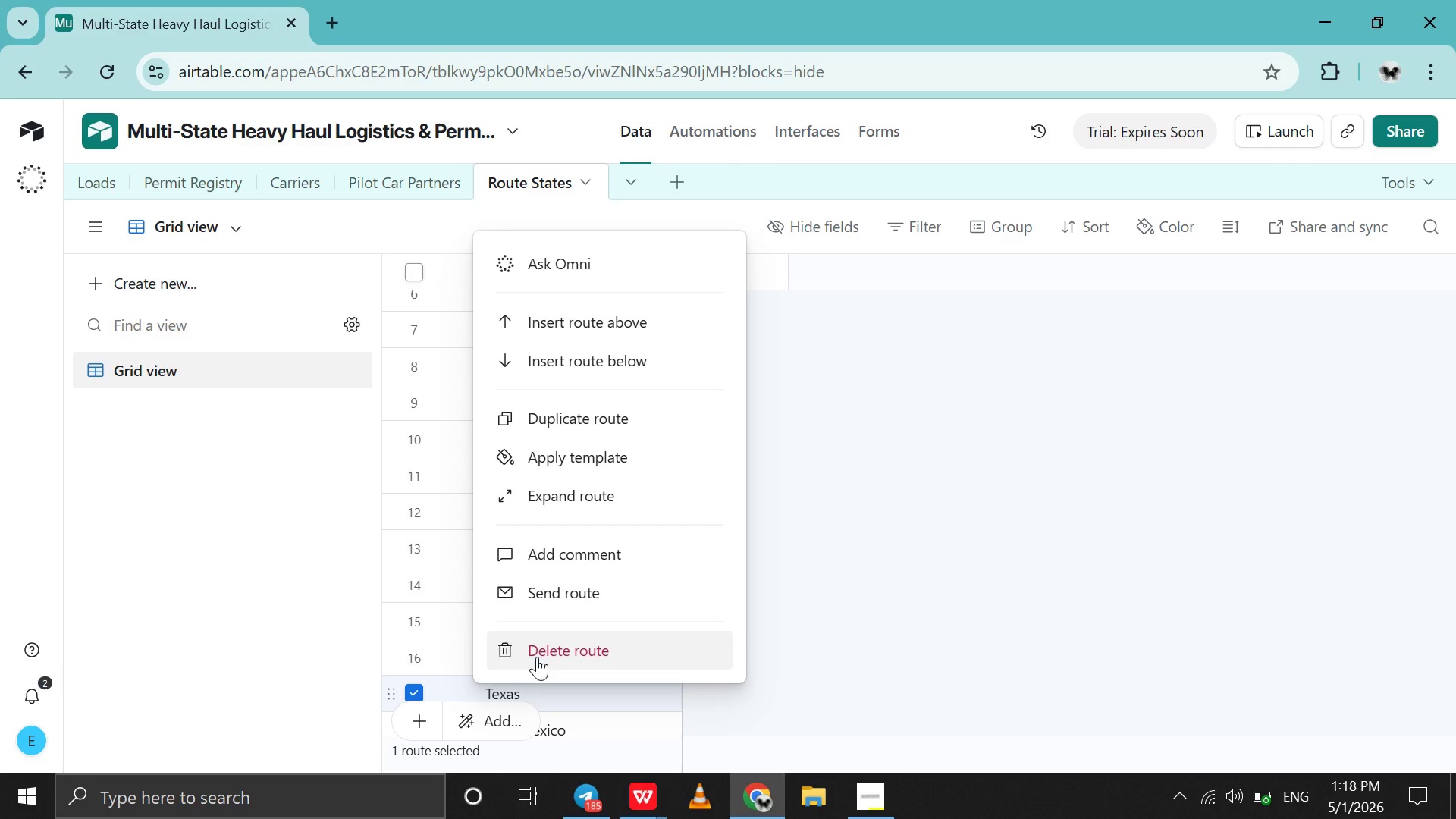 
left_click([537, 657])
 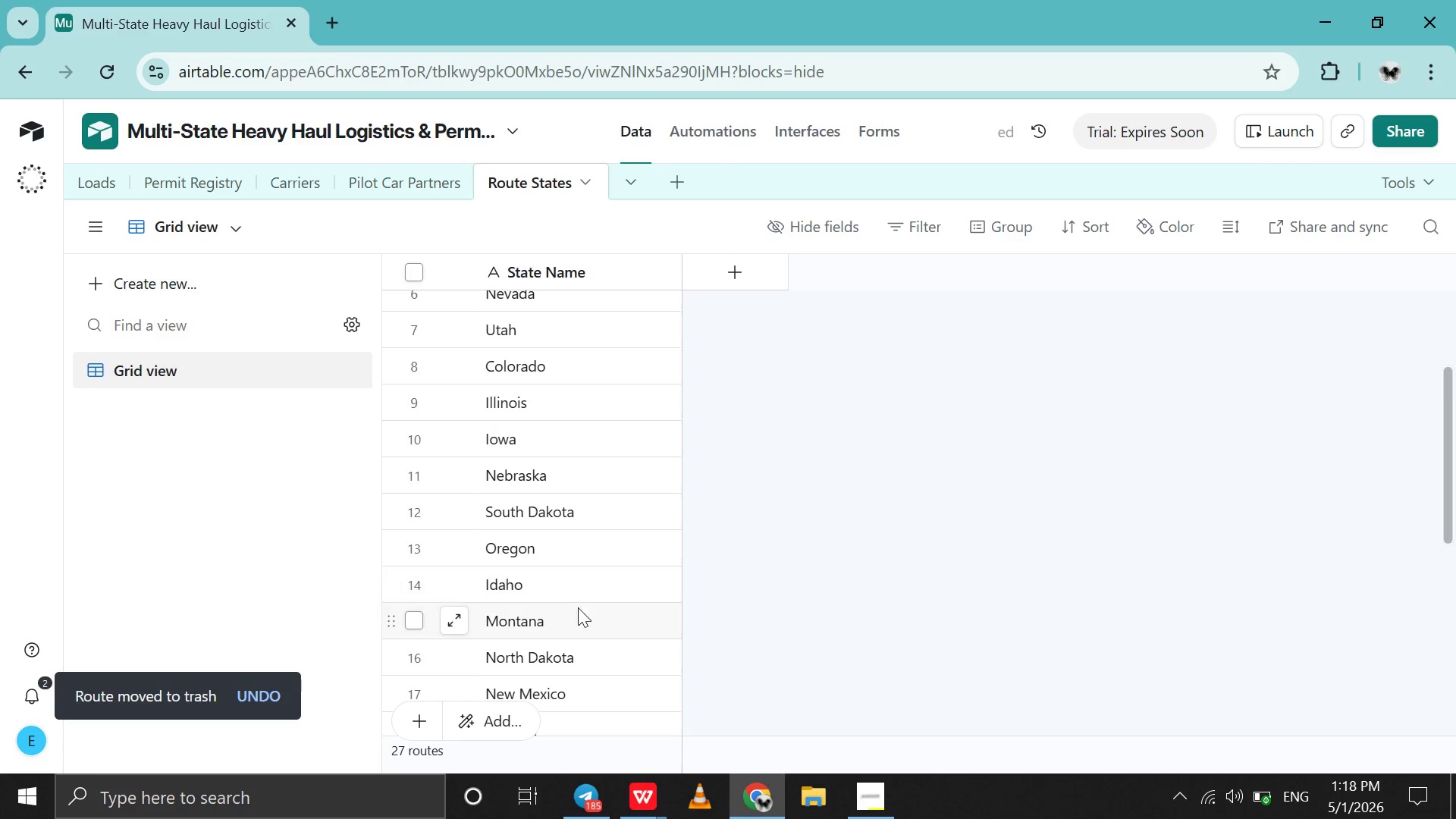 
scroll: coordinate [572, 620], scroll_direction: down, amount: 3.0
 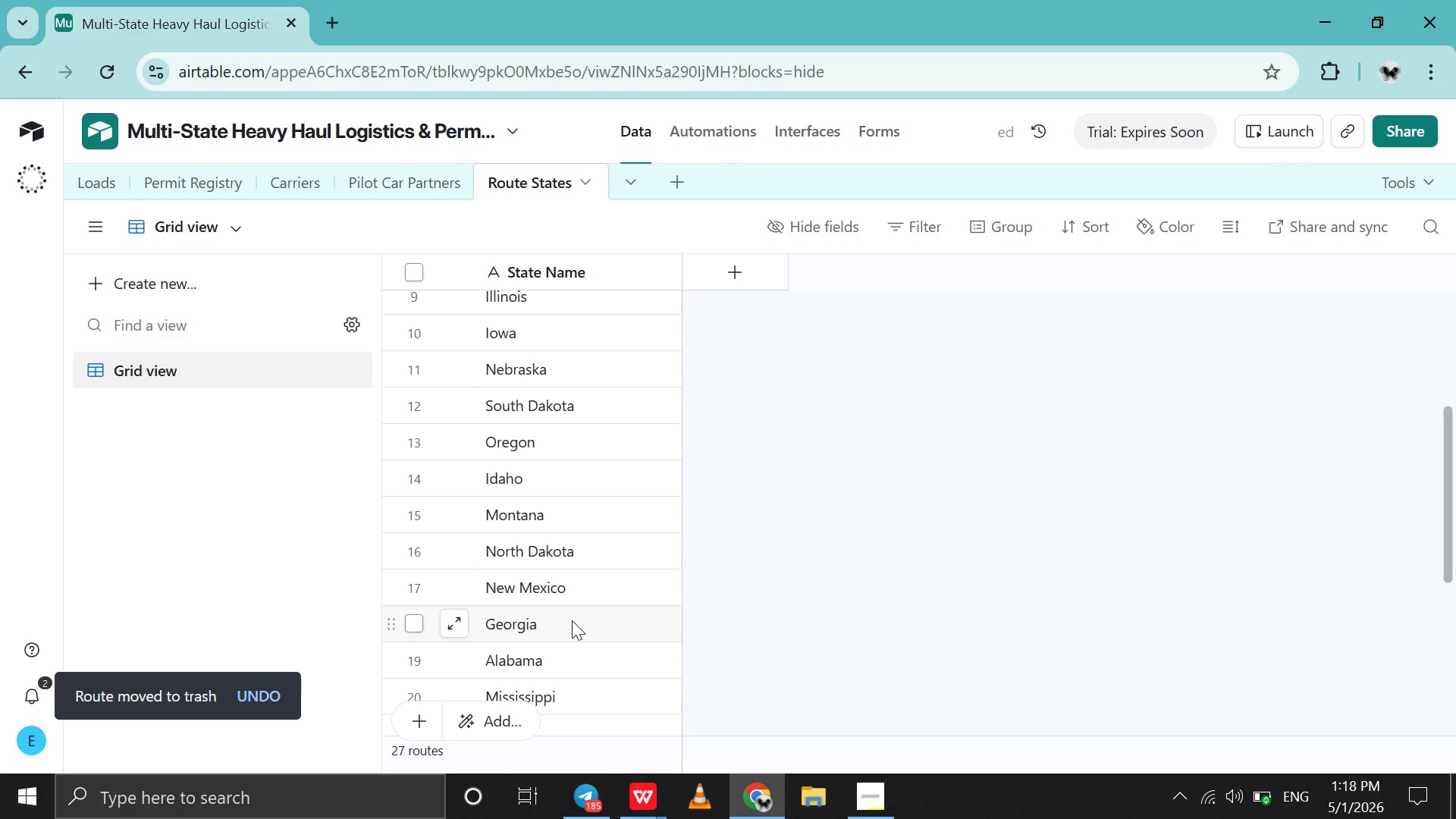 
right_click([572, 620])
 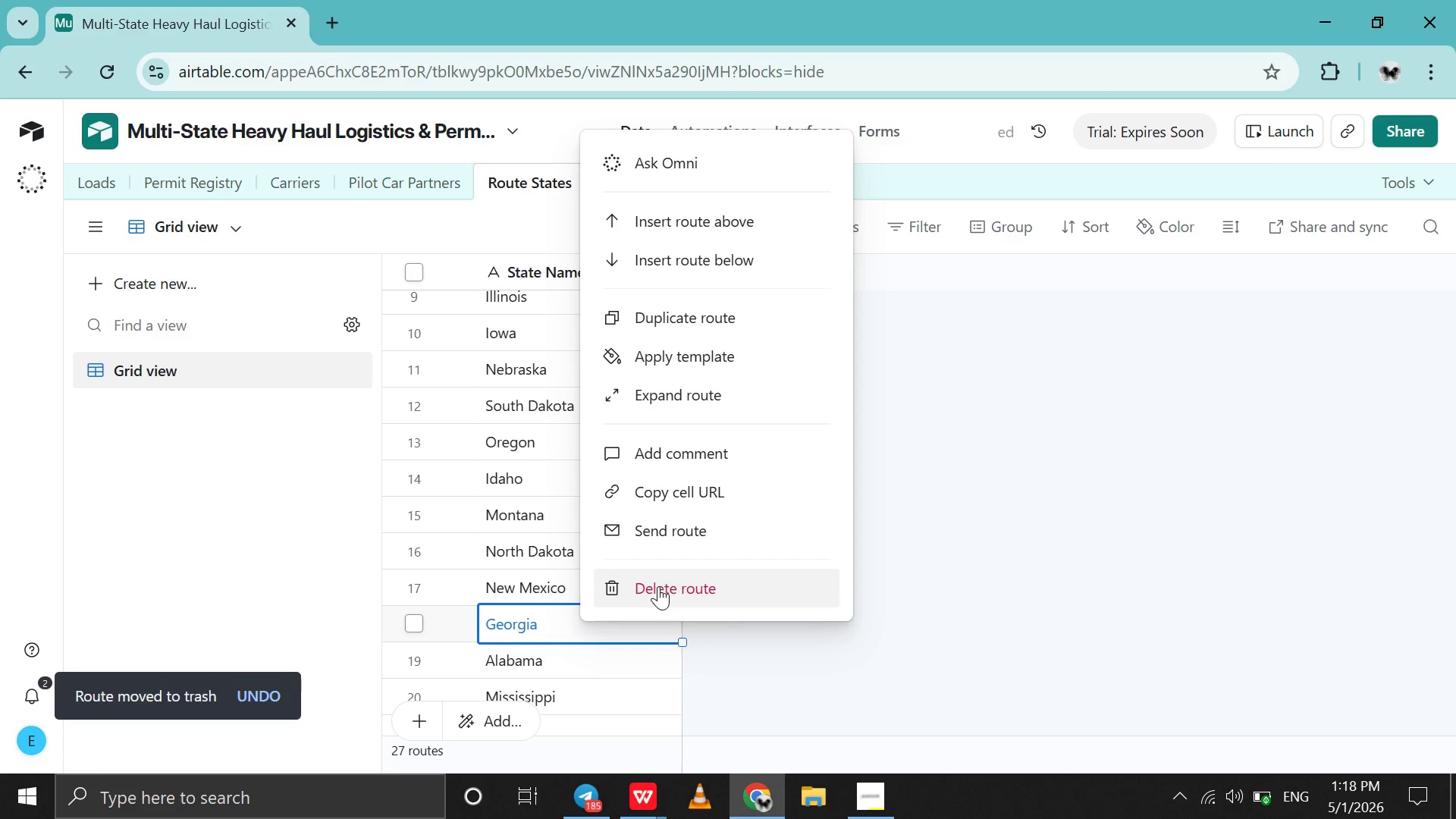 
left_click([658, 586])
 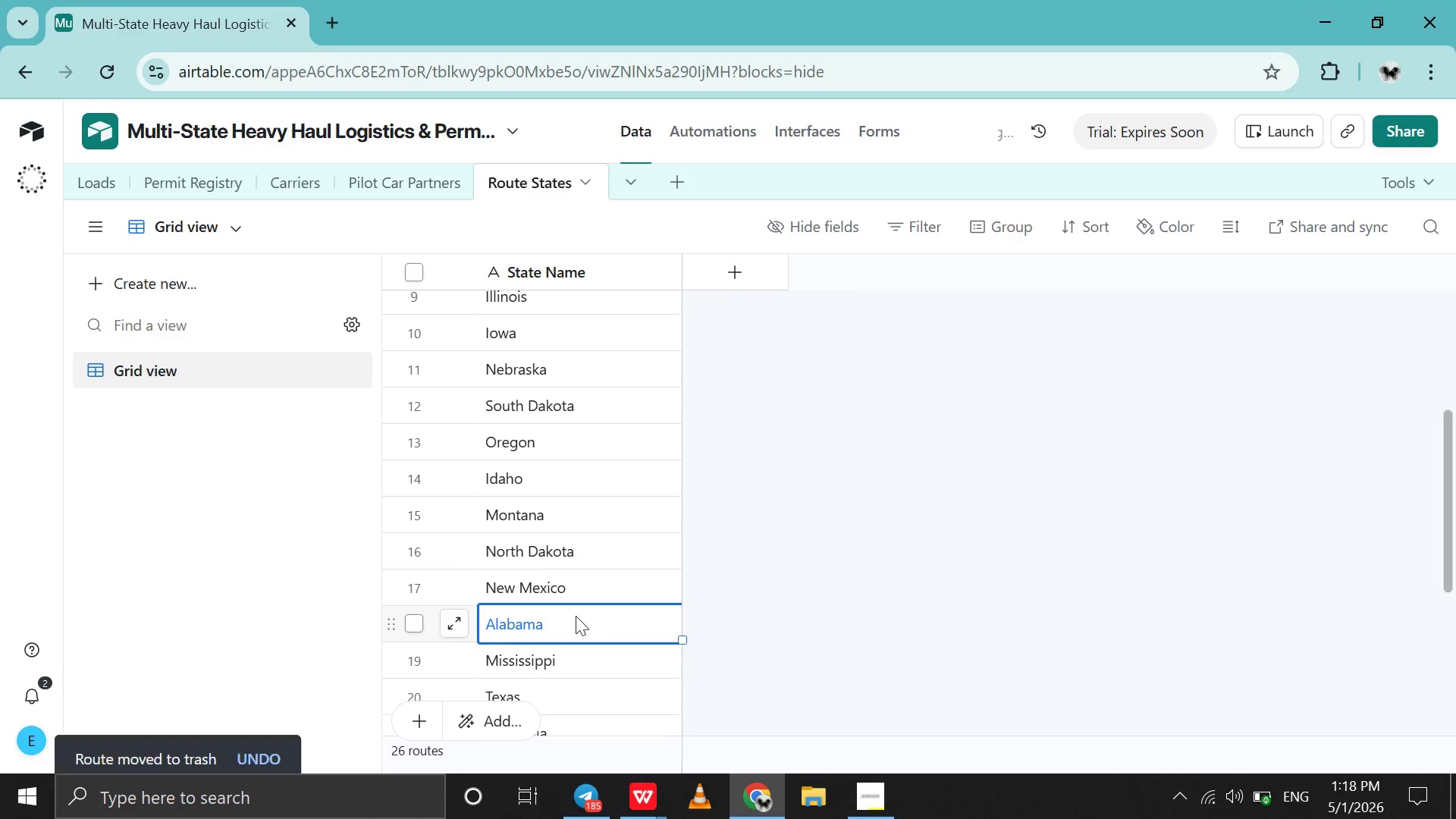 
scroll: coordinate [566, 620], scroll_direction: up, amount: 5.0
 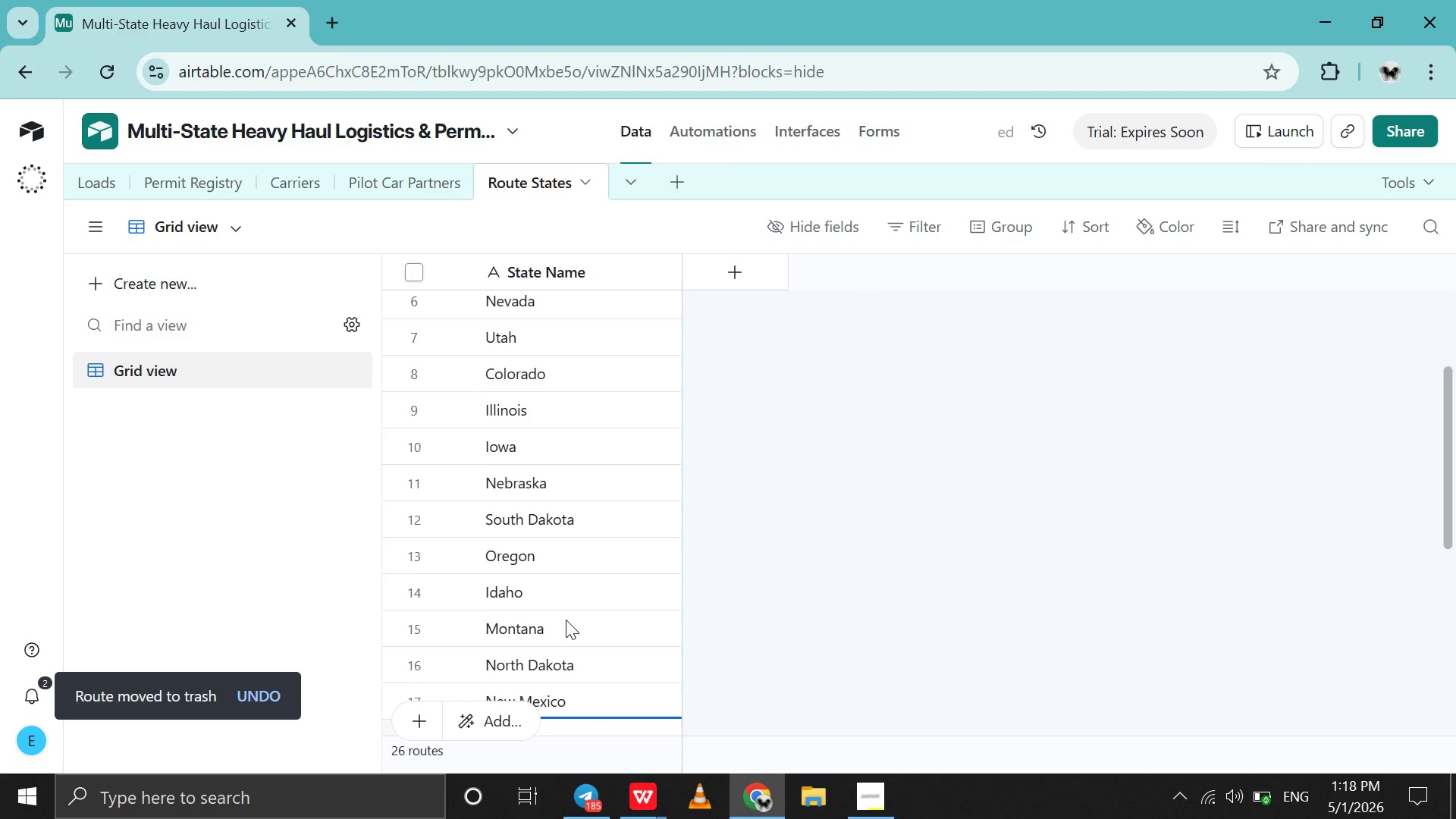 
scroll: coordinate [566, 620], scroll_direction: down, amount: 3.0
 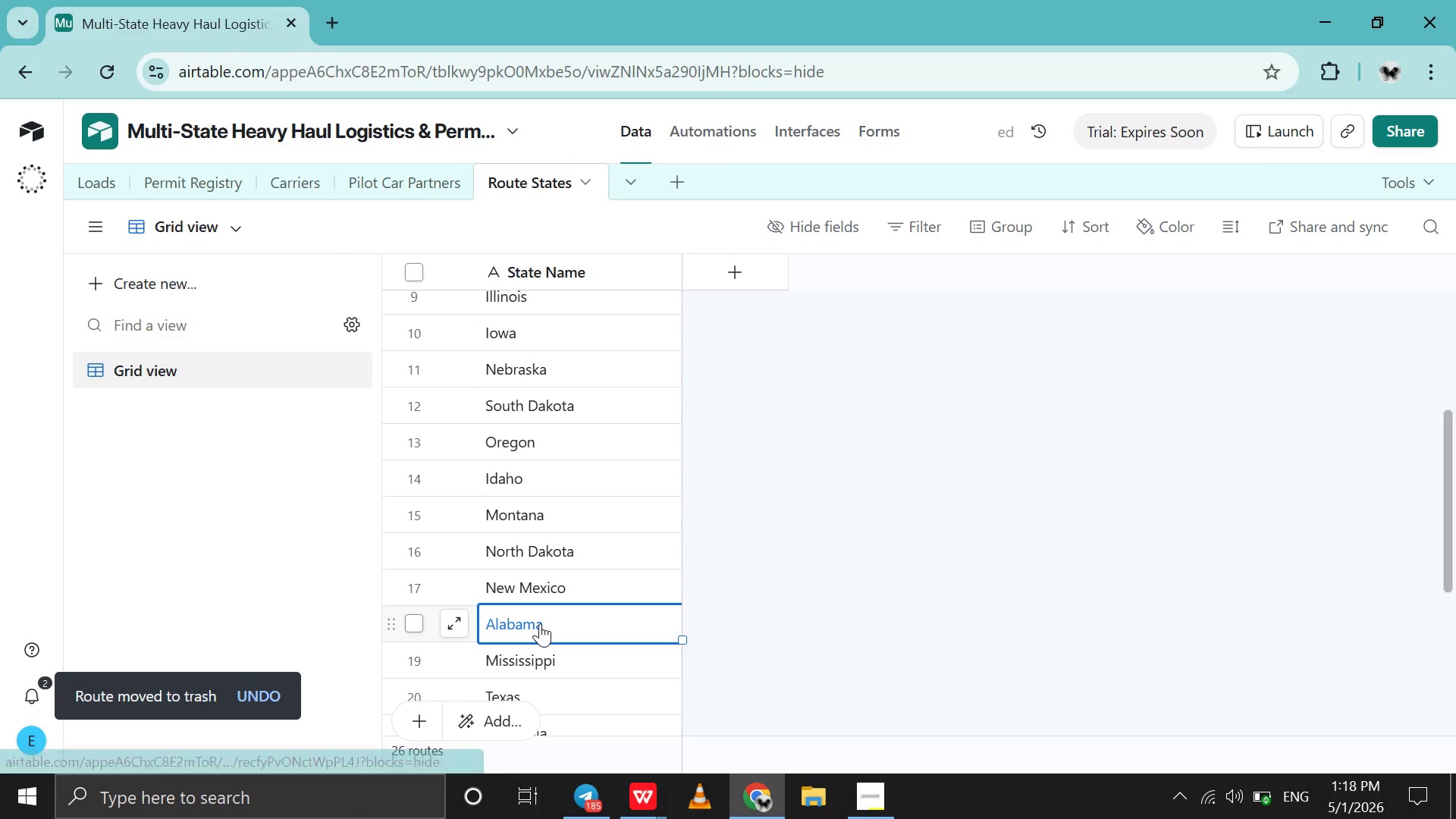 
right_click([540, 623])
 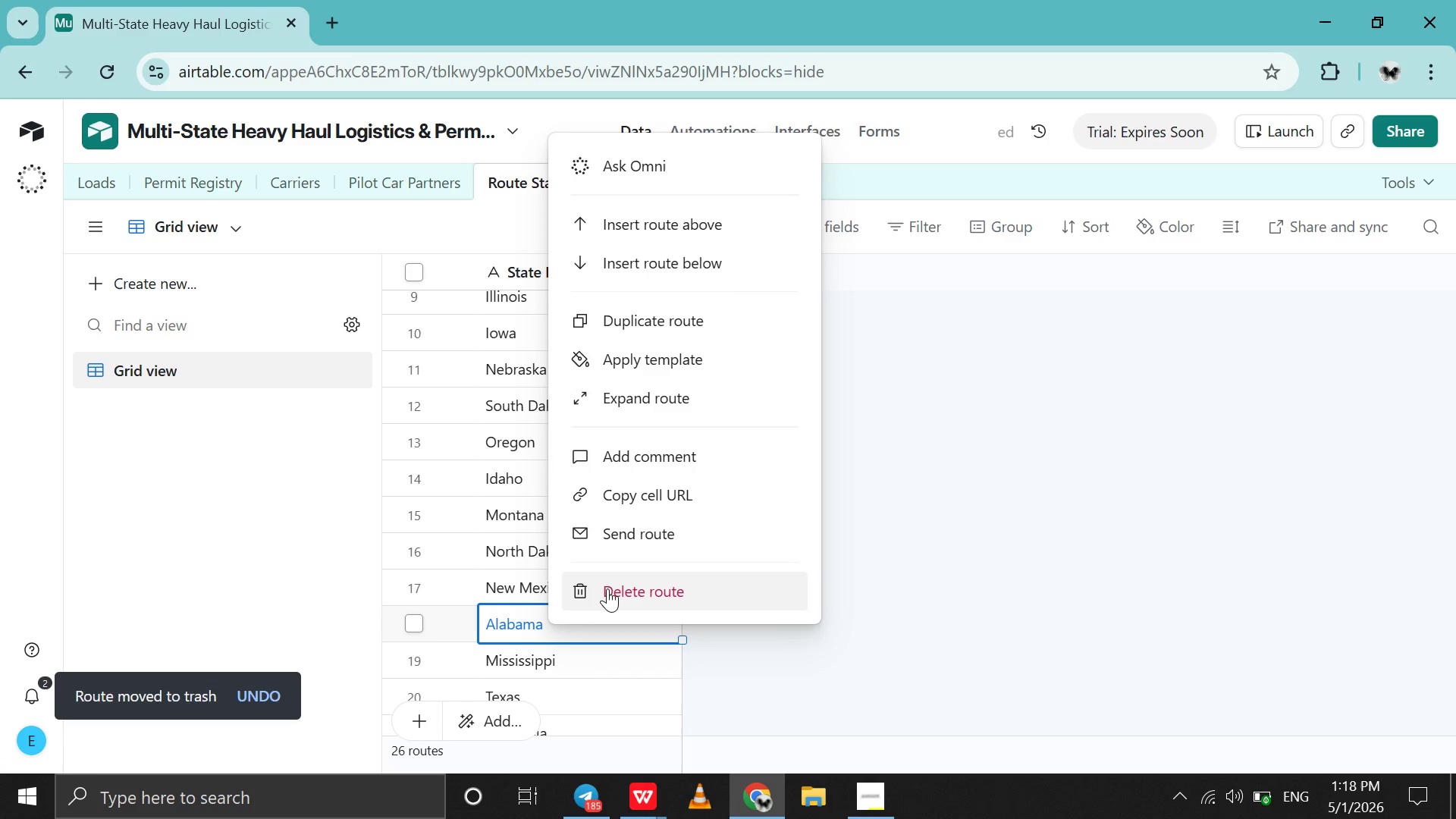 
left_click([607, 588])
 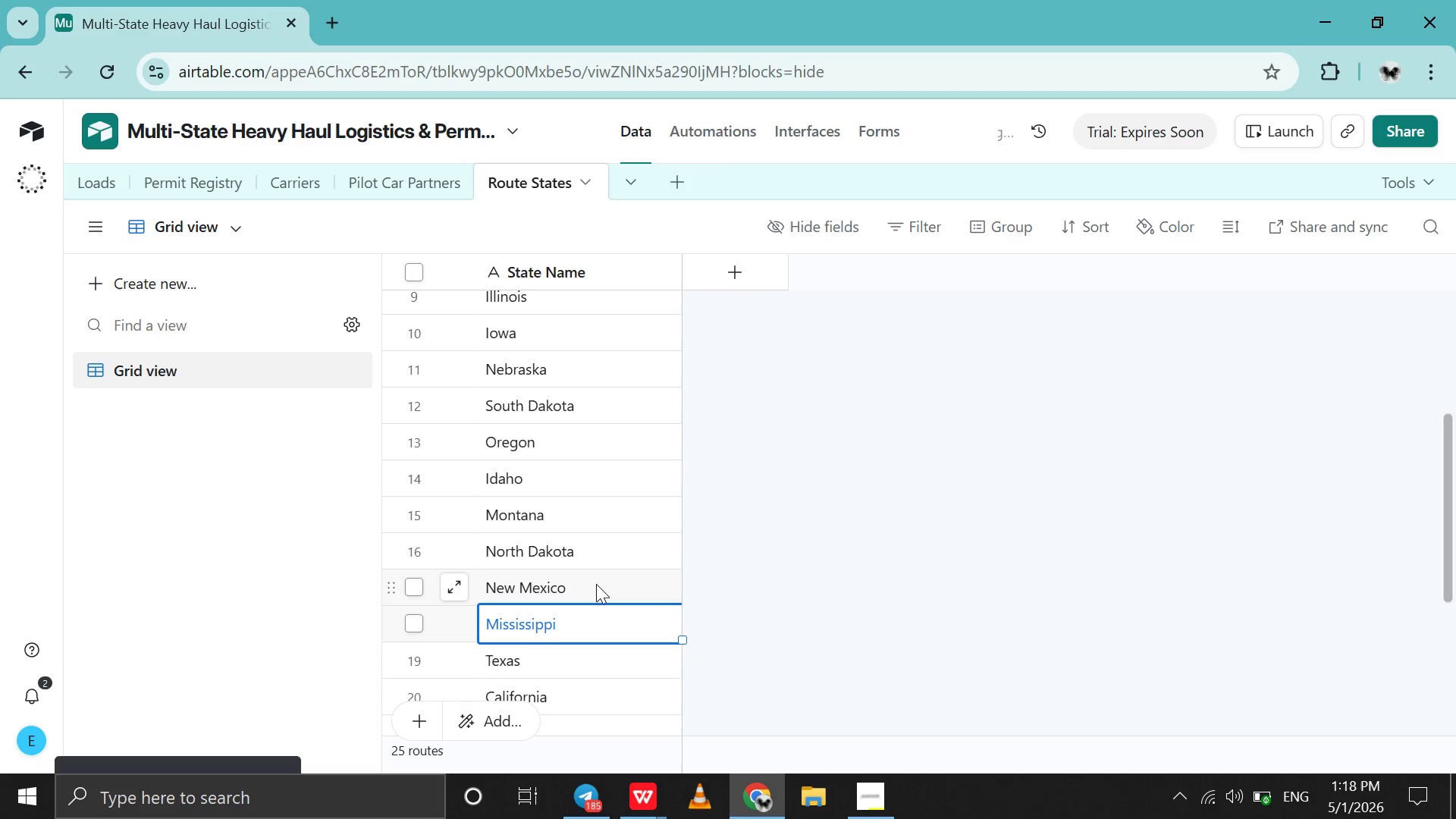 
scroll: coordinate [596, 584], scroll_direction: up, amount: 3.0
 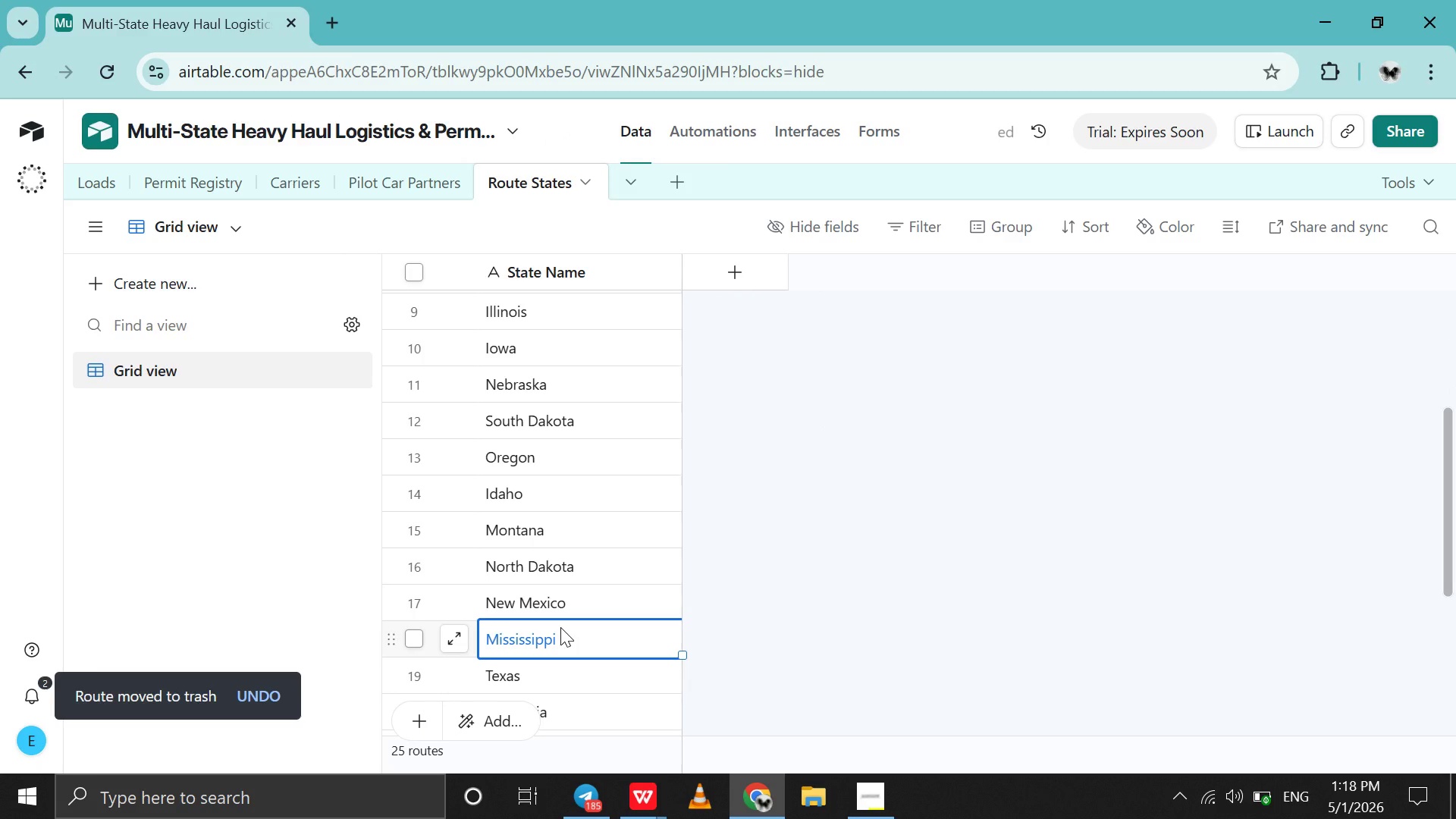 
right_click([560, 627])
 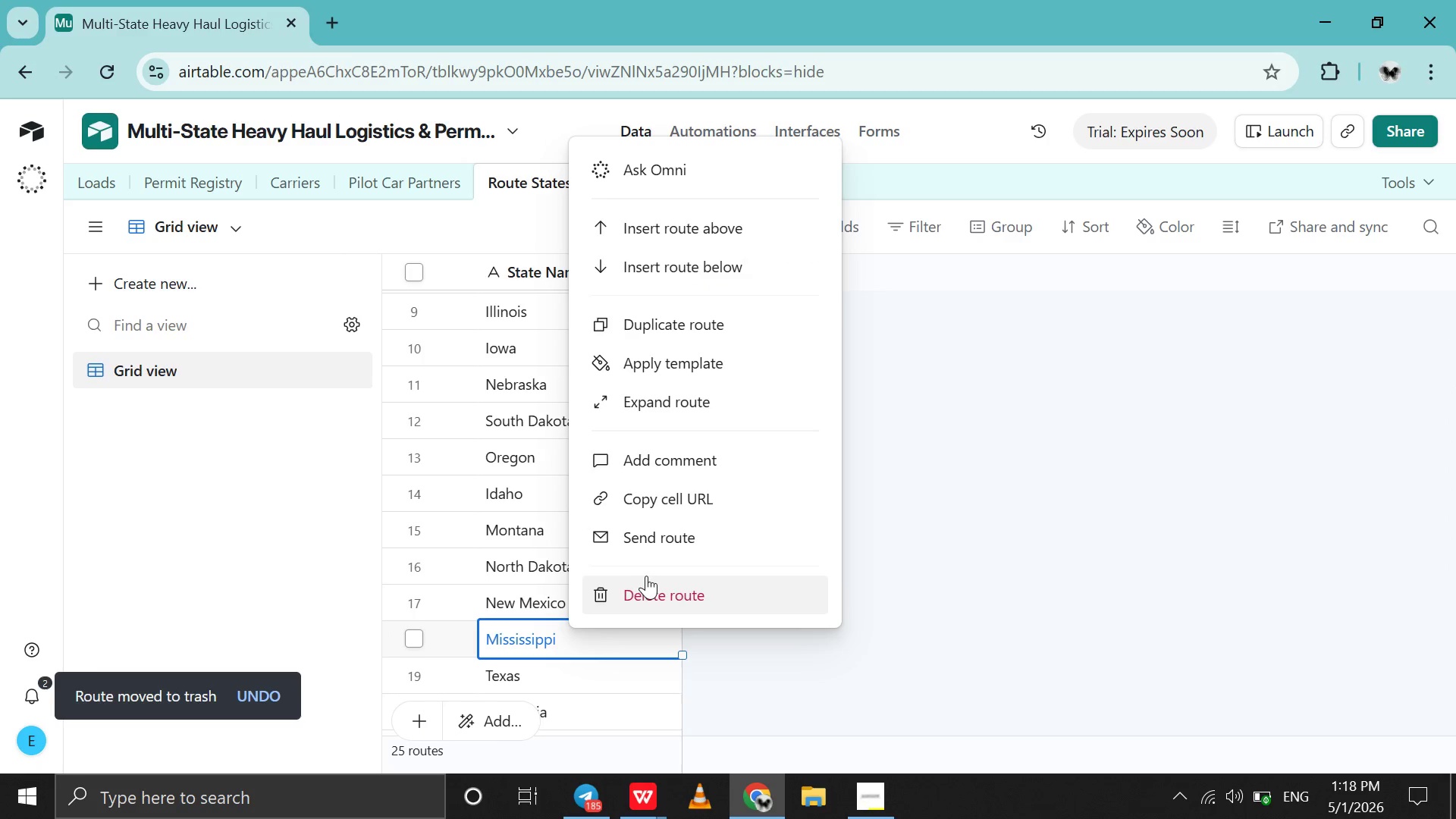 
left_click([560, 627])
 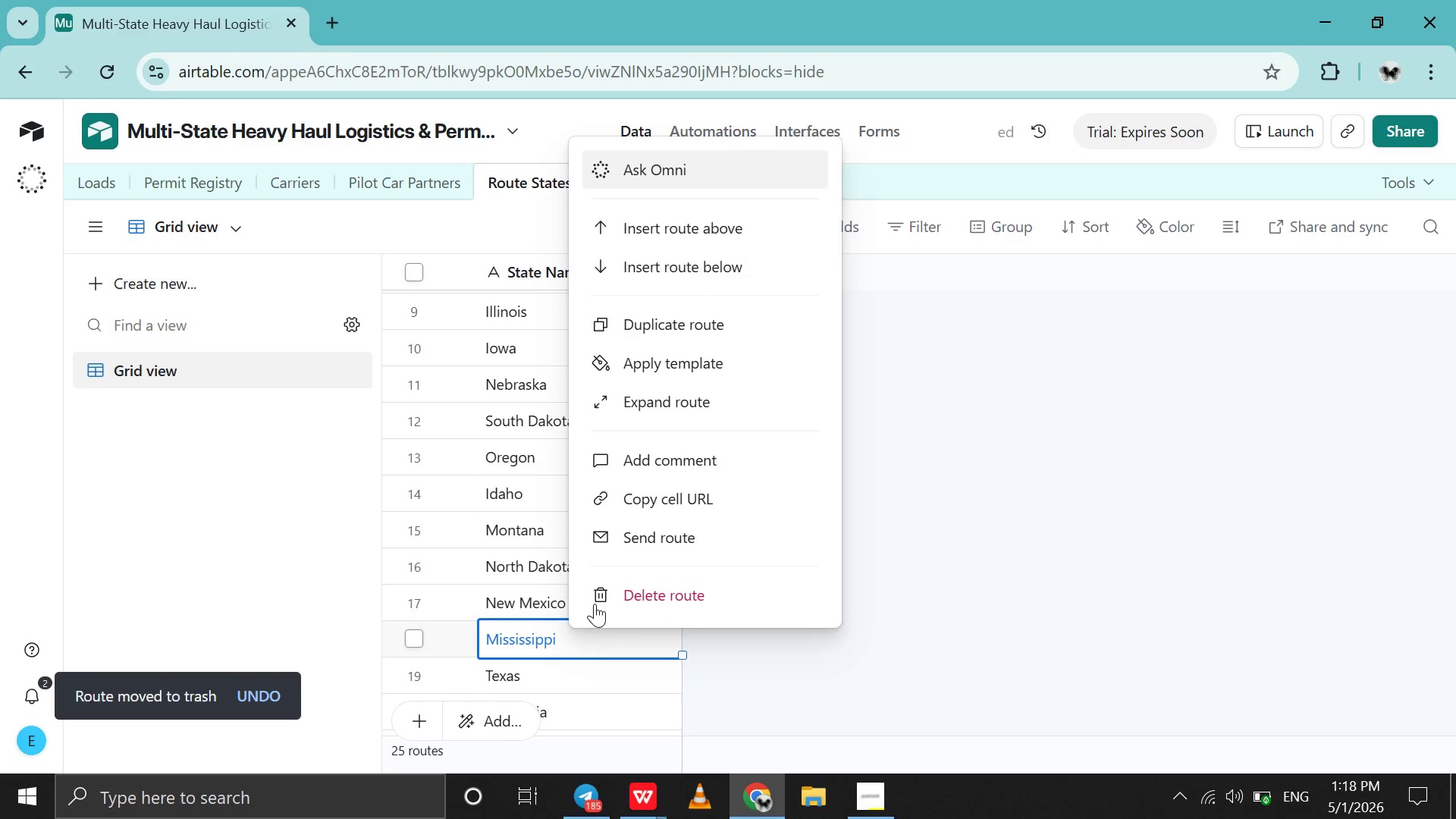 
left_click([646, 576])
 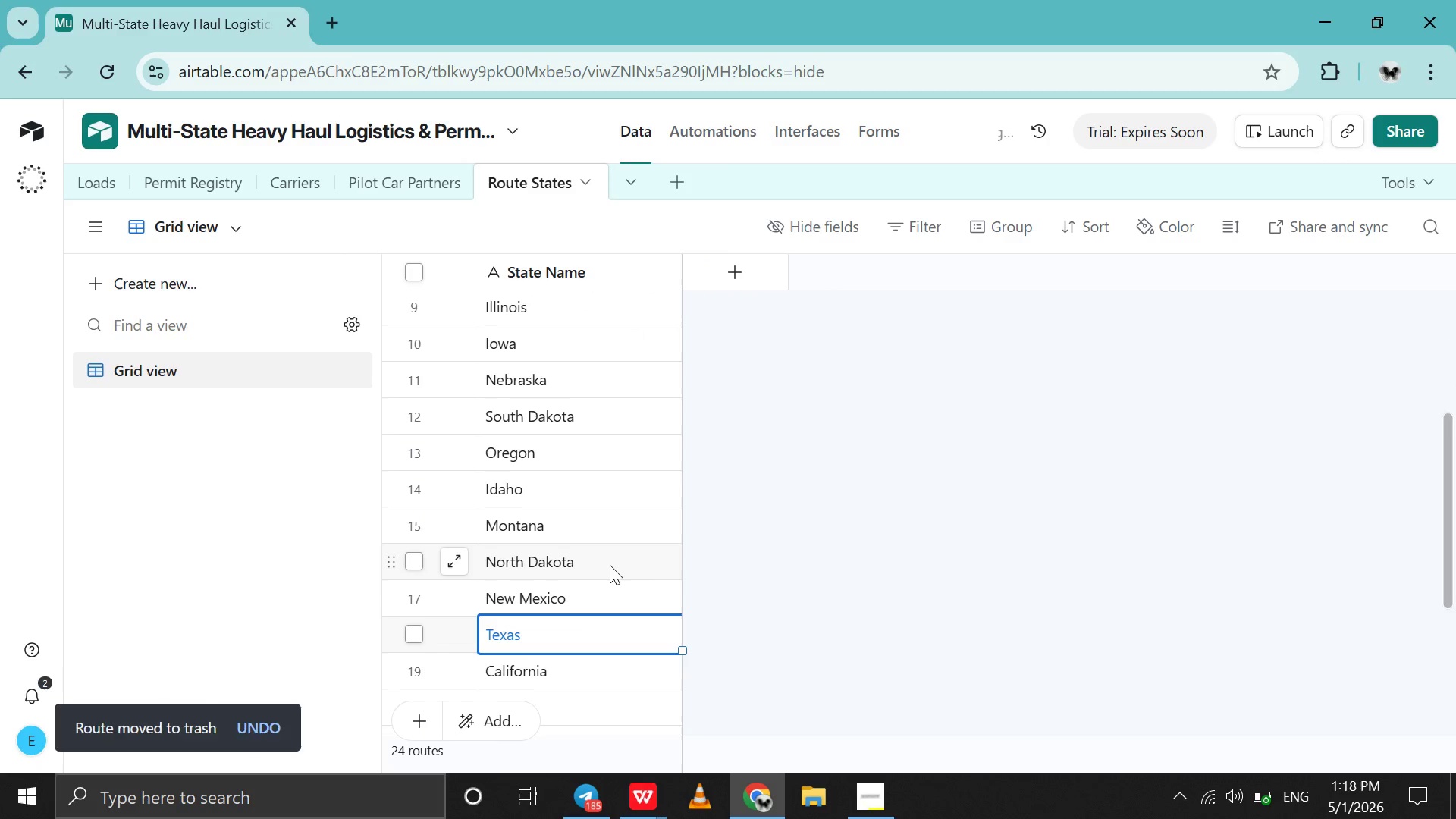 
scroll: coordinate [610, 565], scroll_direction: down, amount: 3.0
 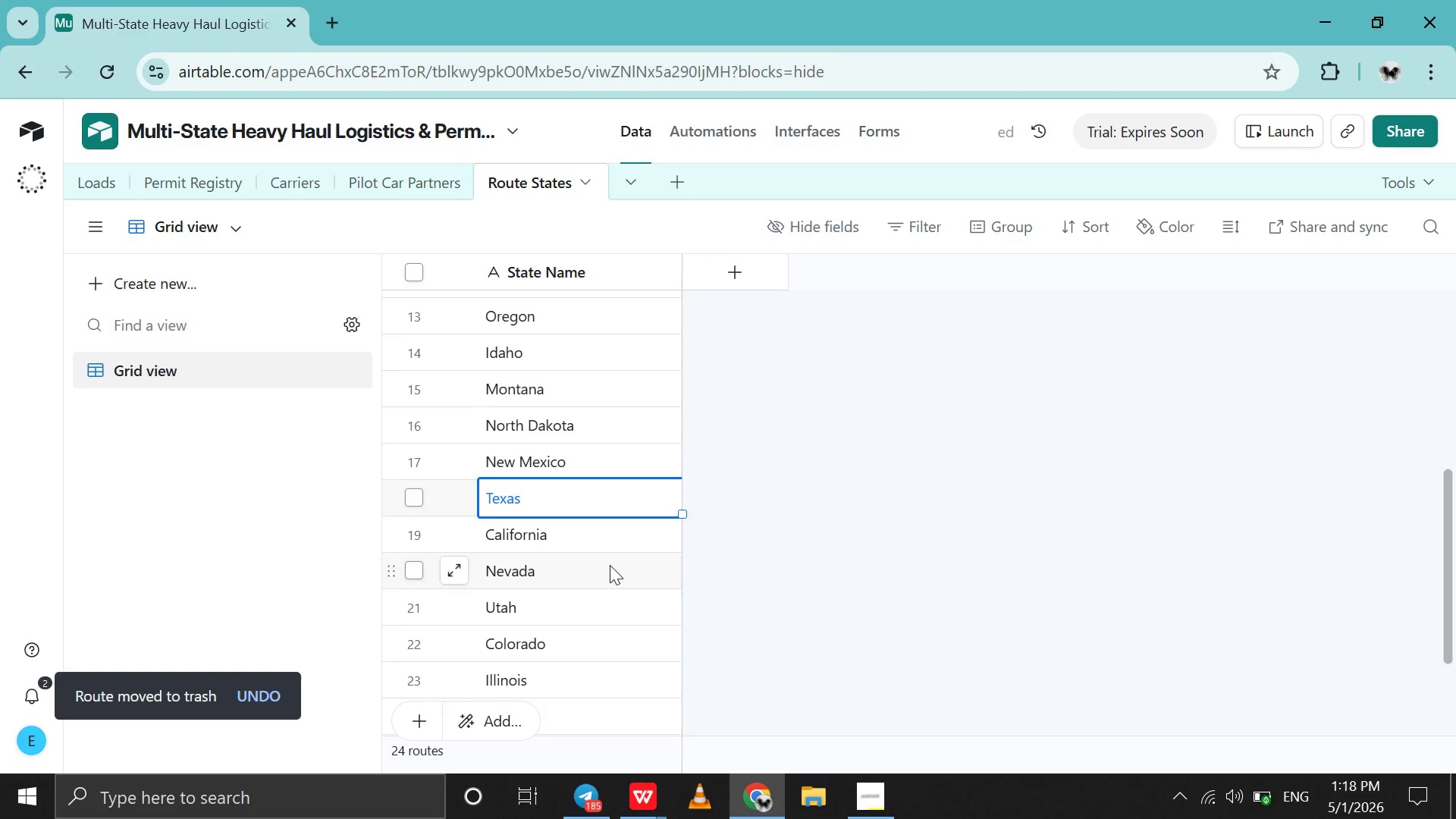 
scroll: coordinate [610, 565], scroll_direction: up, amount: 16.0
 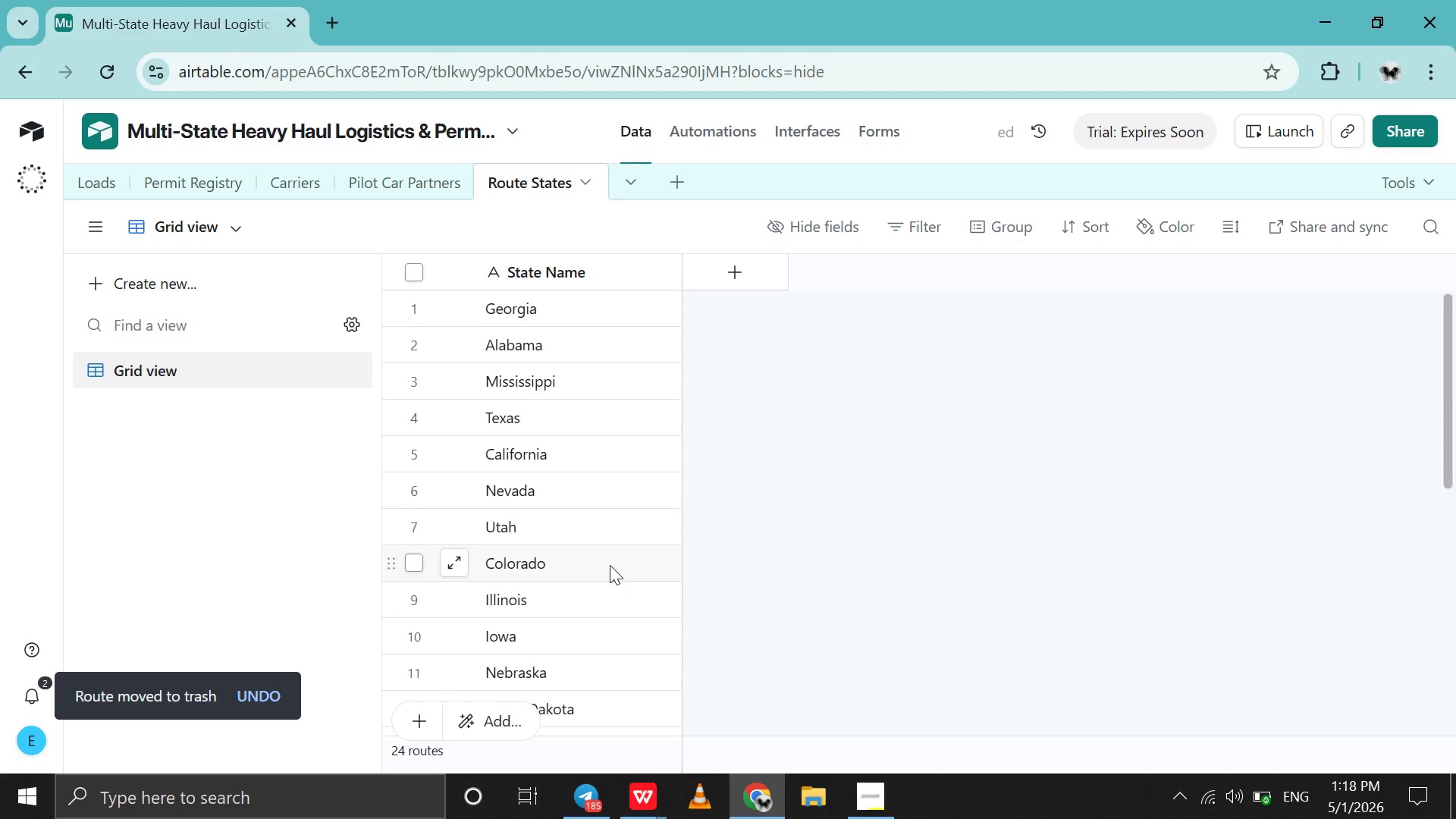 
scroll: coordinate [610, 565], scroll_direction: down, amount: 10.0
 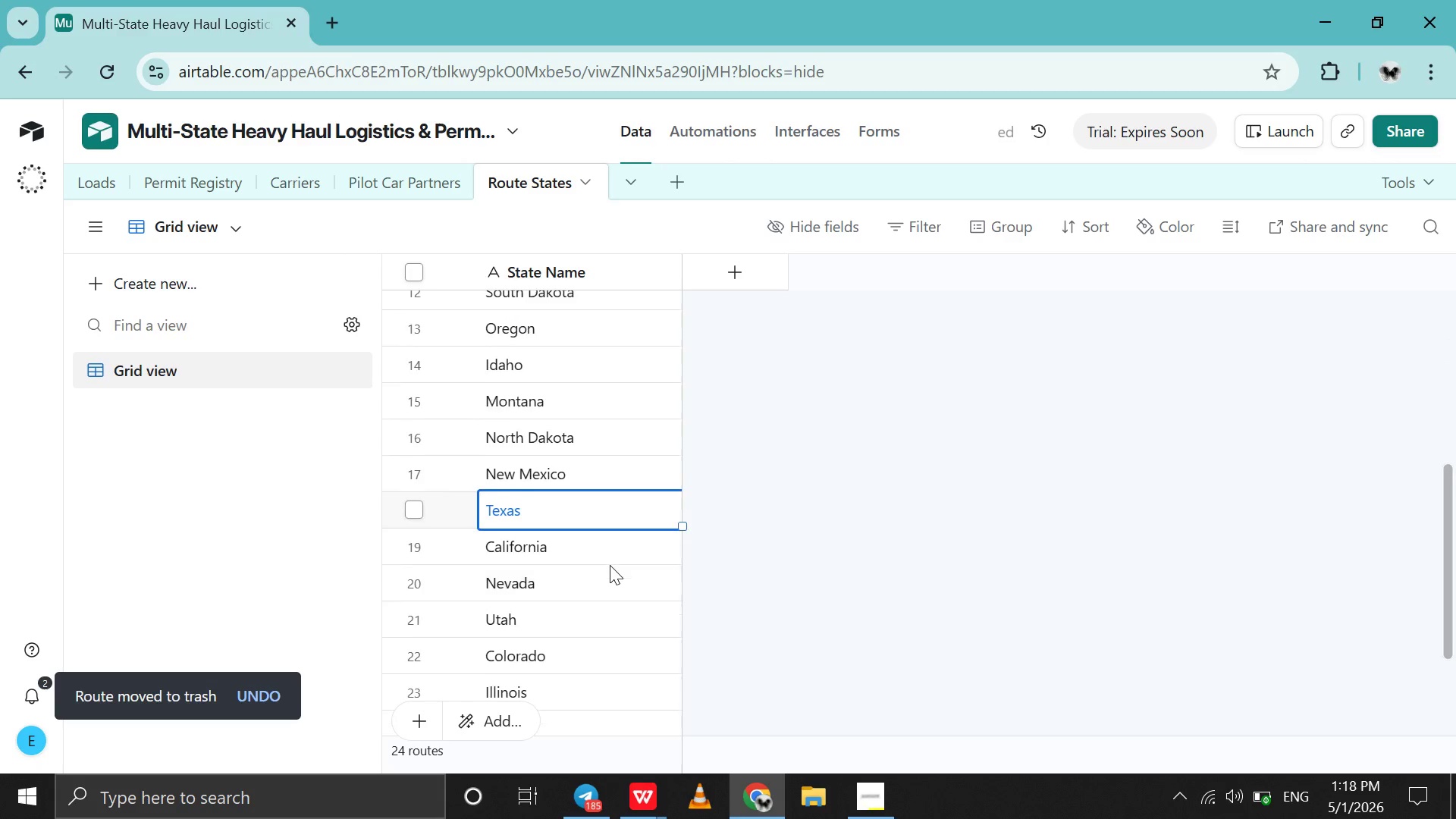 
scroll: coordinate [610, 565], scroll_direction: up, amount: 9.0
 